 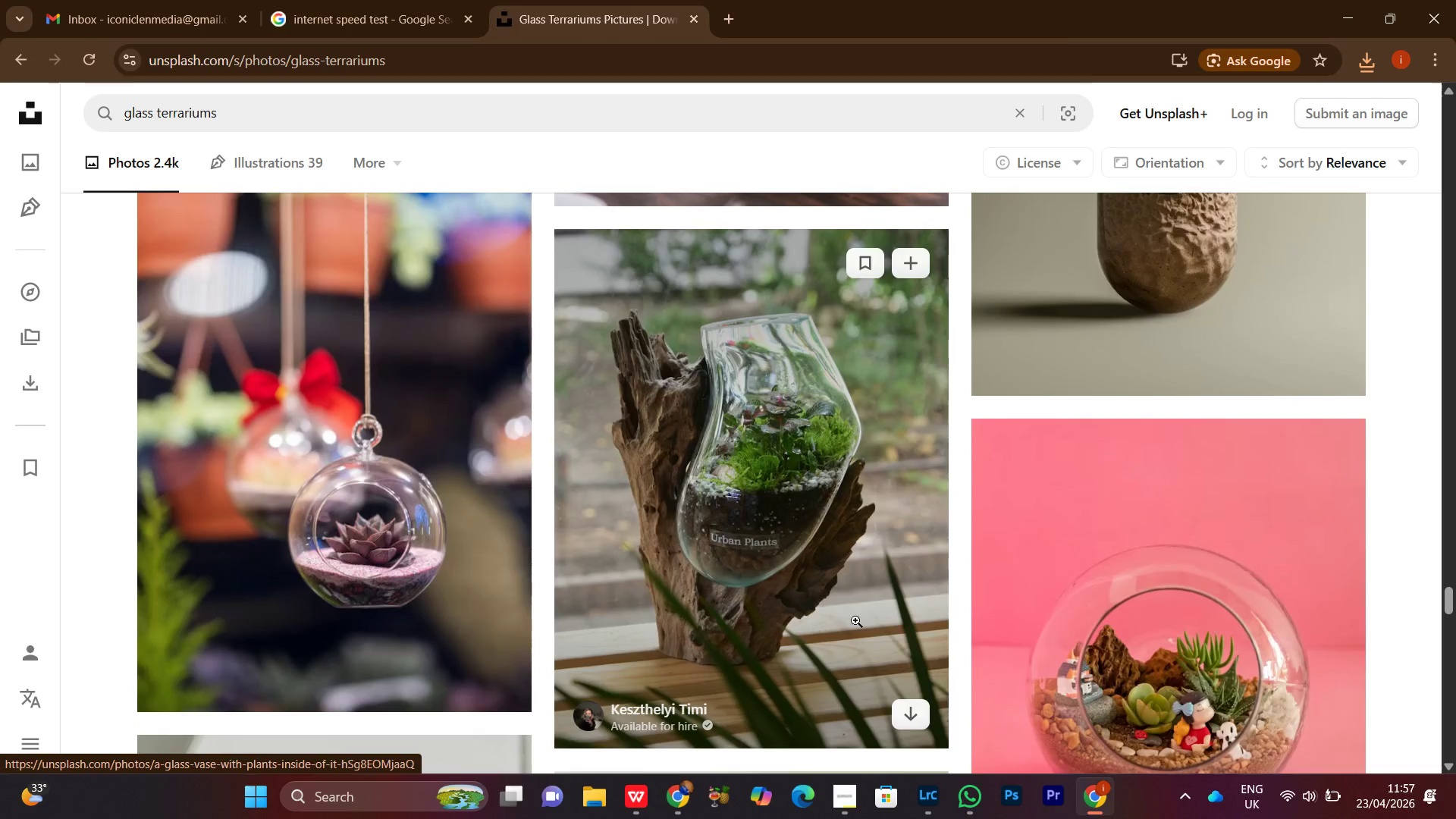 
scroll: coordinate [991, 570], scroll_direction: up, amount: 5.0
 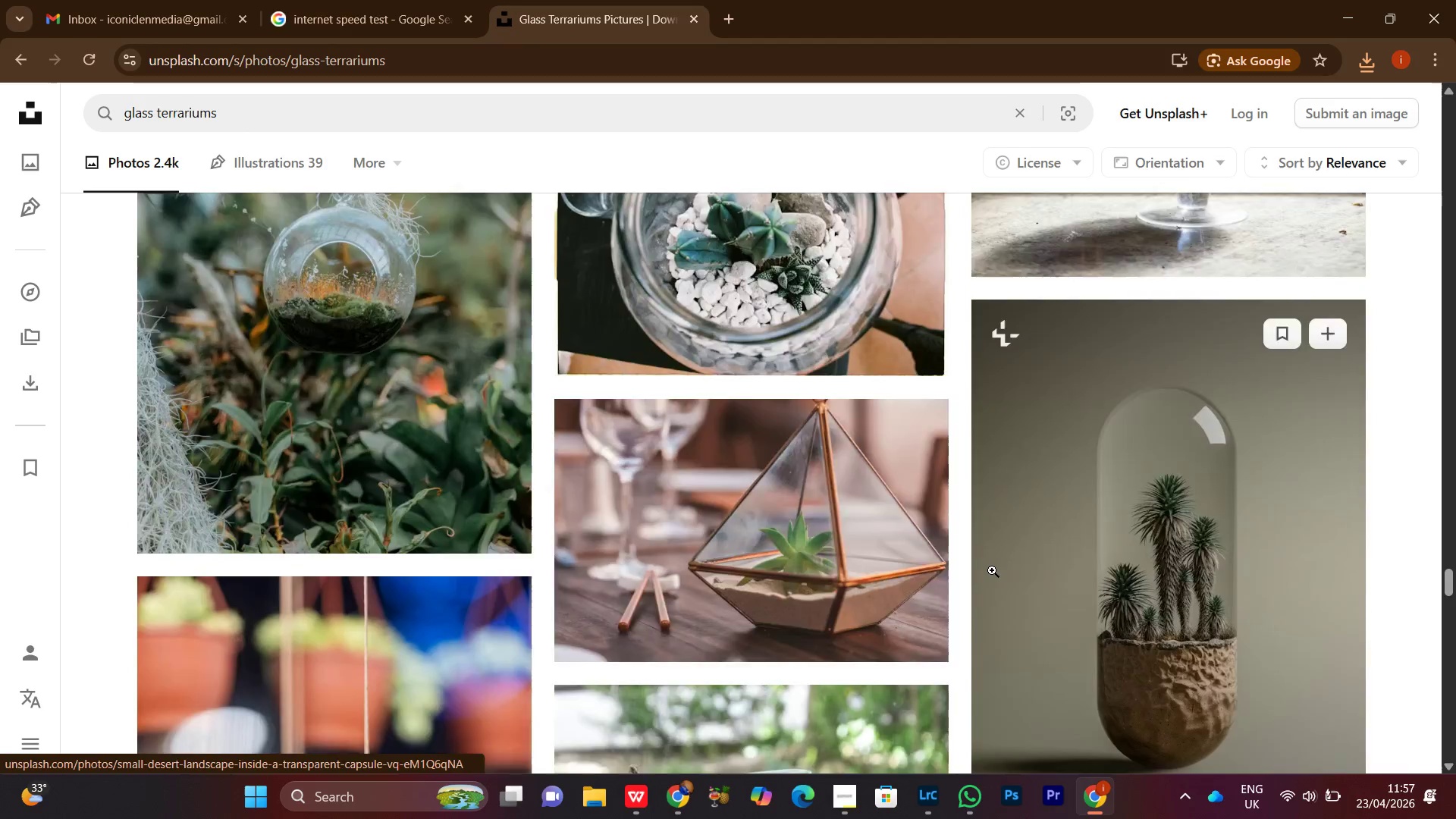 
scroll: coordinate [992, 570], scroll_direction: down, amount: 6.0
 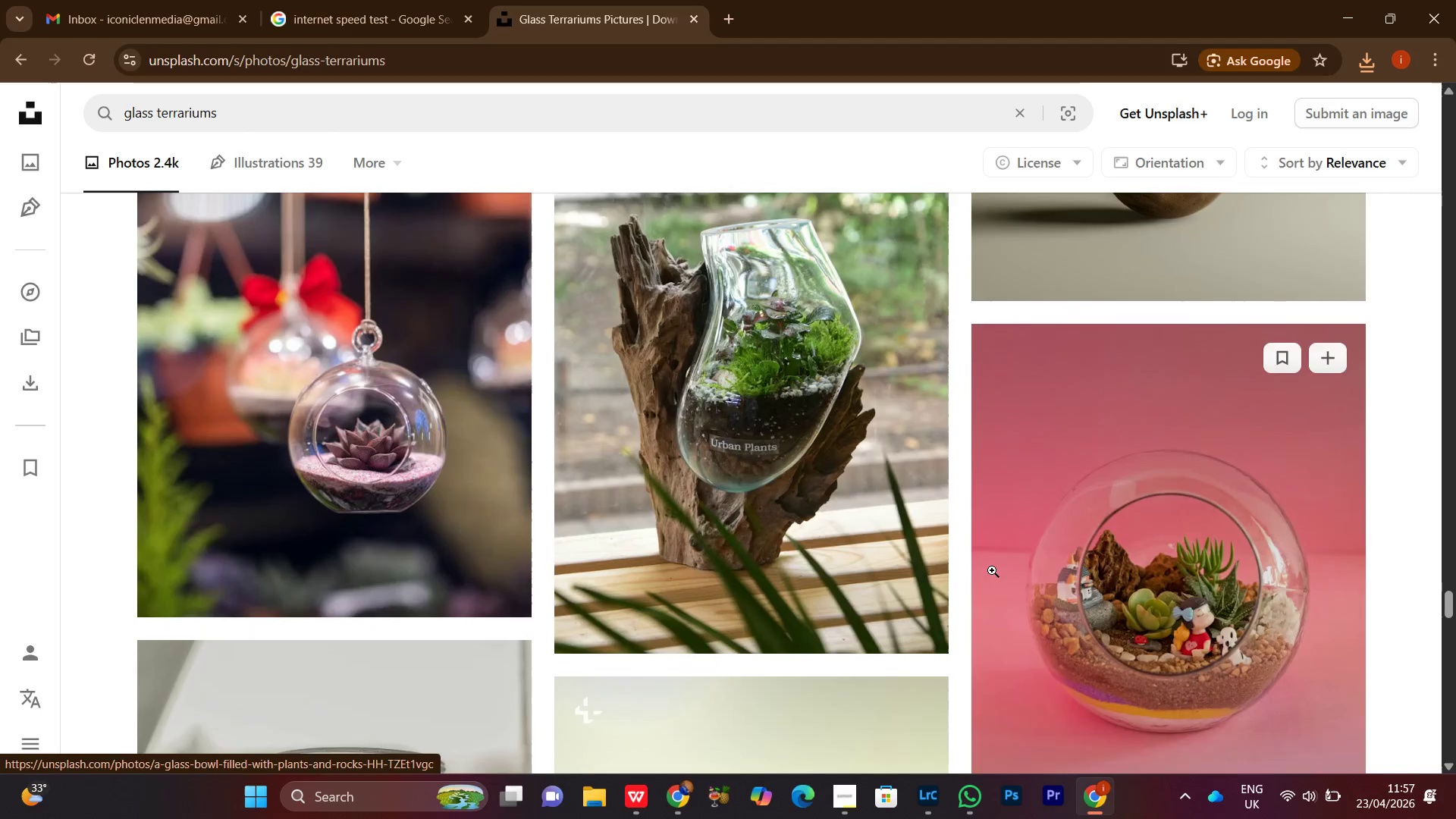 
scroll: coordinate [992, 570], scroll_direction: up, amount: 1.0
 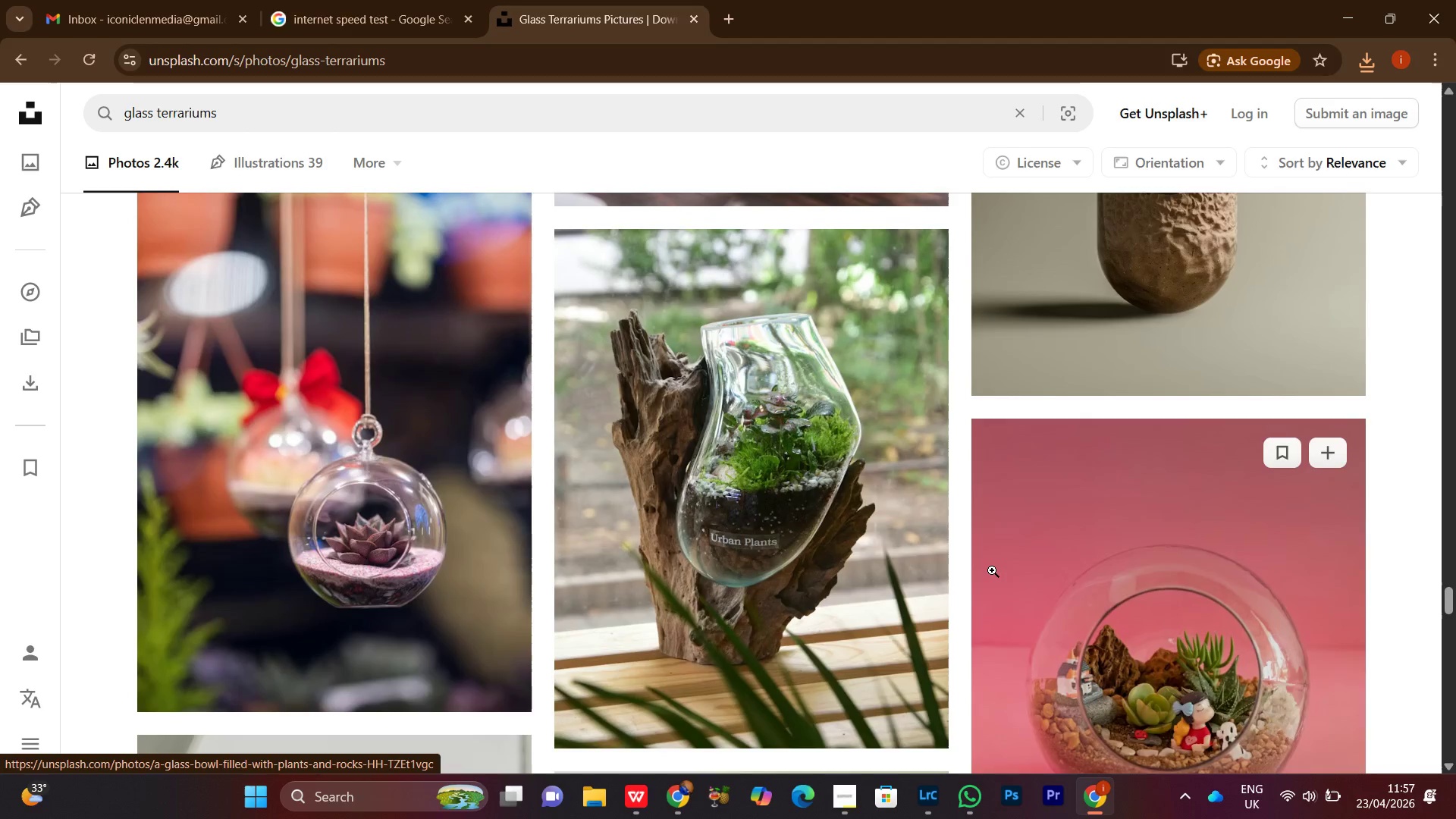 
scroll: coordinate [992, 570], scroll_direction: down, amount: 1.0
 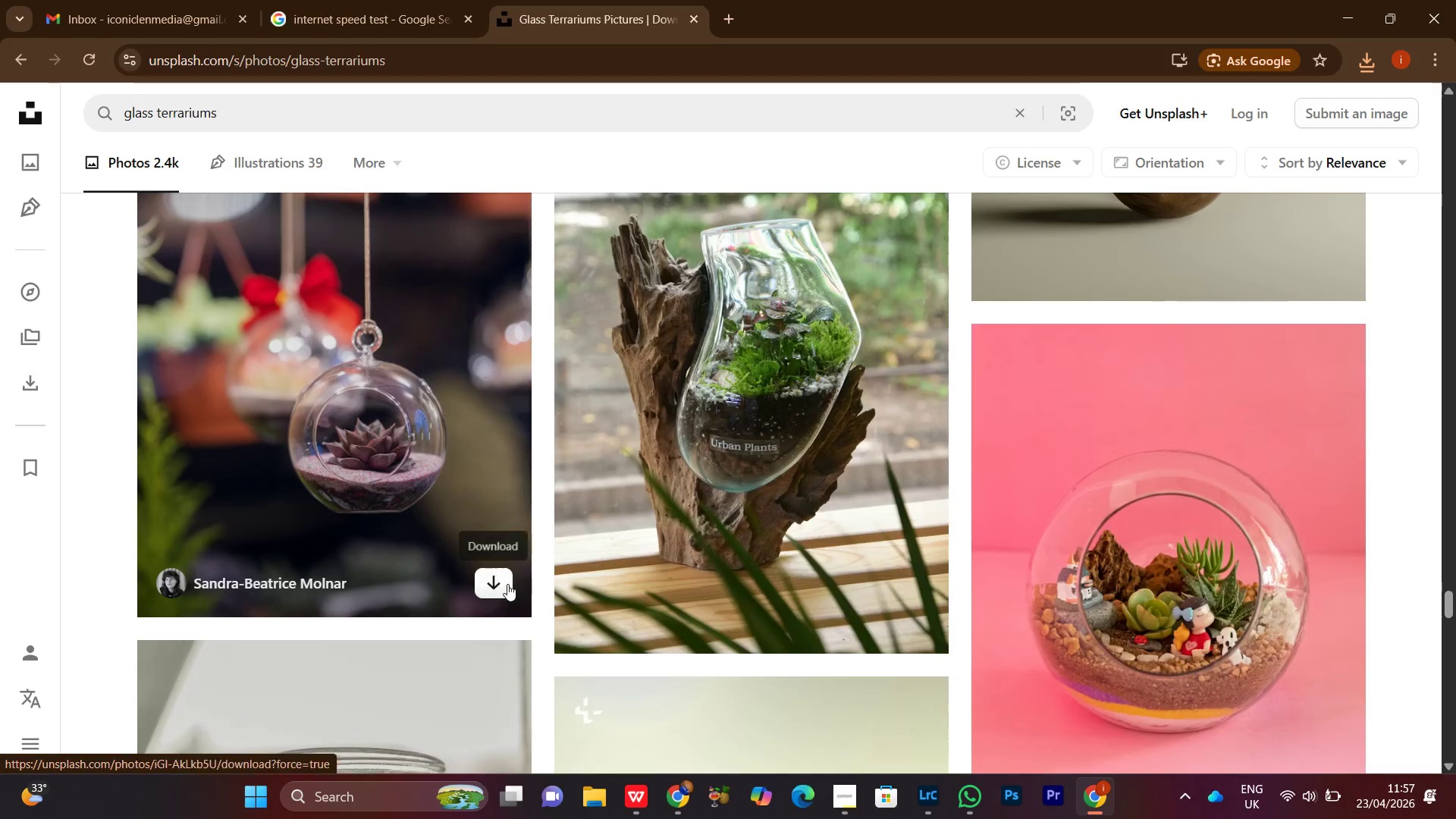 
left_click([502, 585])
 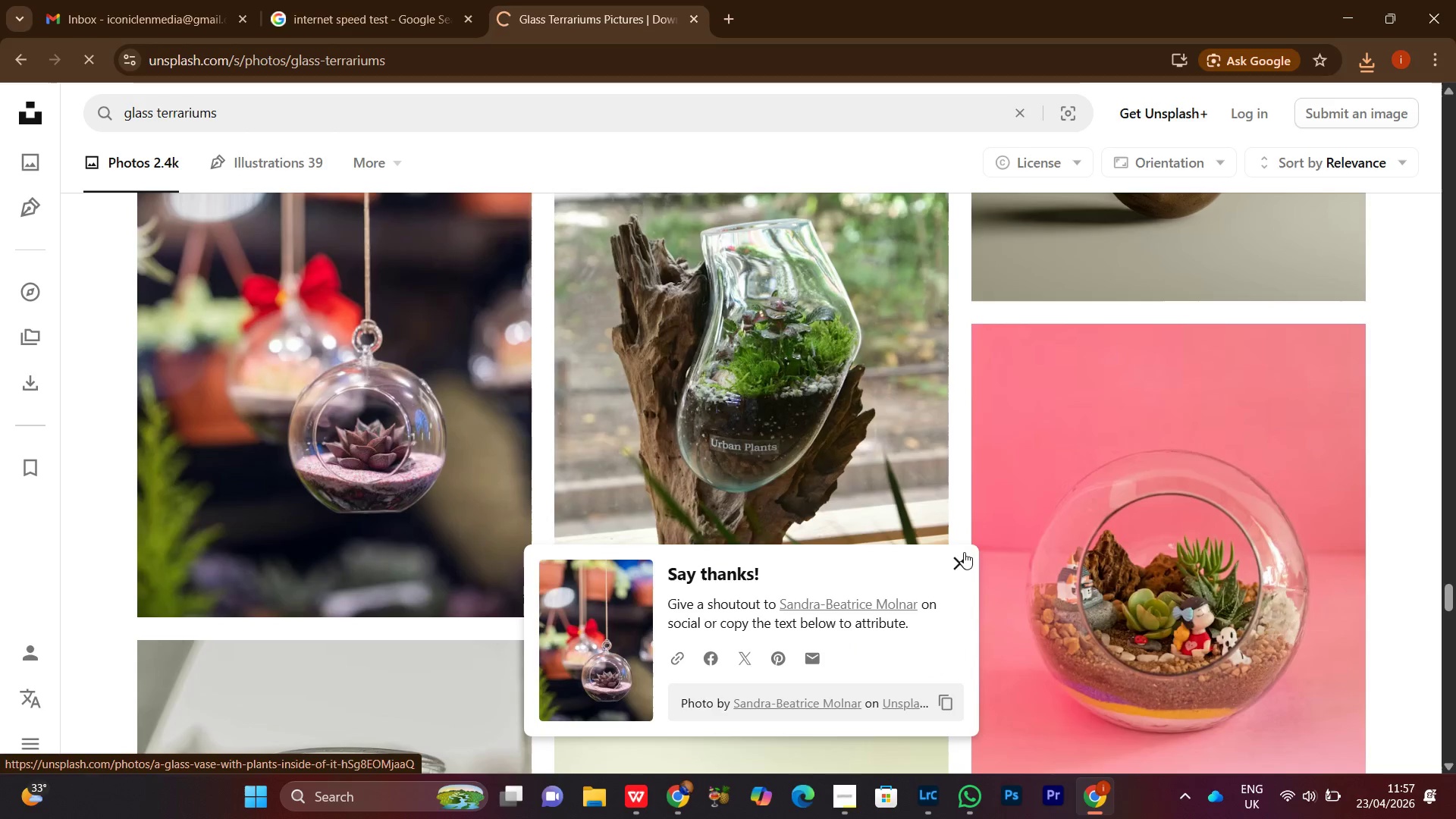 
left_click([968, 565])
 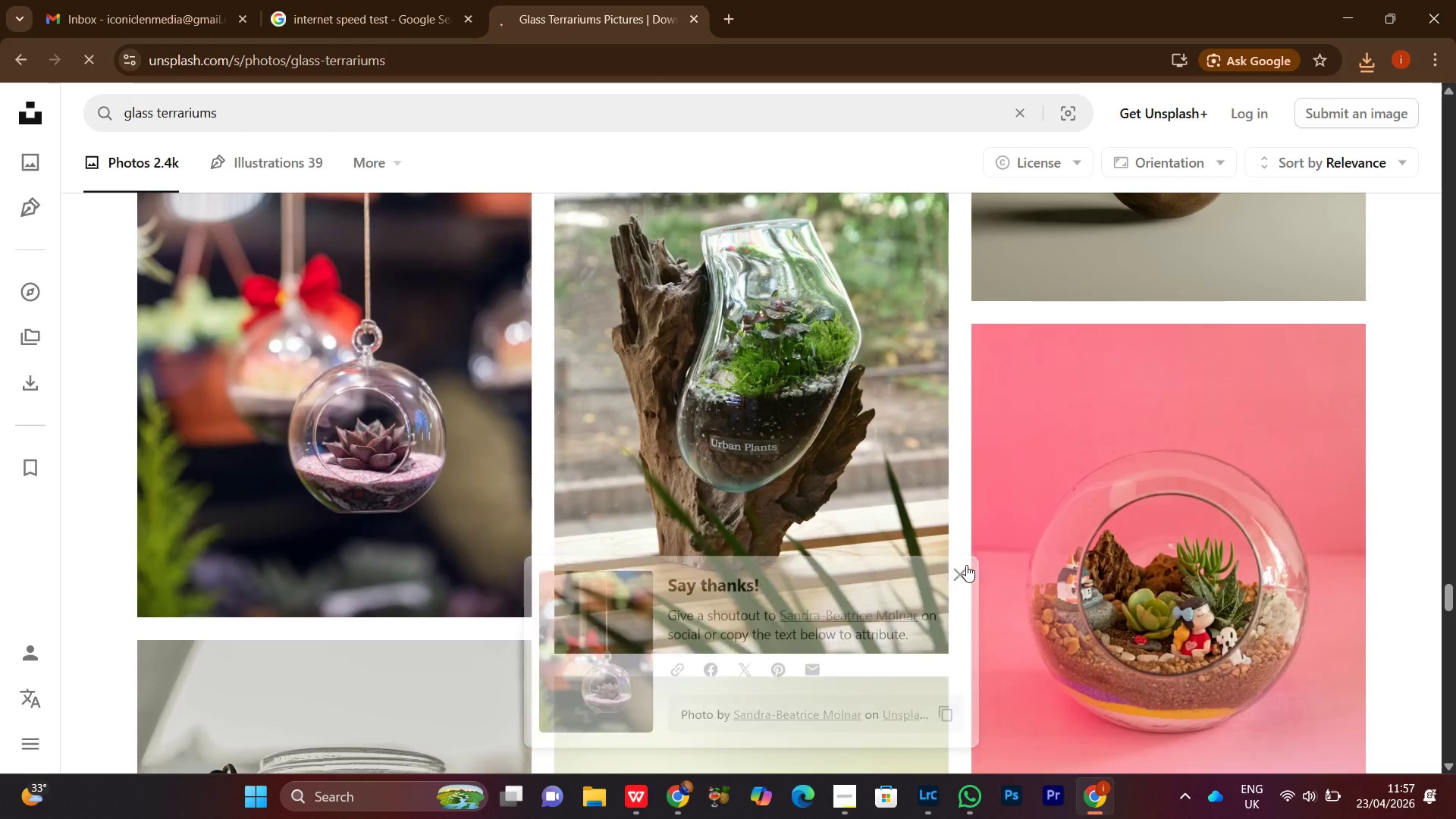 
scroll: coordinate [966, 565], scroll_direction: down, amount: 5.0
 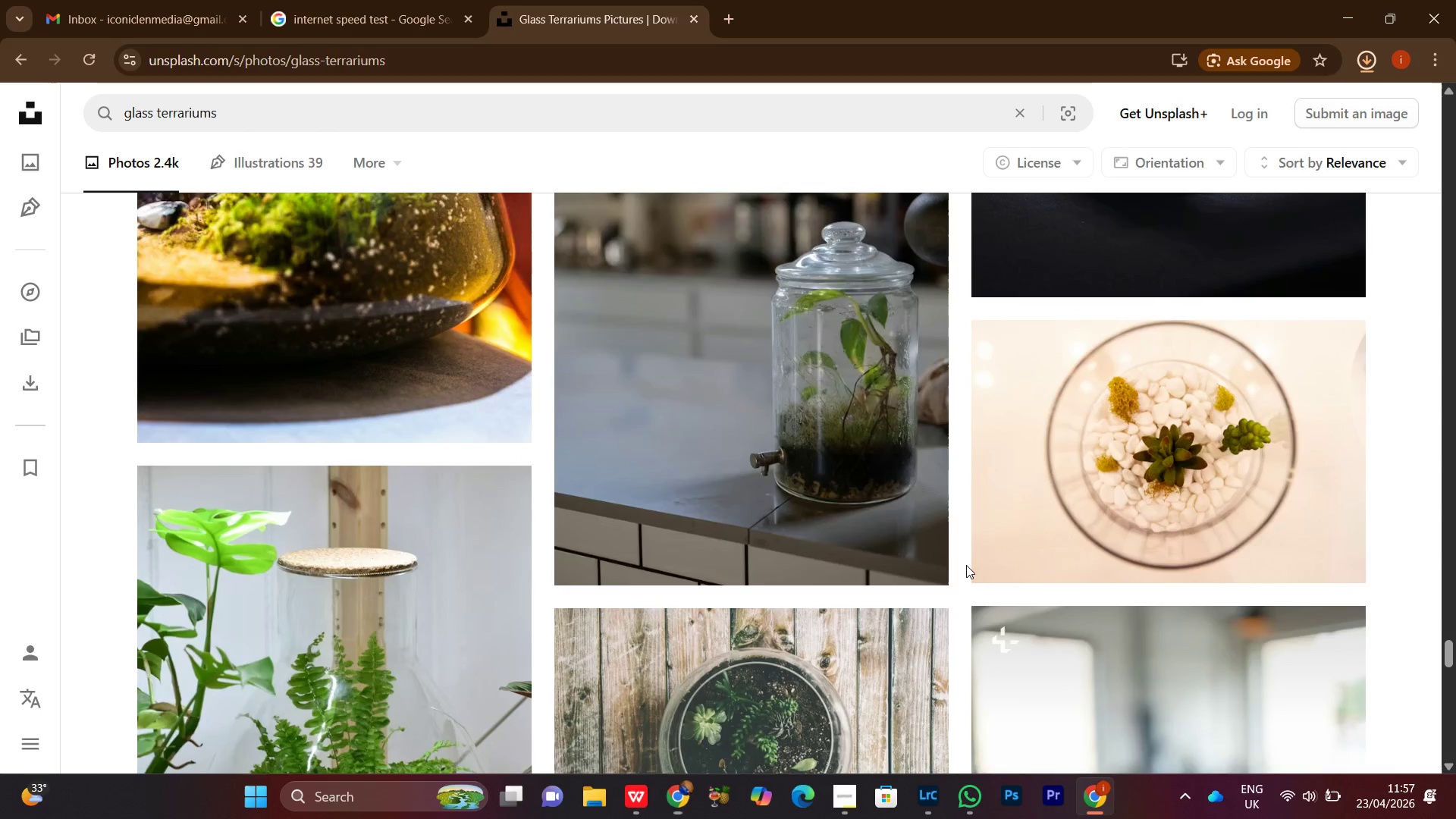 
scroll: coordinate [966, 565], scroll_direction: up, amount: 2.0
 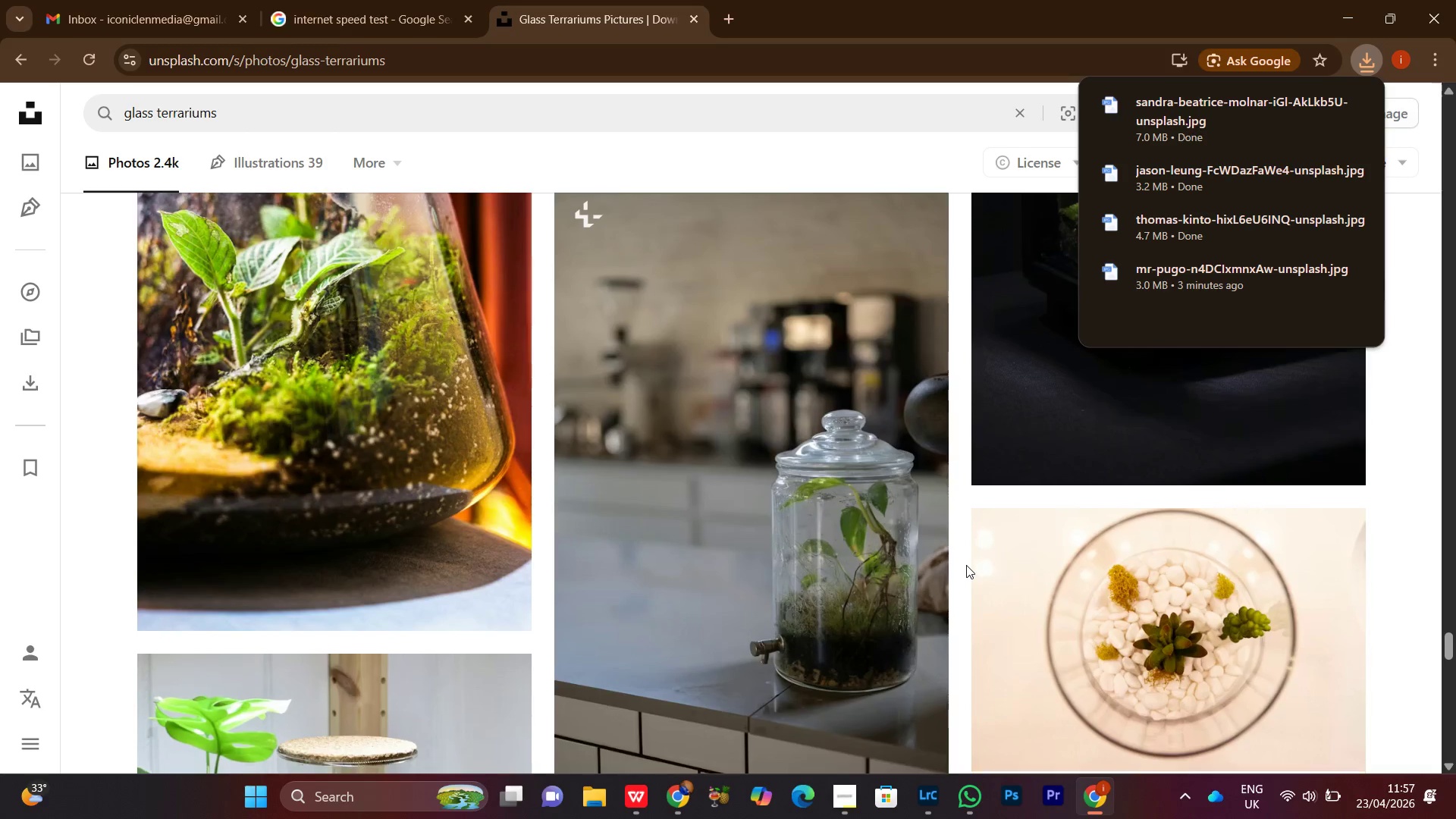 
scroll: coordinate [966, 565], scroll_direction: down, amount: 5.0
 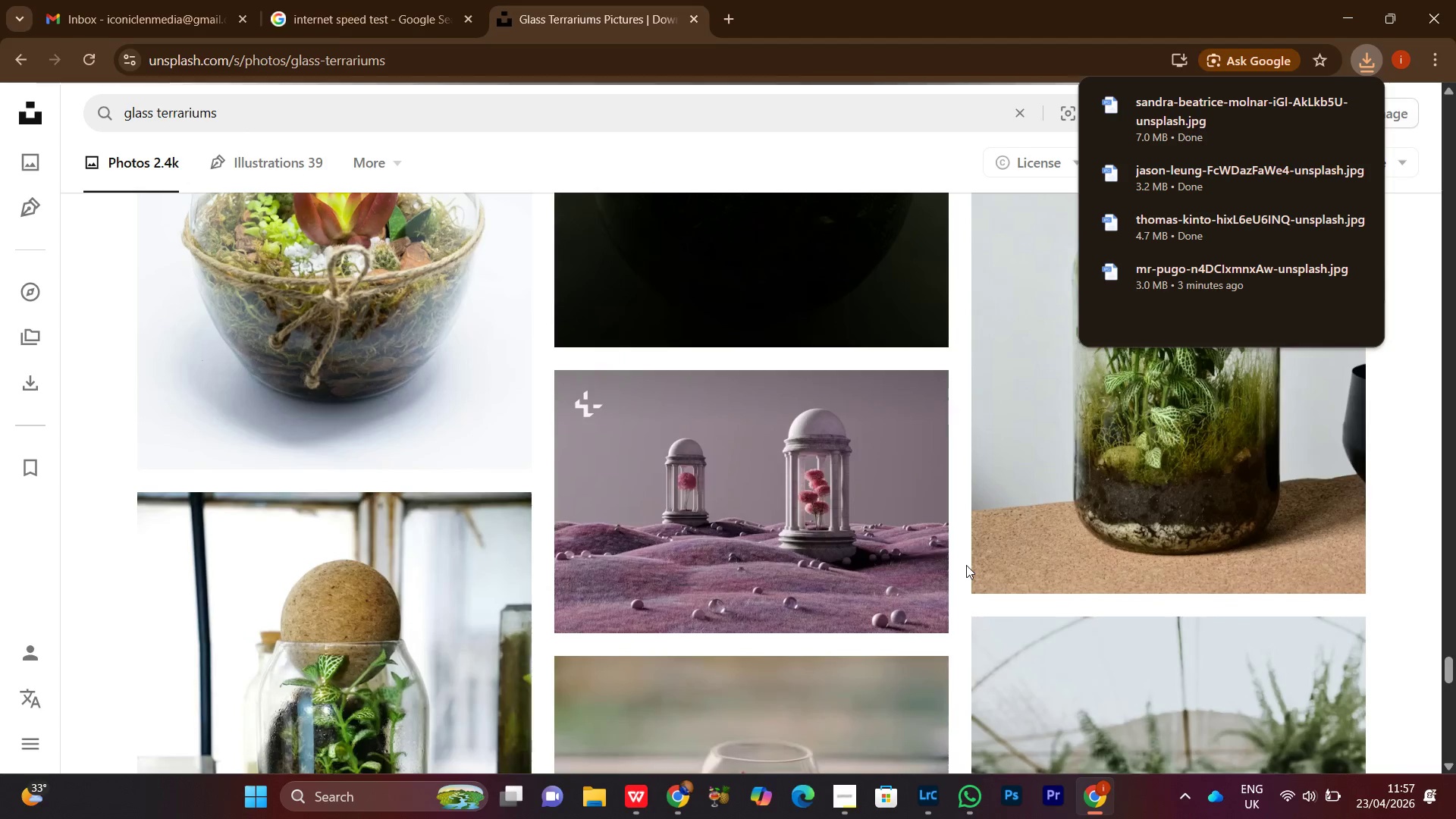 
scroll: coordinate [966, 565], scroll_direction: up, amount: 3.0
 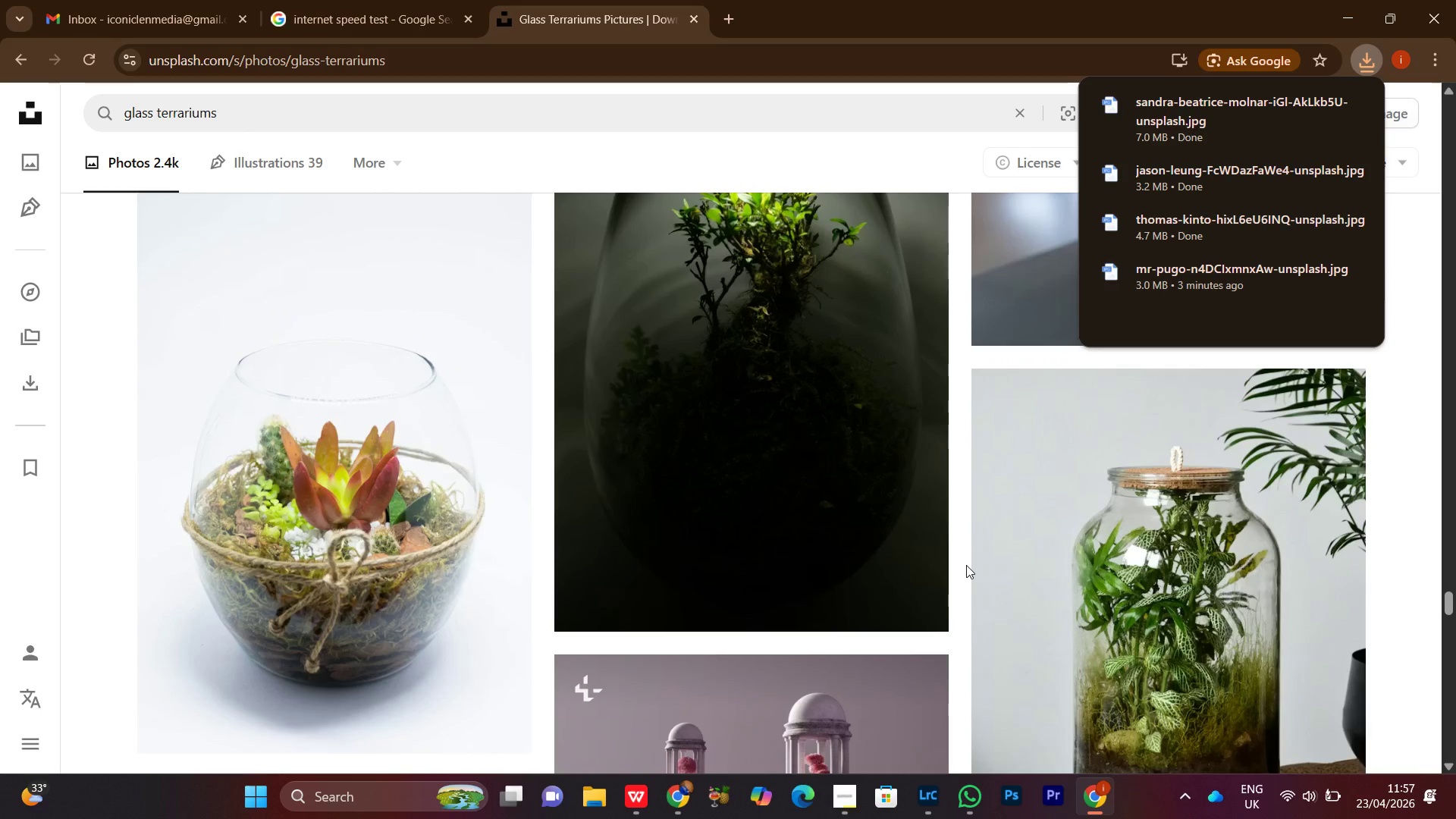 
scroll: coordinate [966, 565], scroll_direction: down, amount: 1.0
 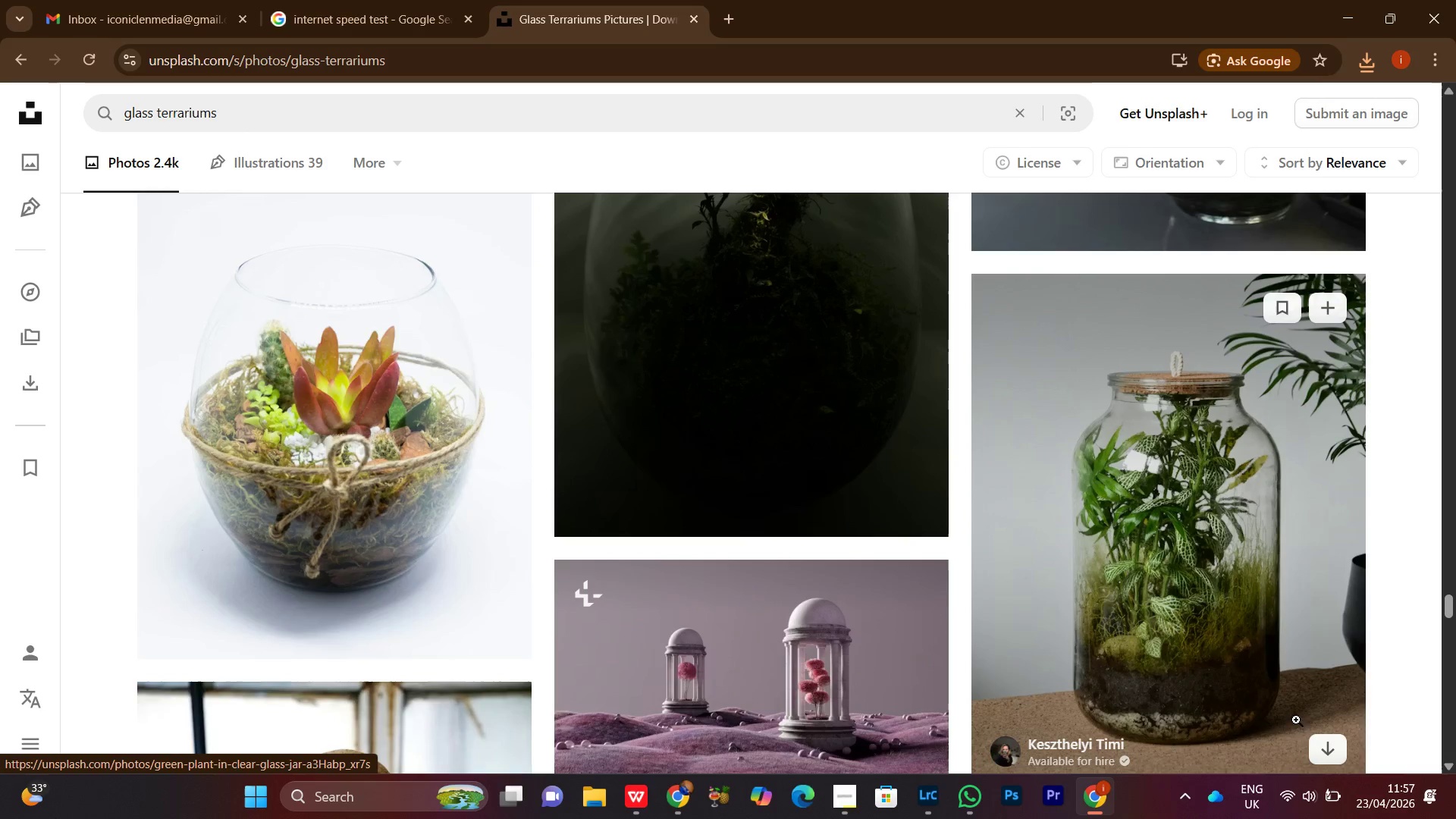 
left_click([1319, 752])
 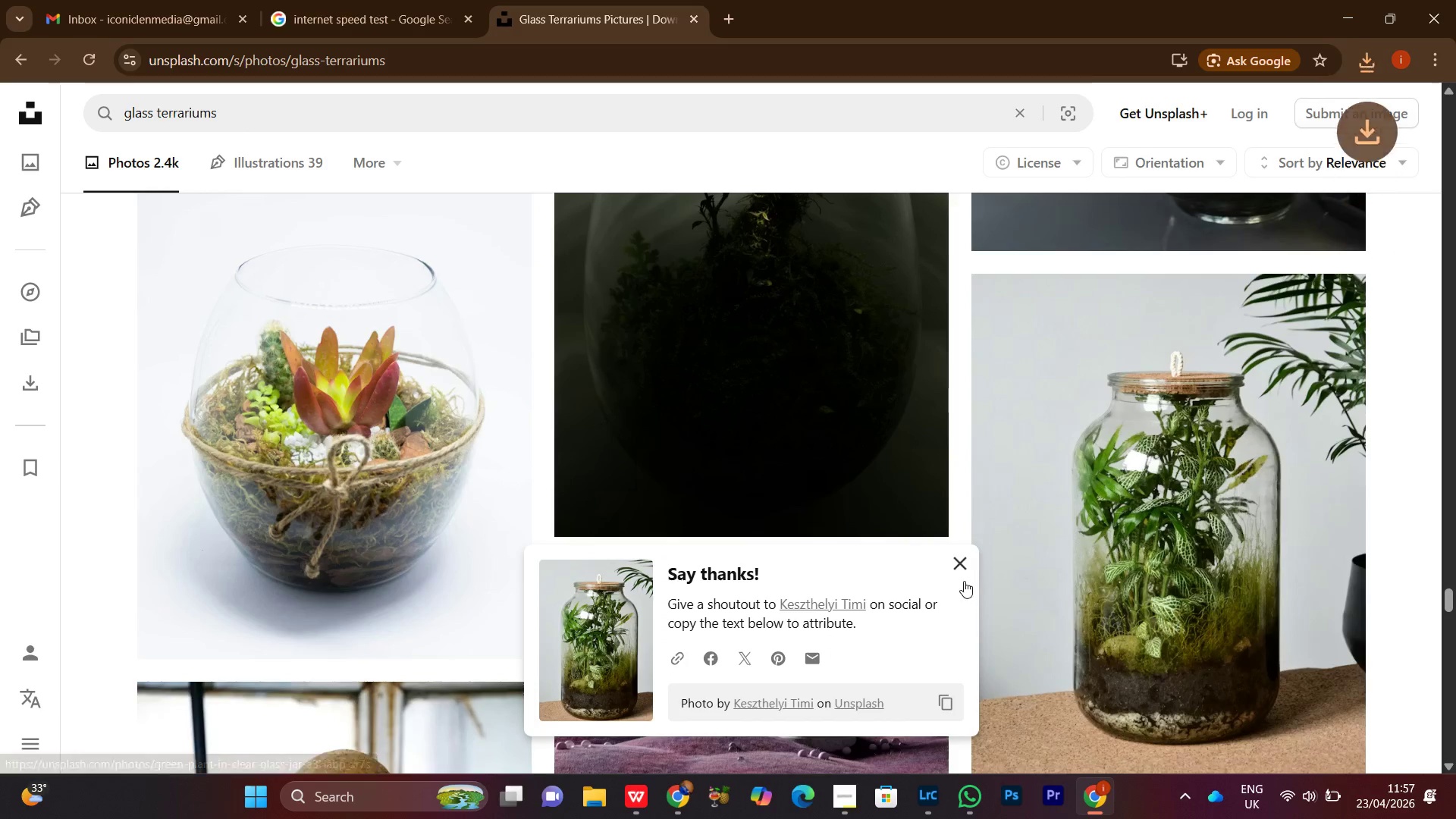 
left_click([961, 563])
 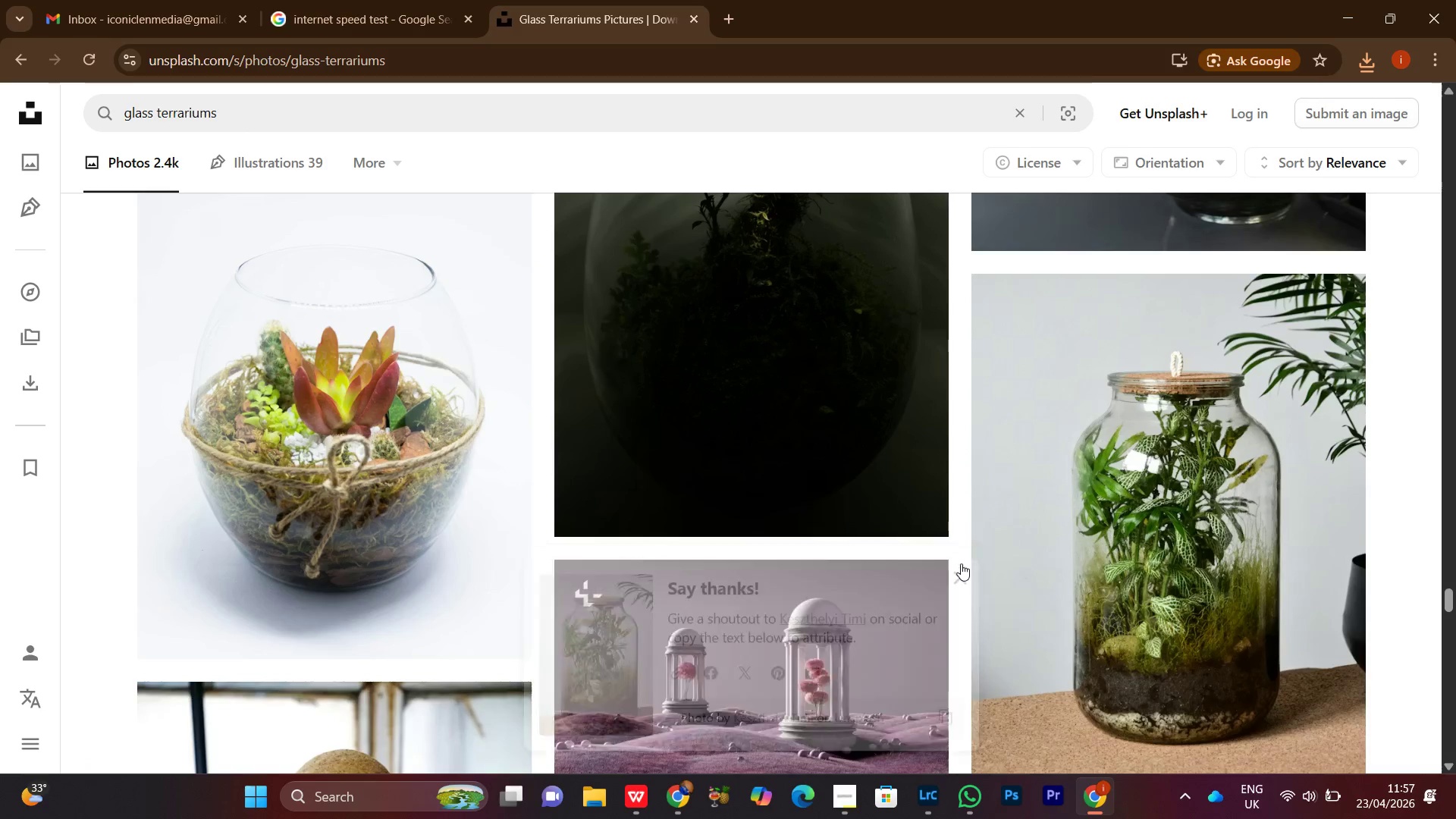 
scroll: coordinate [961, 563], scroll_direction: down, amount: 15.0
 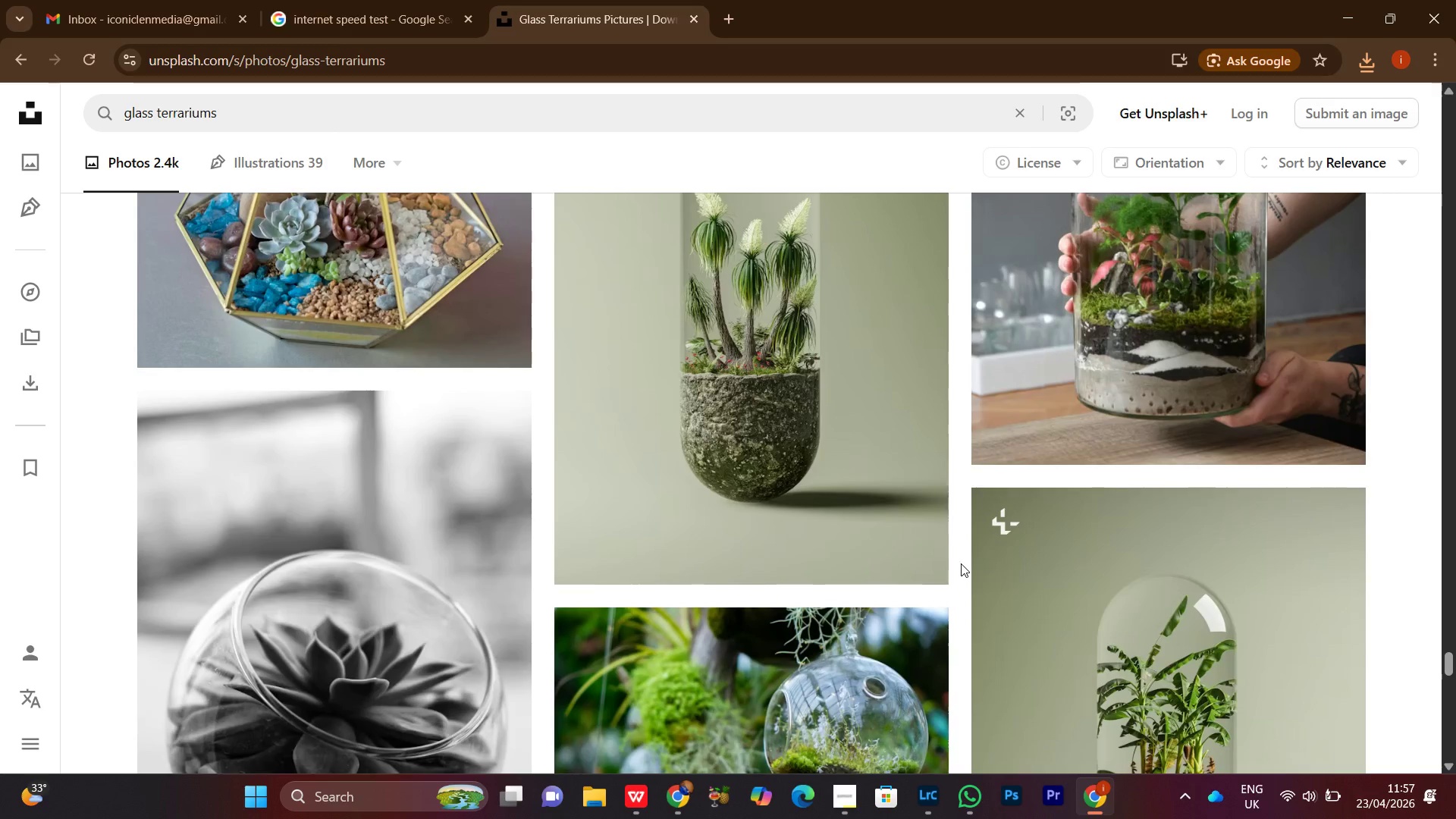 
scroll: coordinate [961, 563], scroll_direction: up, amount: 2.0
 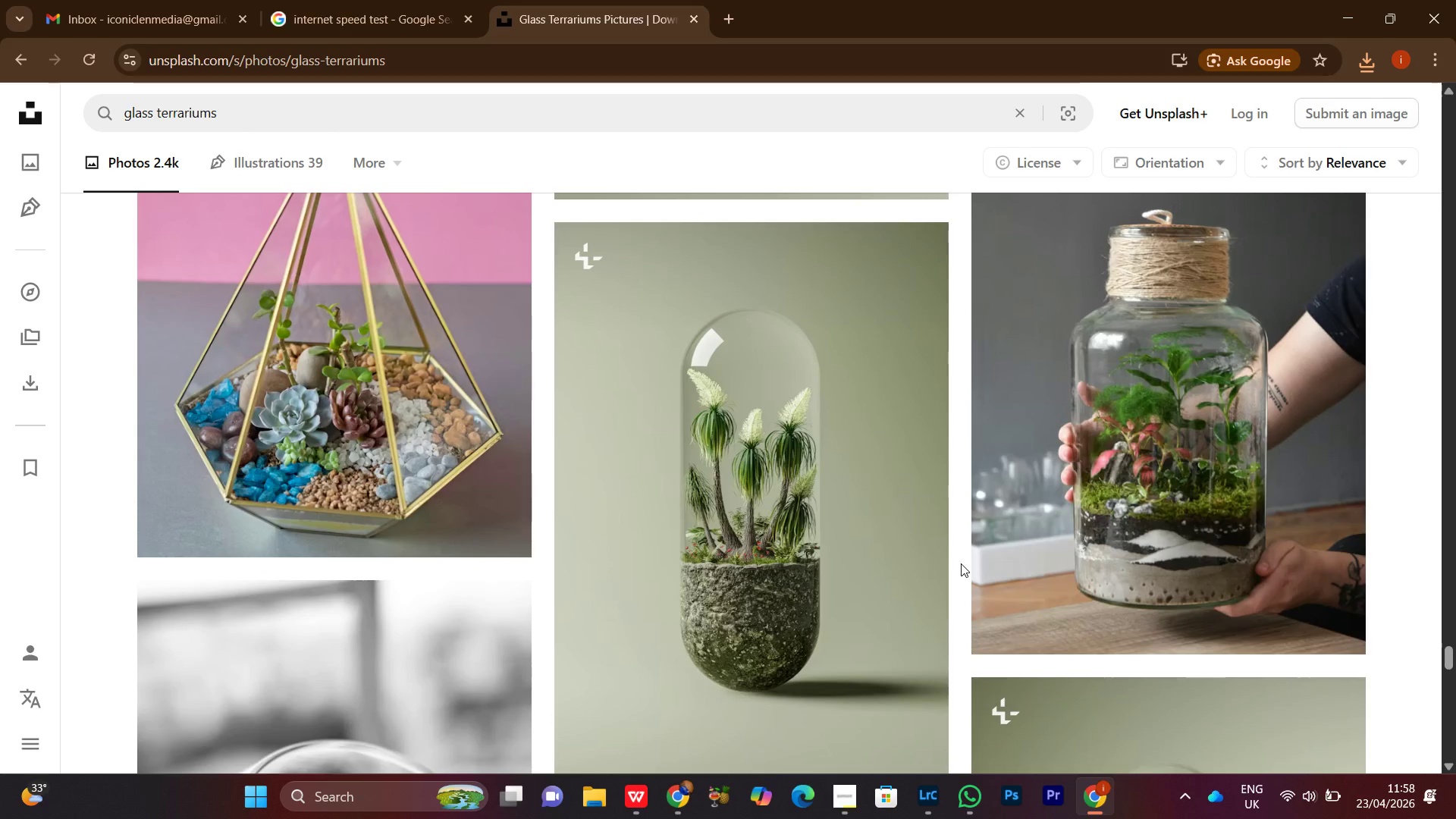 
wait(14.27)
 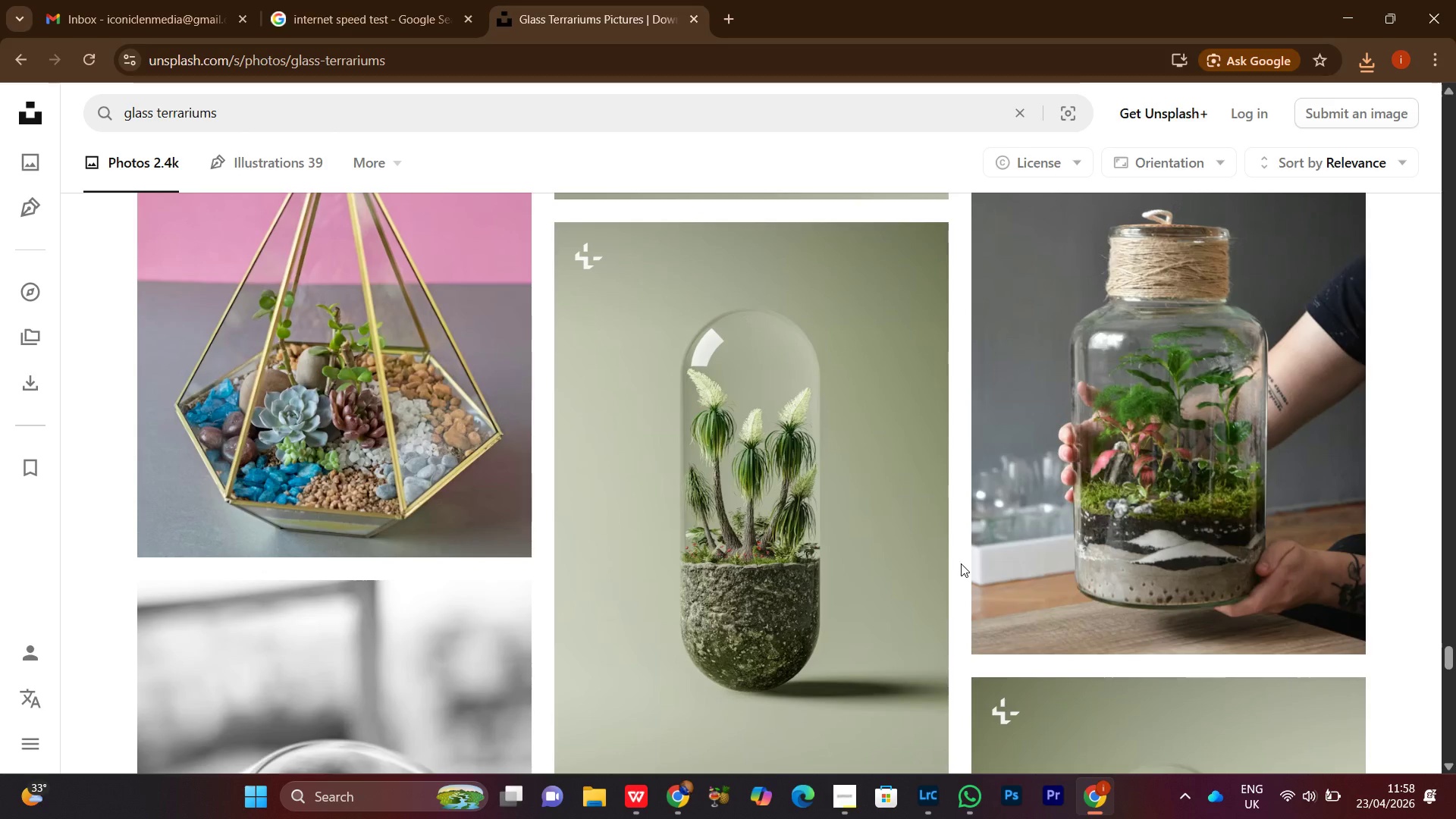 
scroll: coordinate [961, 563], scroll_direction: down, amount: 4.0
 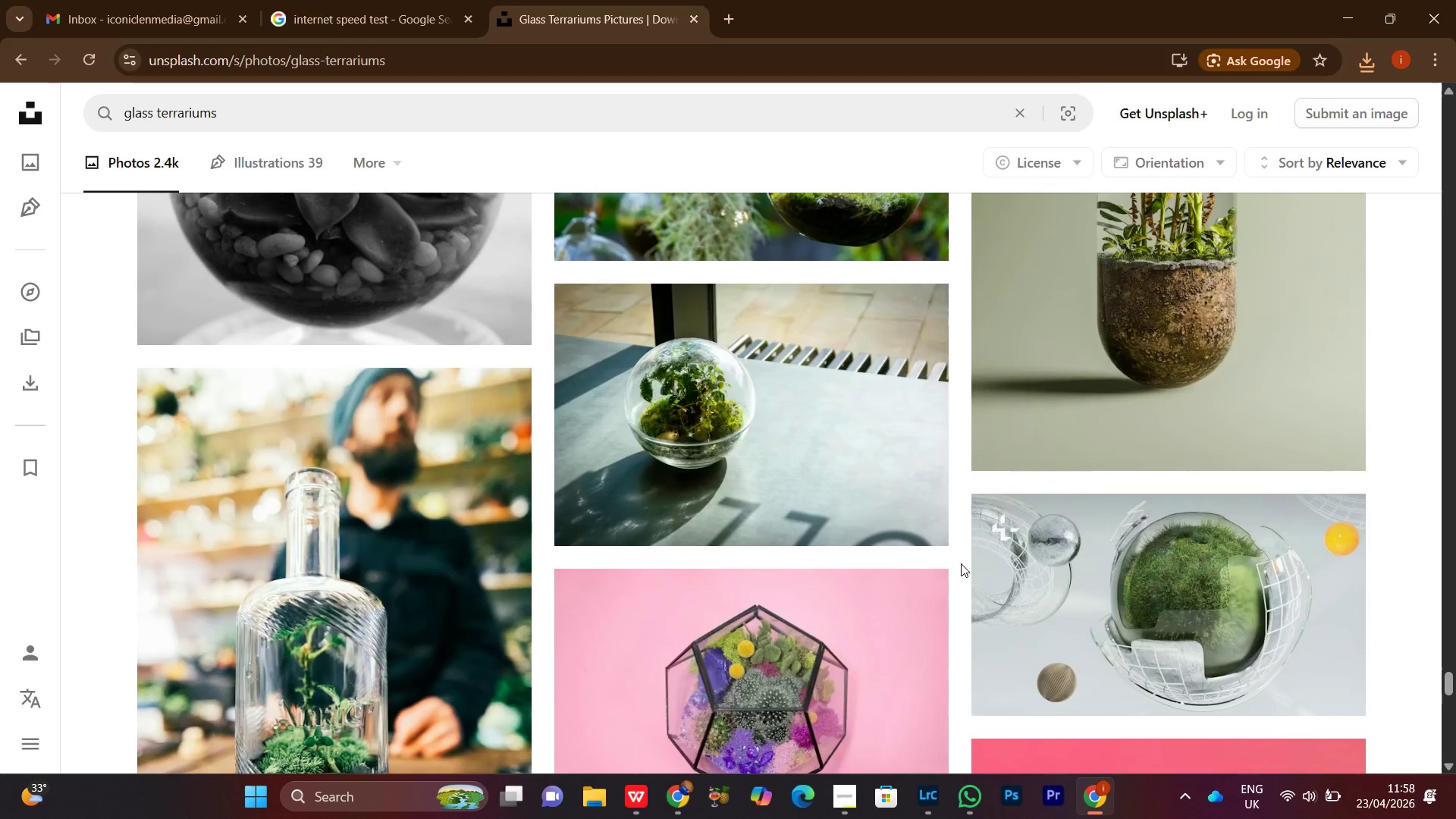 
scroll: coordinate [961, 563], scroll_direction: up, amount: 6.0
 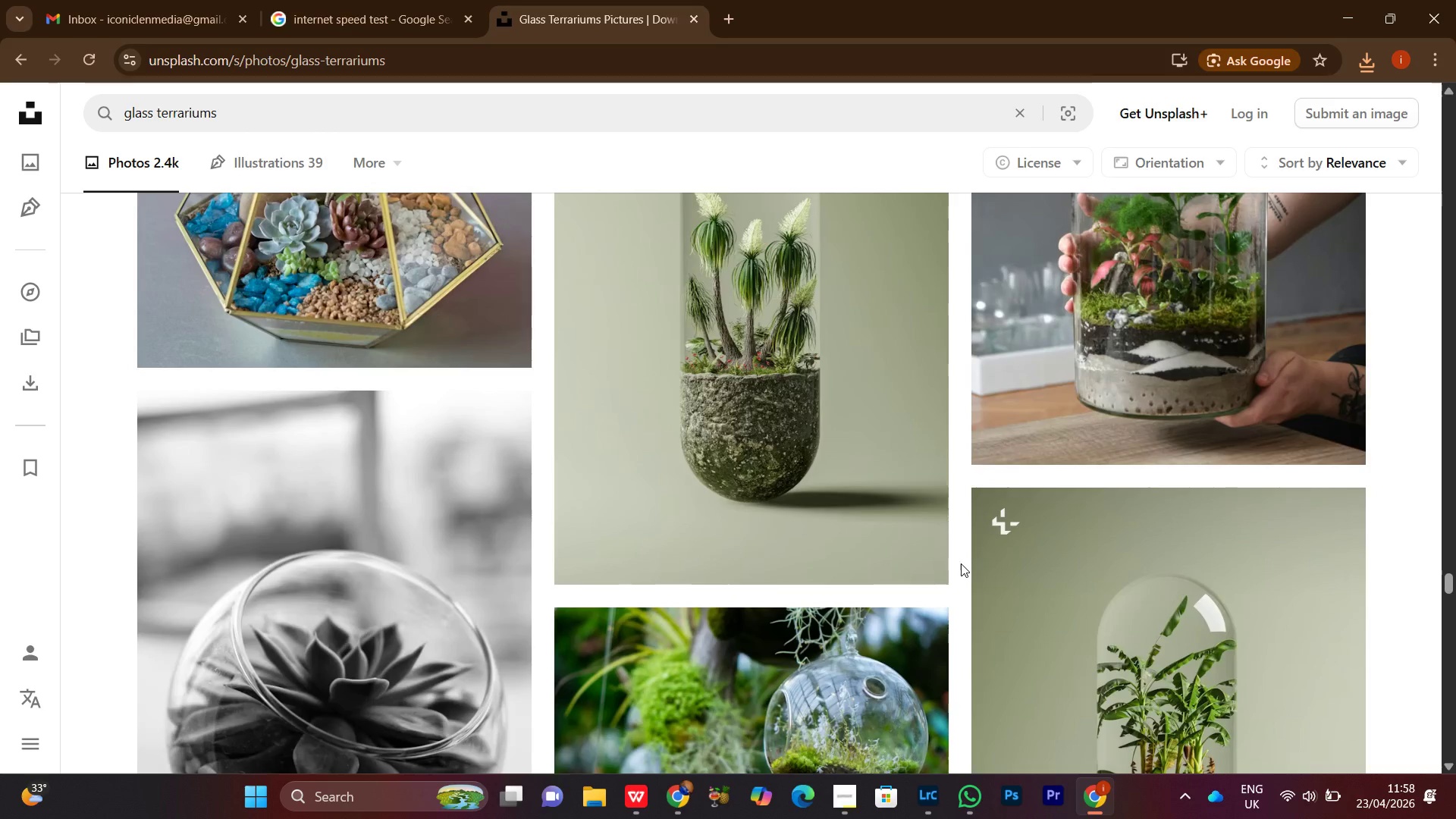 
wait(10.44)
 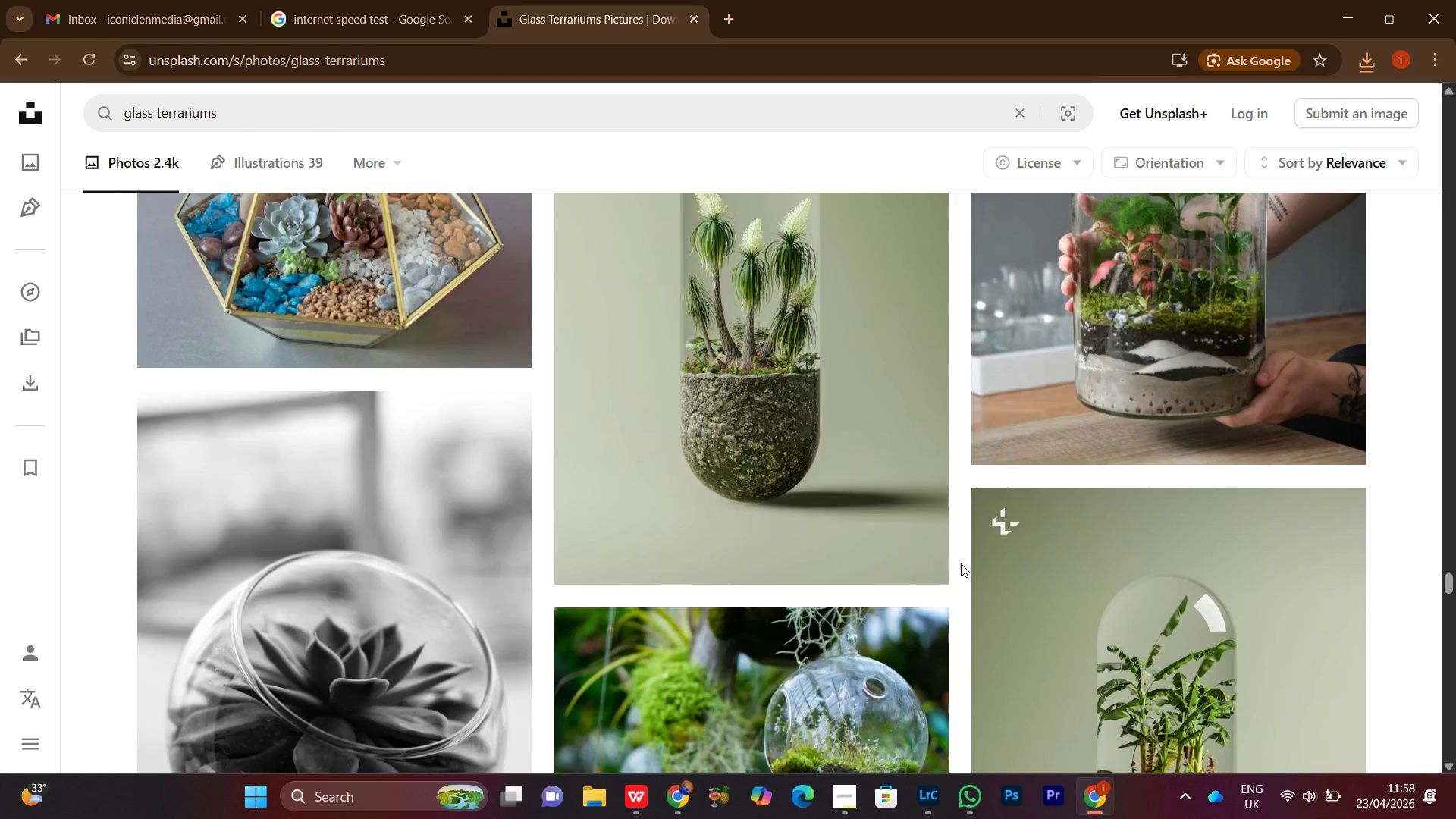 
scroll: coordinate [961, 563], scroll_direction: down, amount: 15.0
 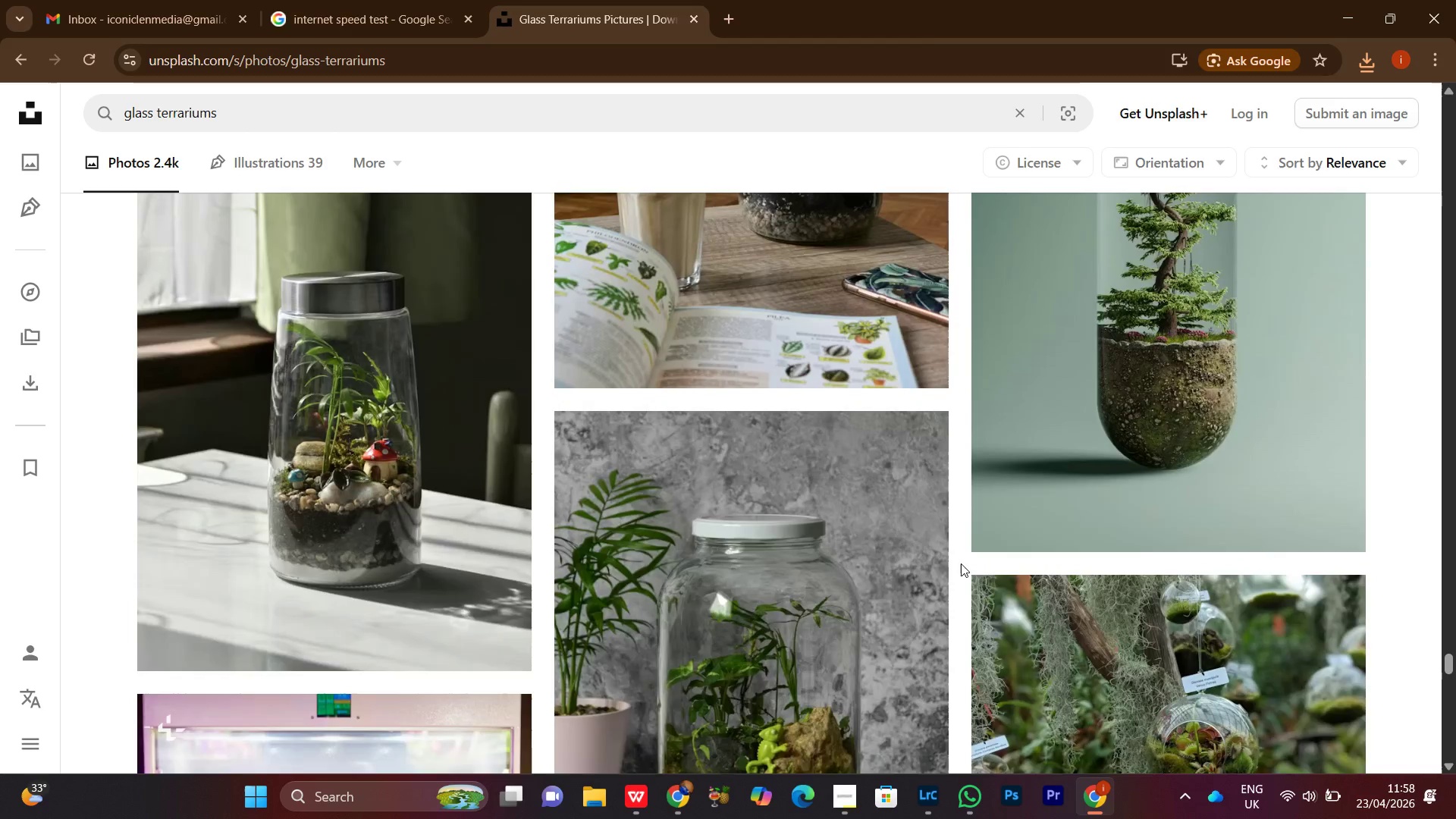 
scroll: coordinate [961, 563], scroll_direction: up, amount: 1.0
 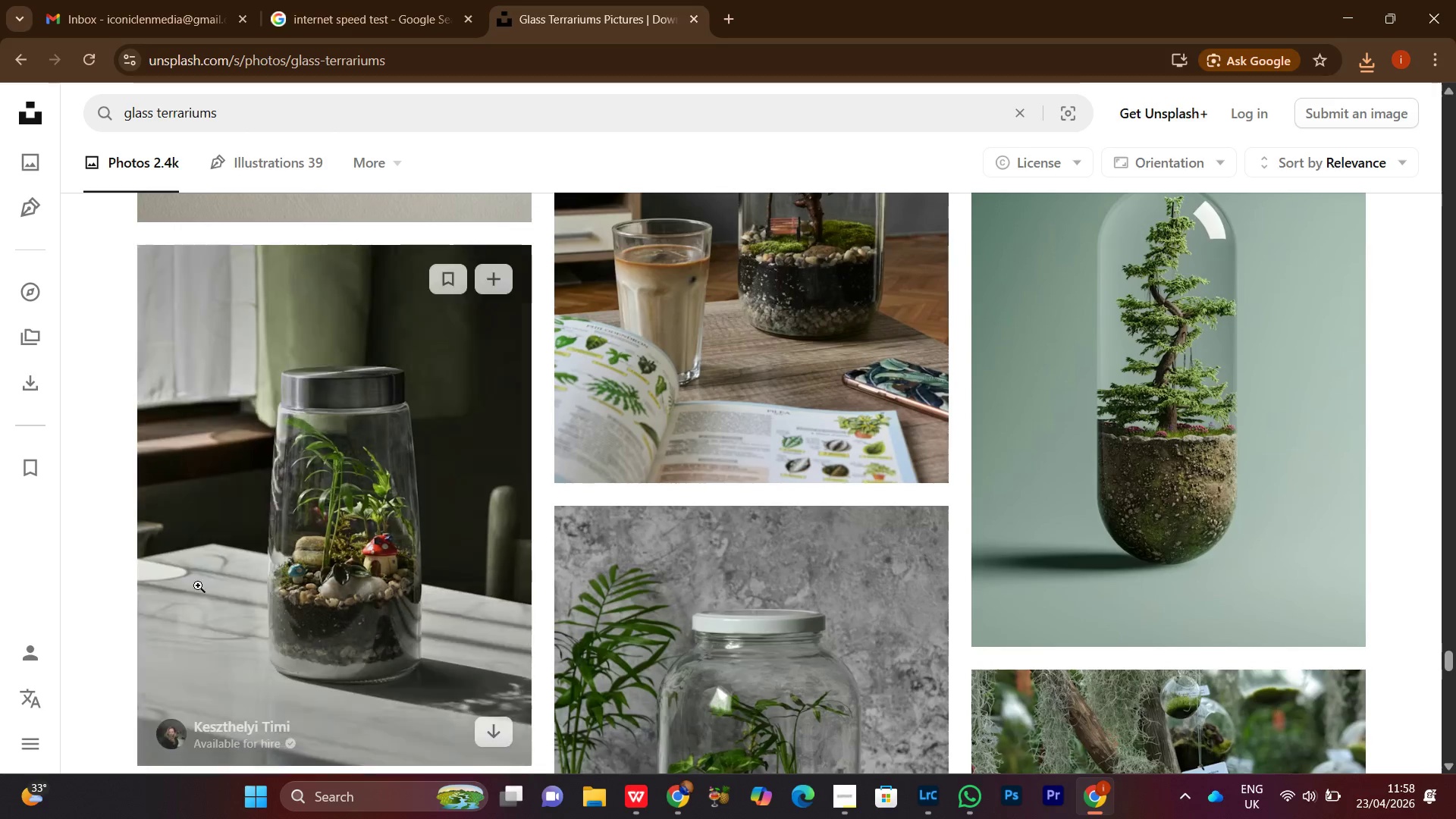 
scroll: coordinate [318, 589], scroll_direction: down, amount: 2.0
 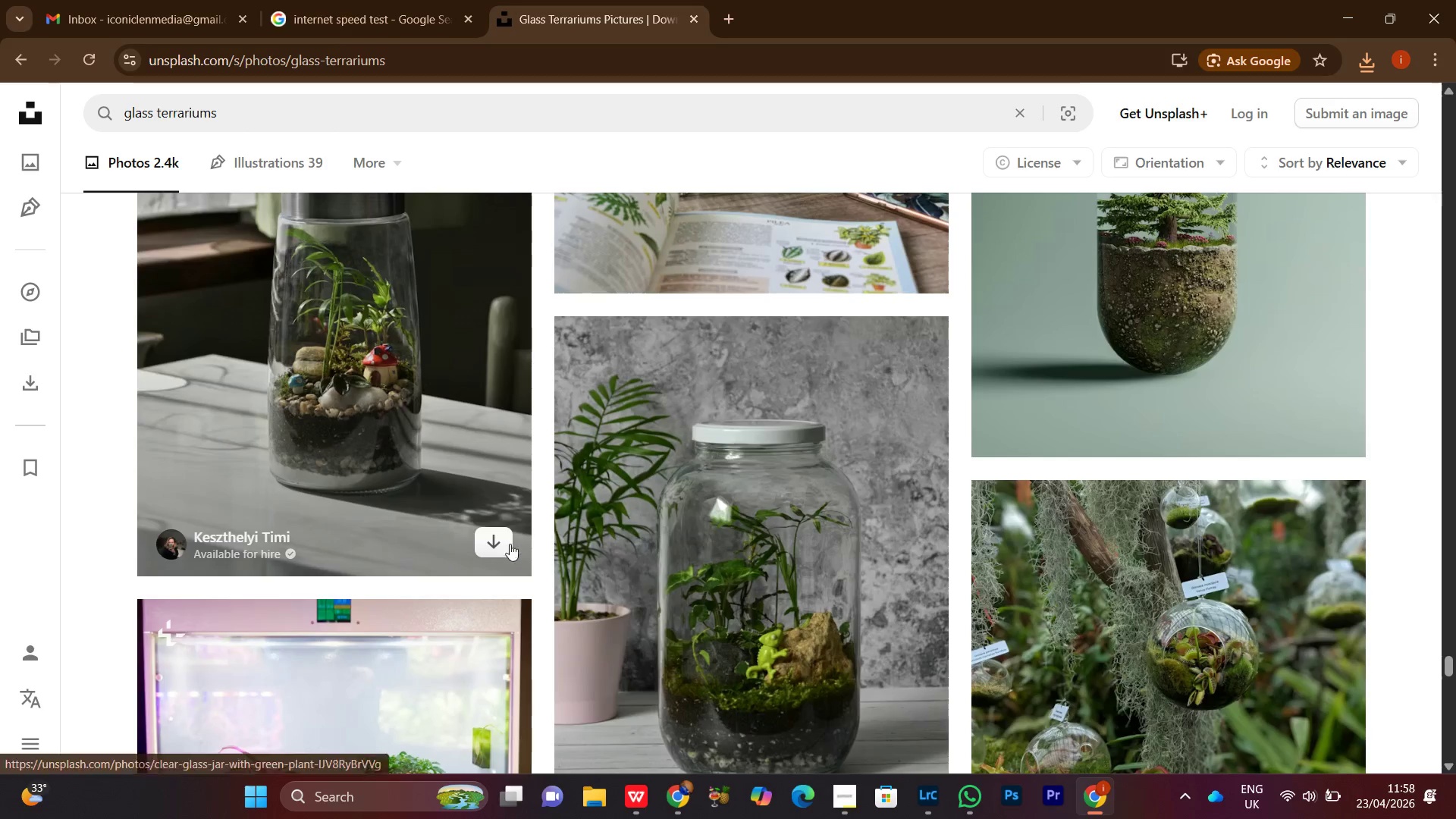 
left_click([490, 542])
 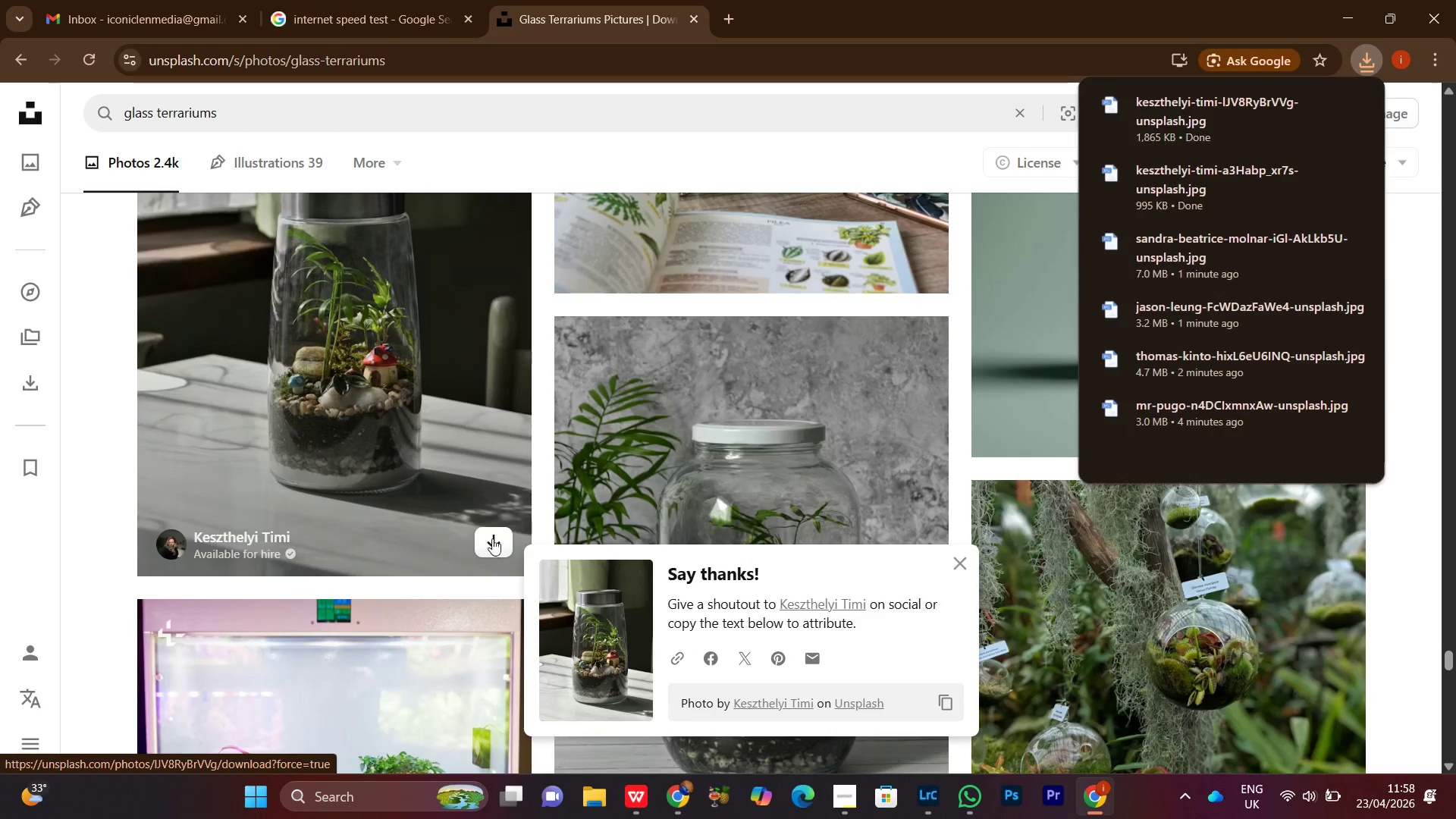 
left_click([1382, 550])
 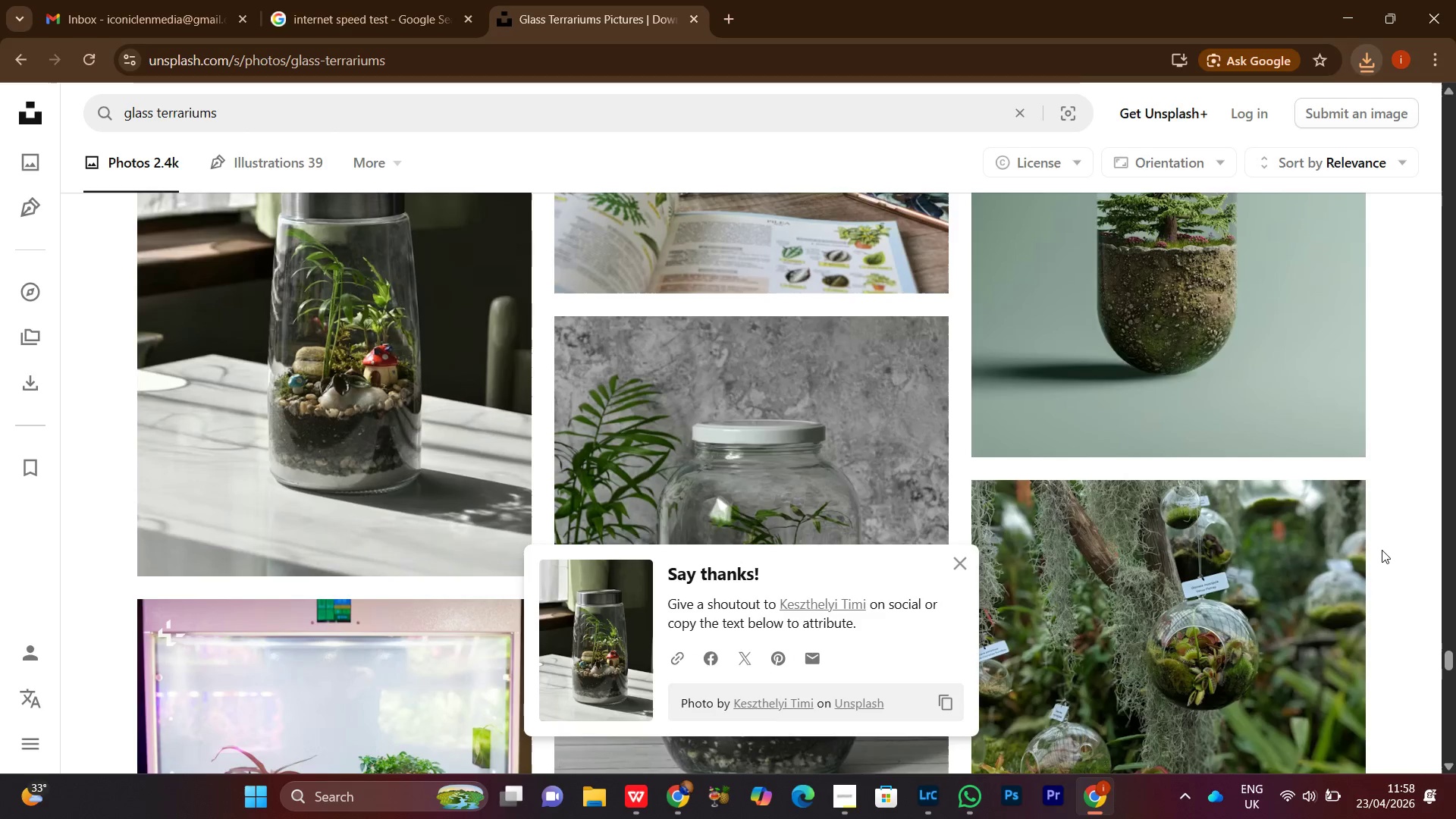 
scroll: coordinate [1376, 557], scroll_direction: down, amount: 10.0
 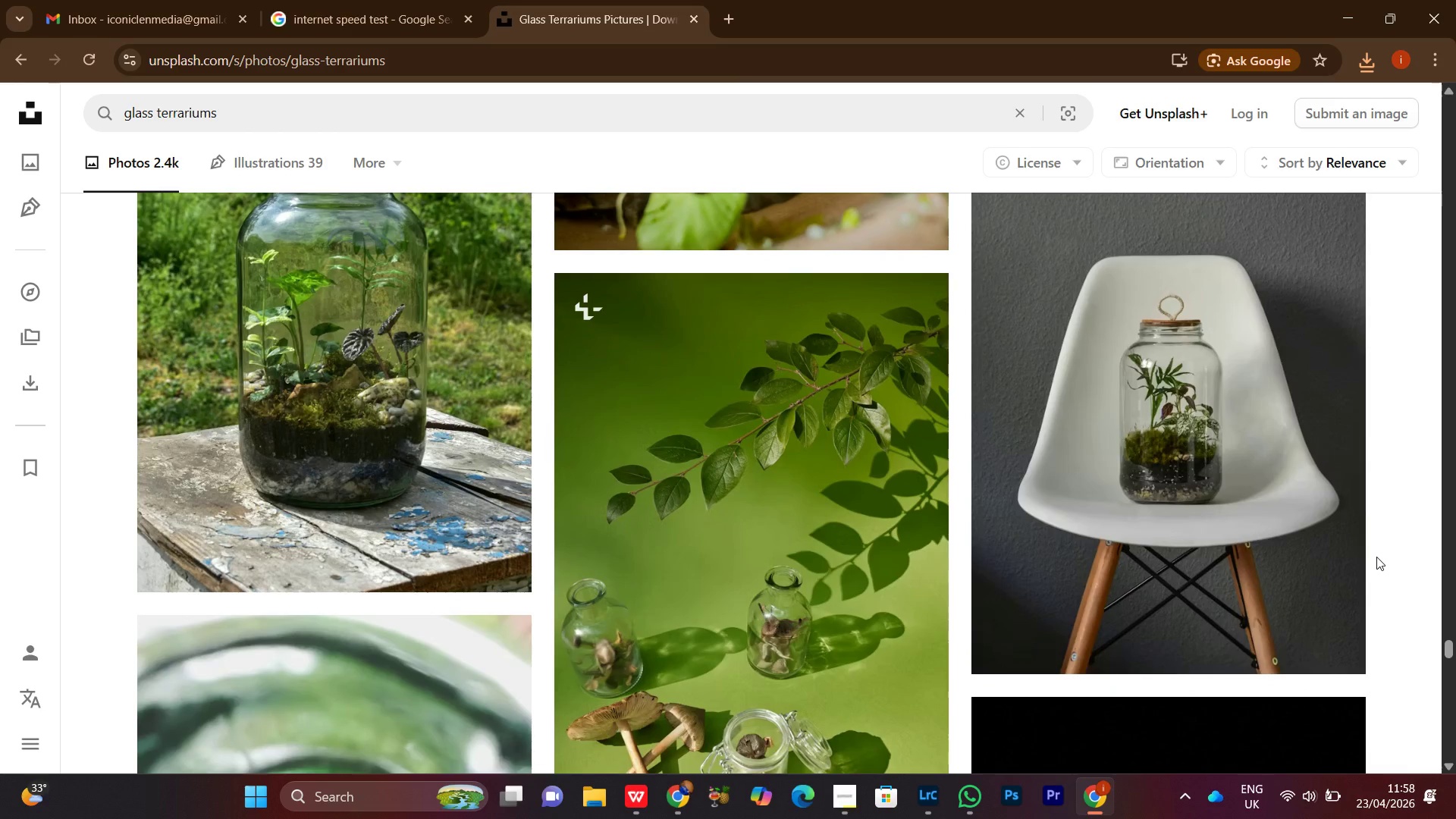 
scroll: coordinate [1376, 557], scroll_direction: up, amount: 2.0
 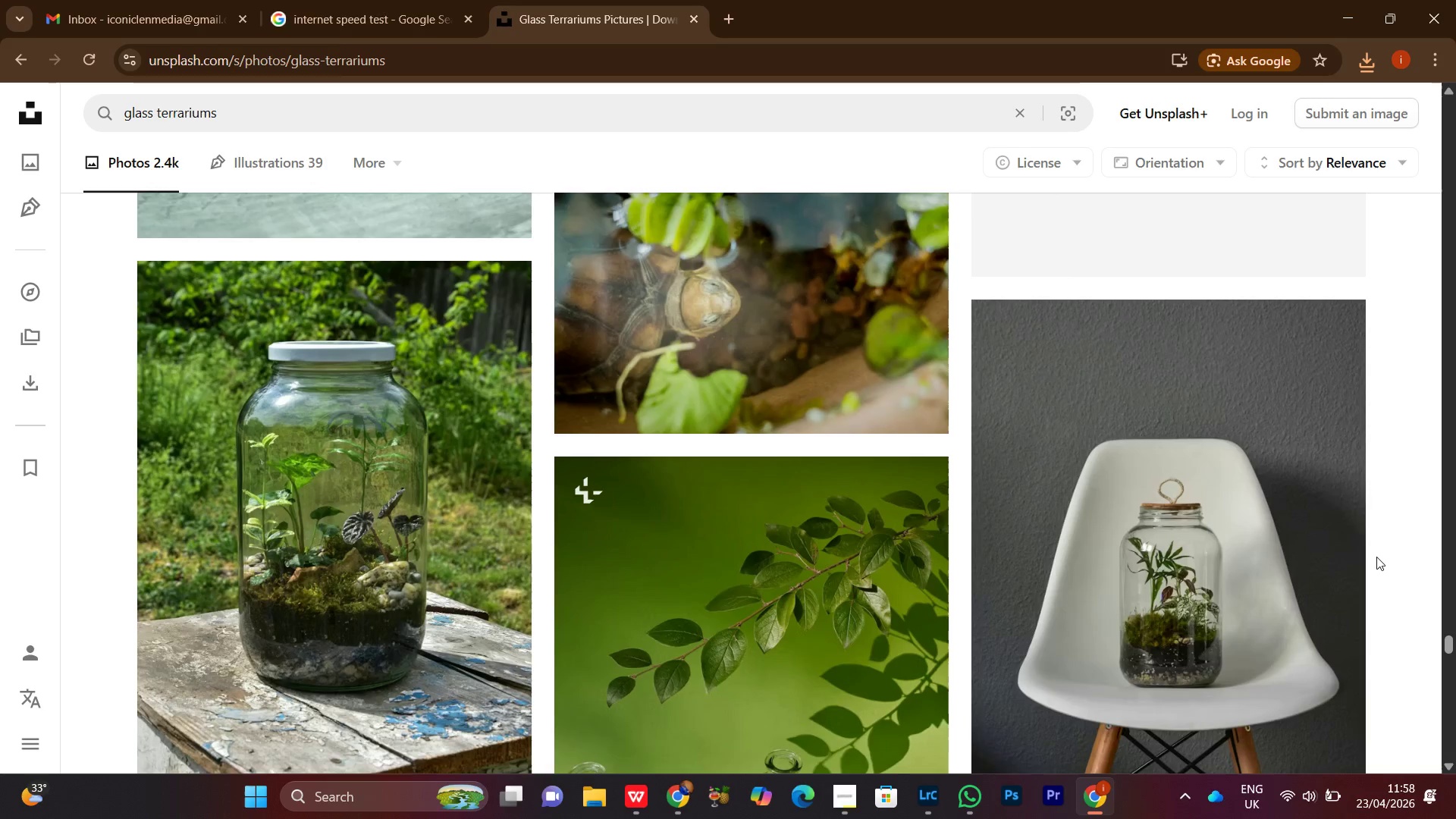 
scroll: coordinate [1376, 557], scroll_direction: down, amount: 23.0
 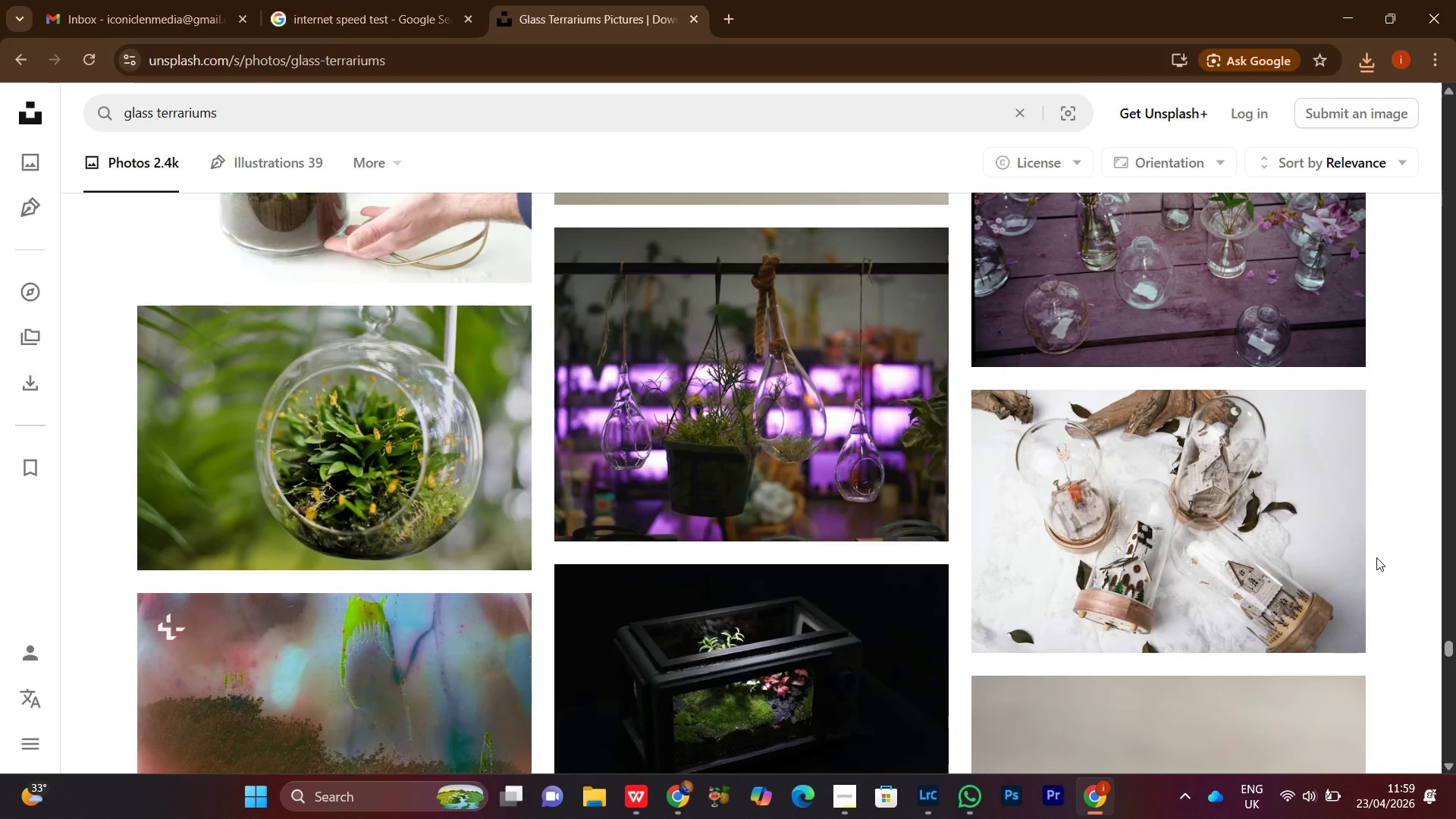 
scroll: coordinate [1376, 557], scroll_direction: up, amount: 5.0
 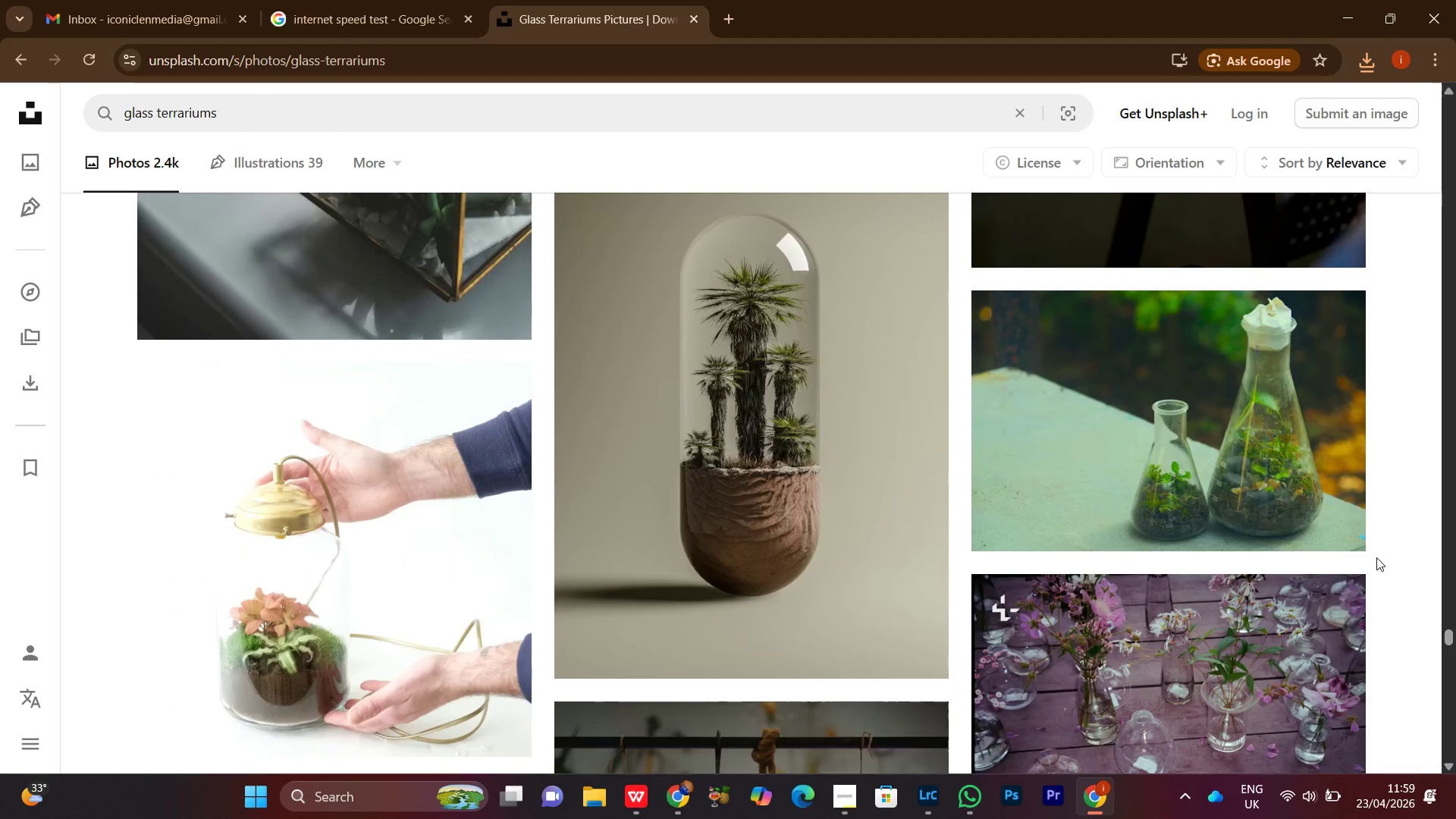 
scroll: coordinate [1376, 557], scroll_direction: down, amount: 3.0
 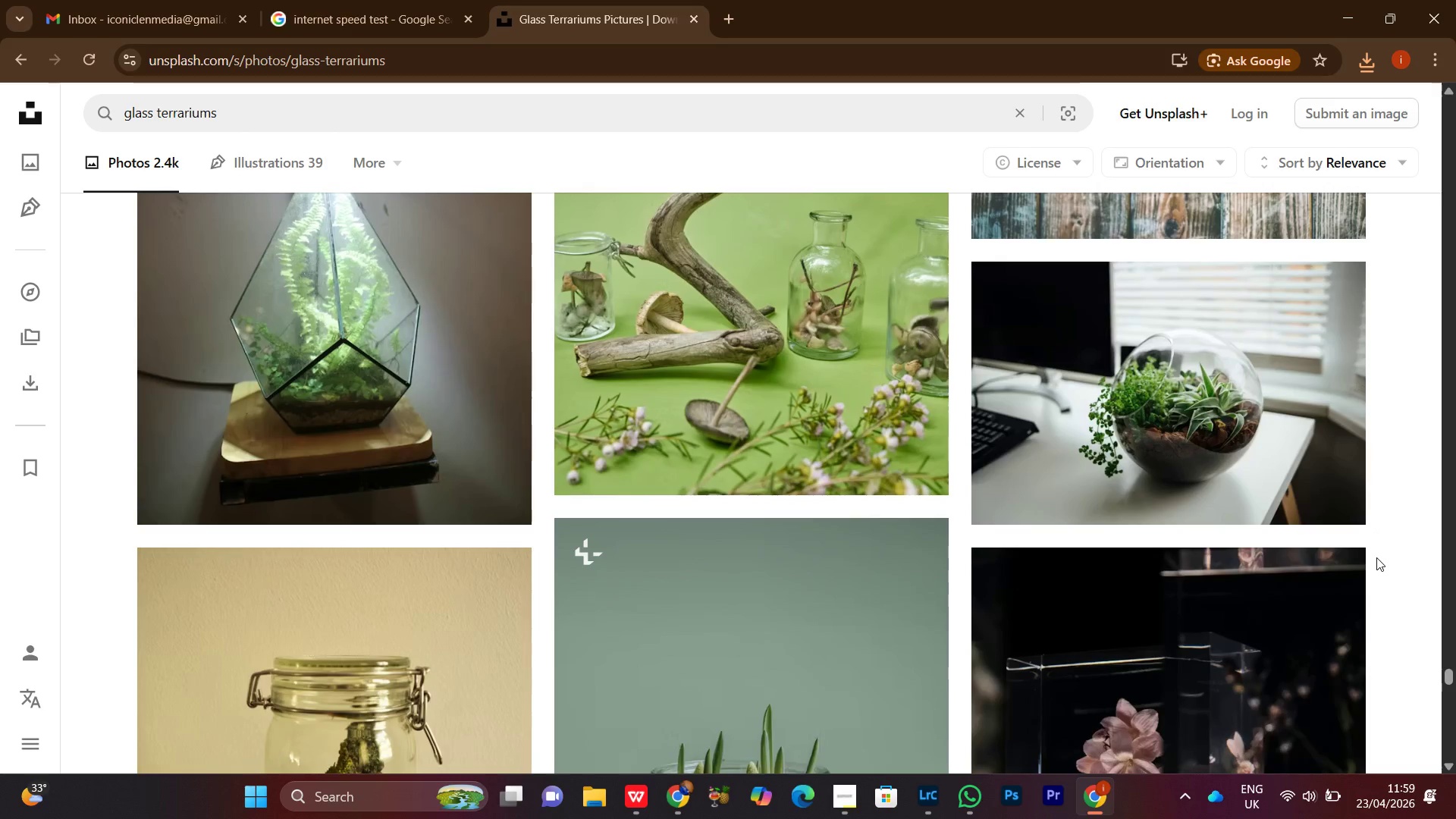 
left_click([1326, 494])
 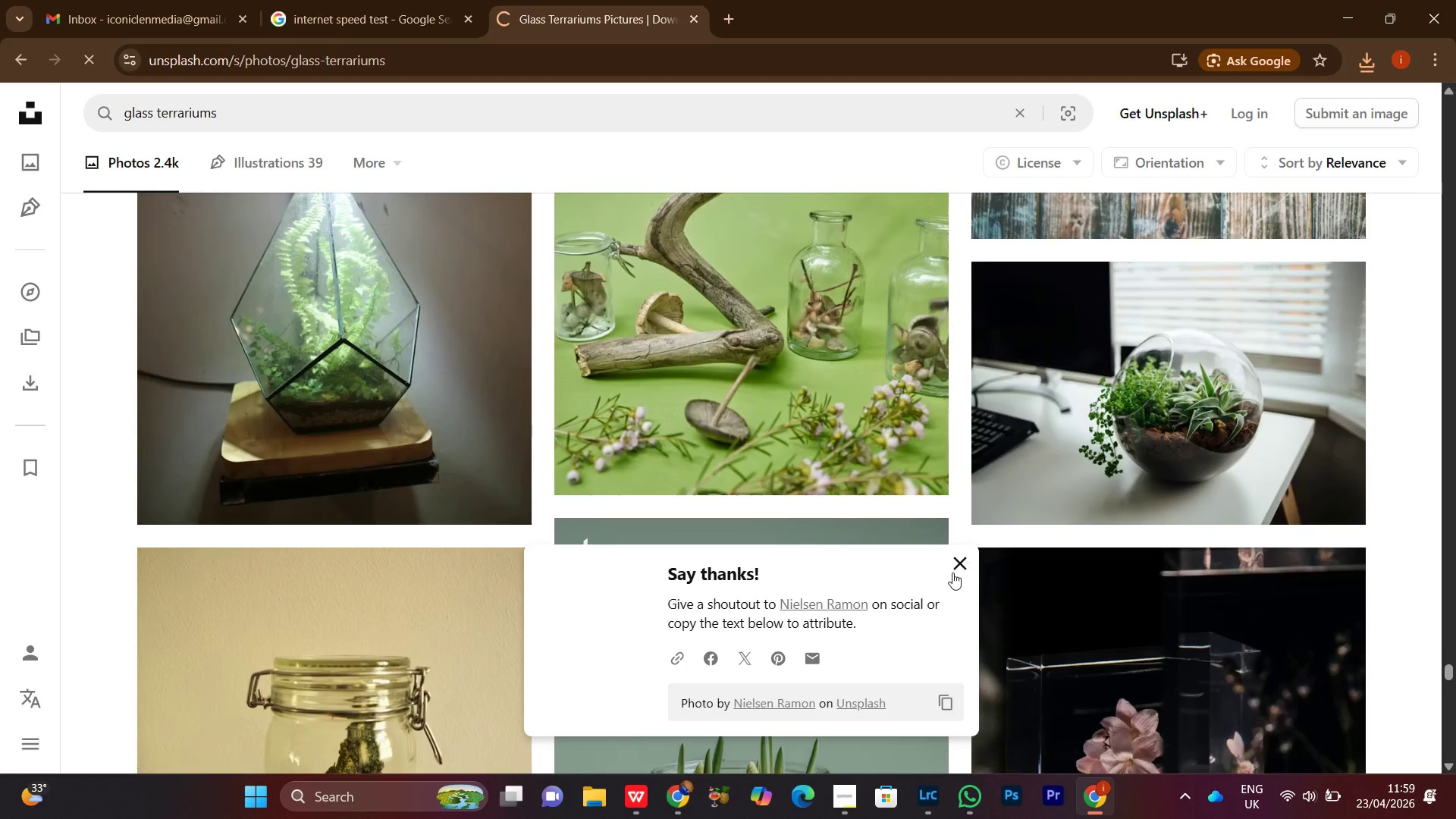 
left_click([959, 573])
 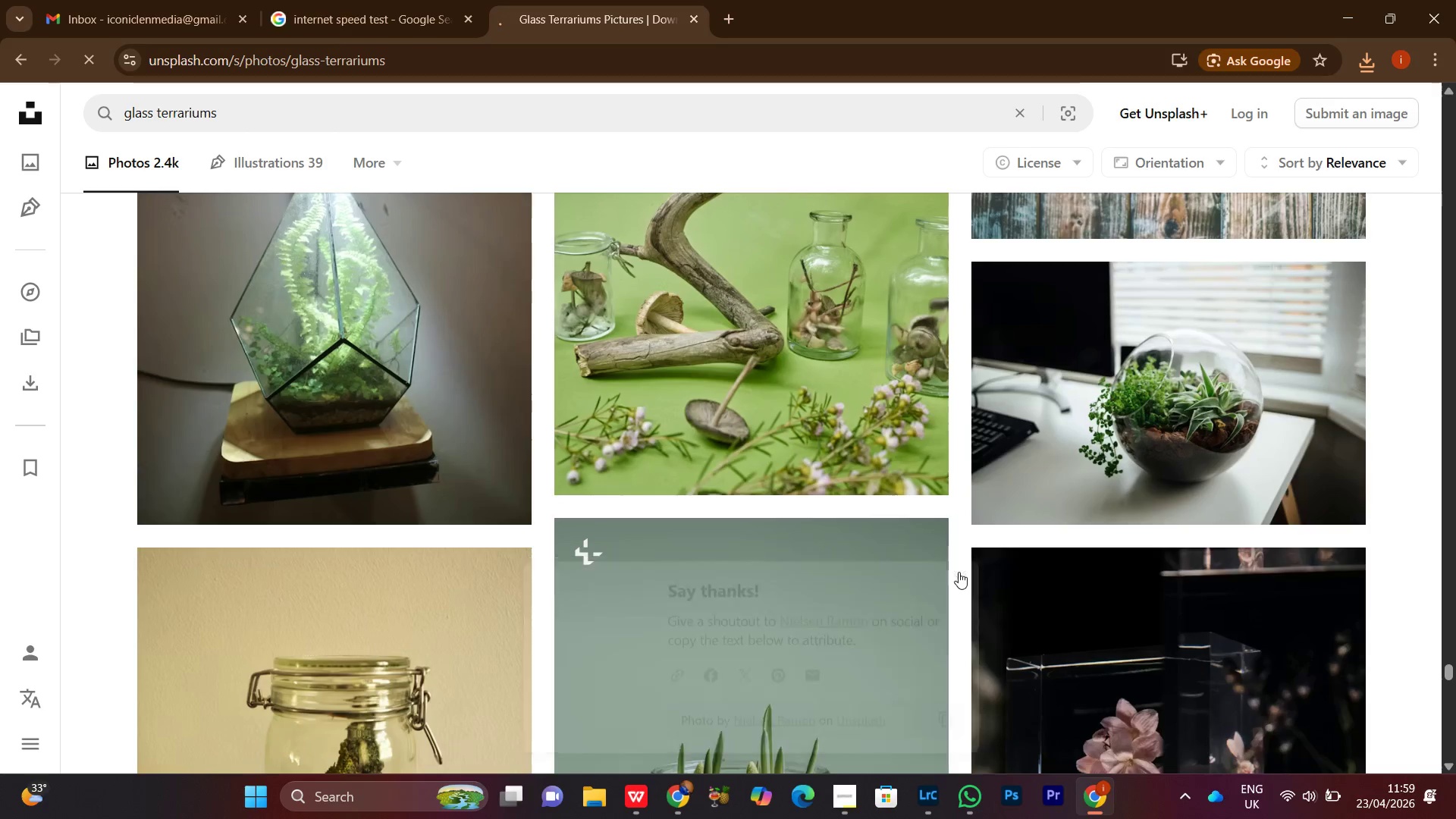 
scroll: coordinate [959, 572], scroll_direction: down, amount: 6.0
 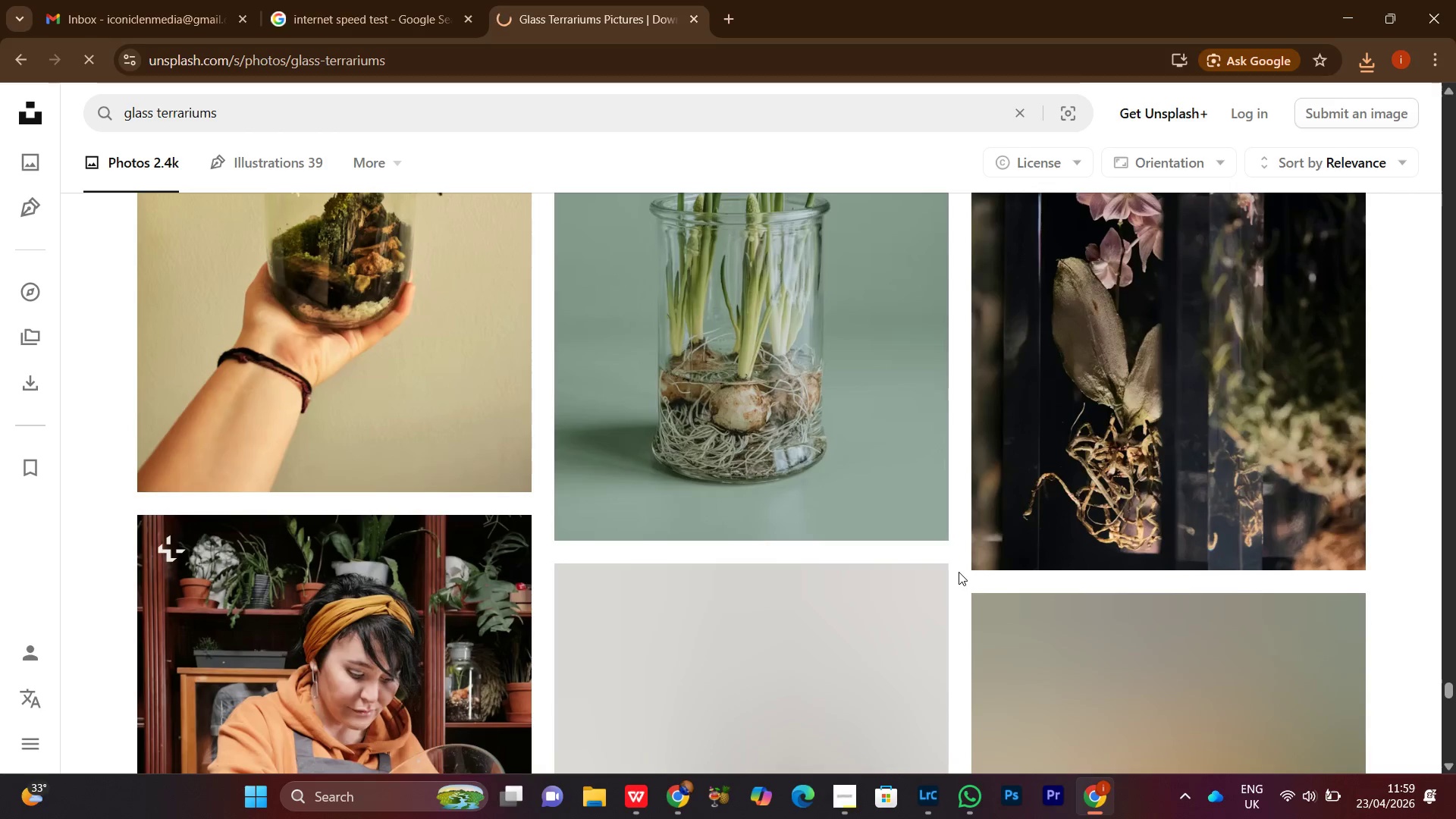 
scroll: coordinate [959, 572], scroll_direction: up, amount: 4.0
 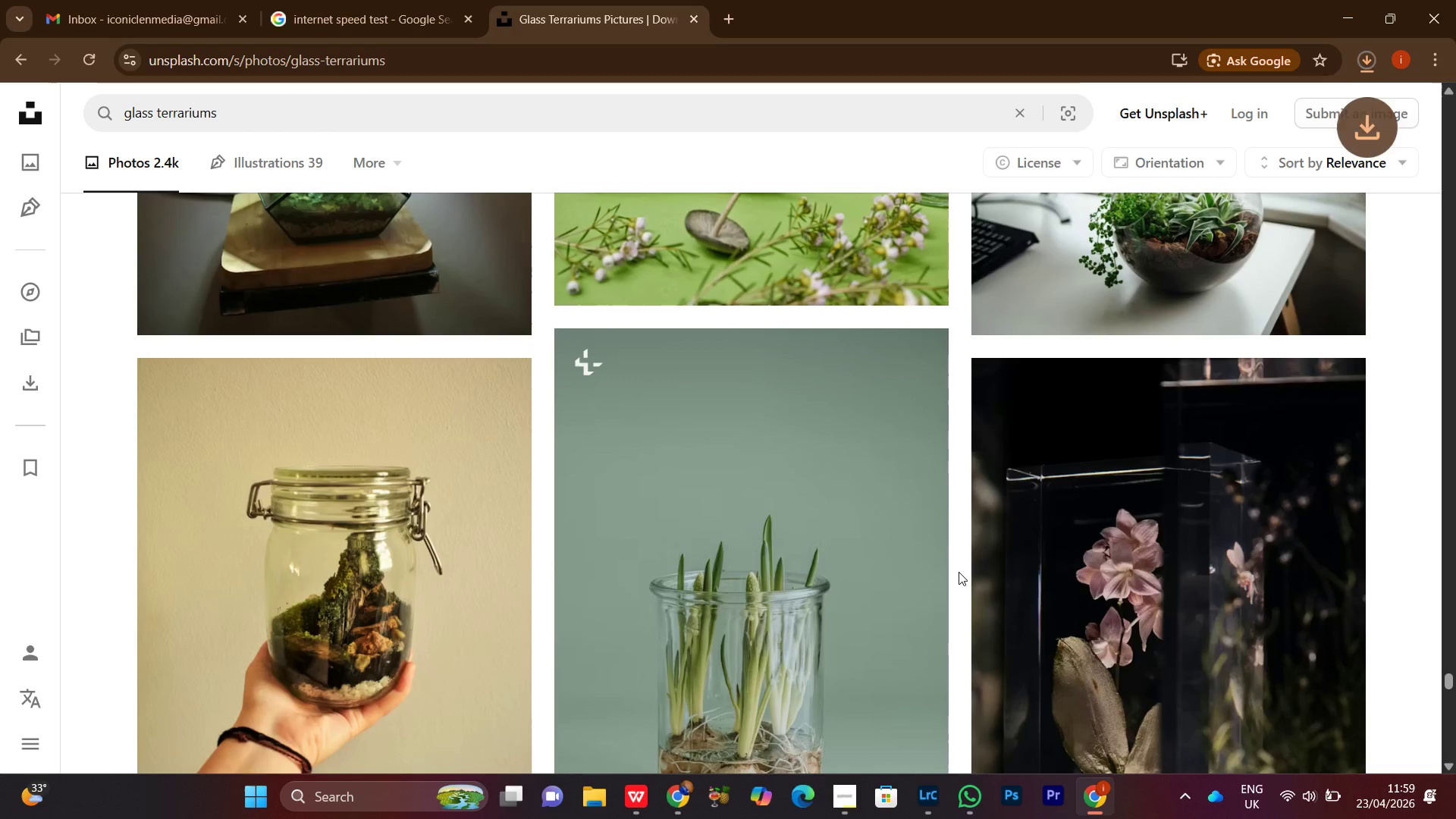 
scroll: coordinate [959, 572], scroll_direction: down, amount: 3.0
 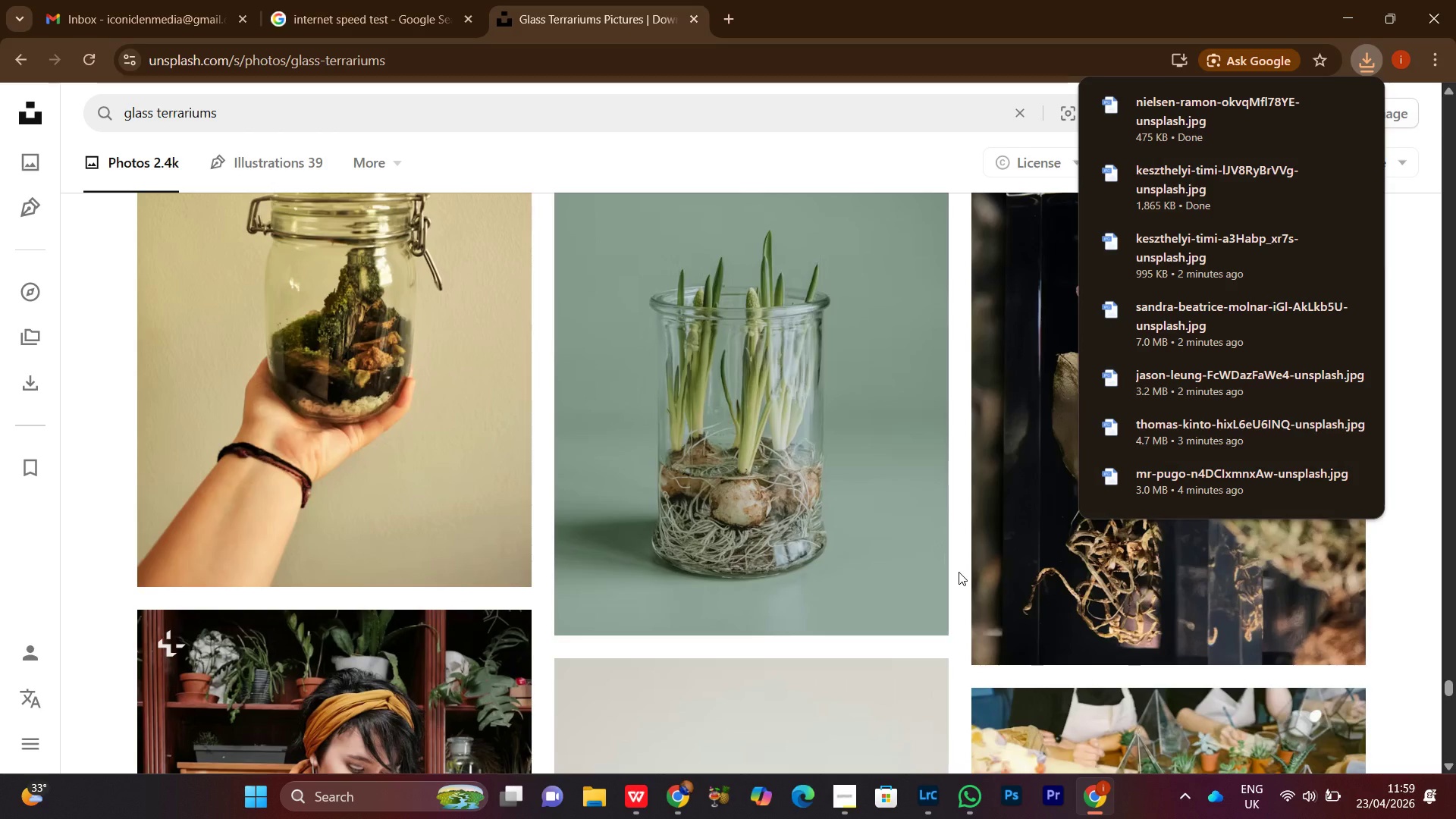 
left_click([959, 572])
 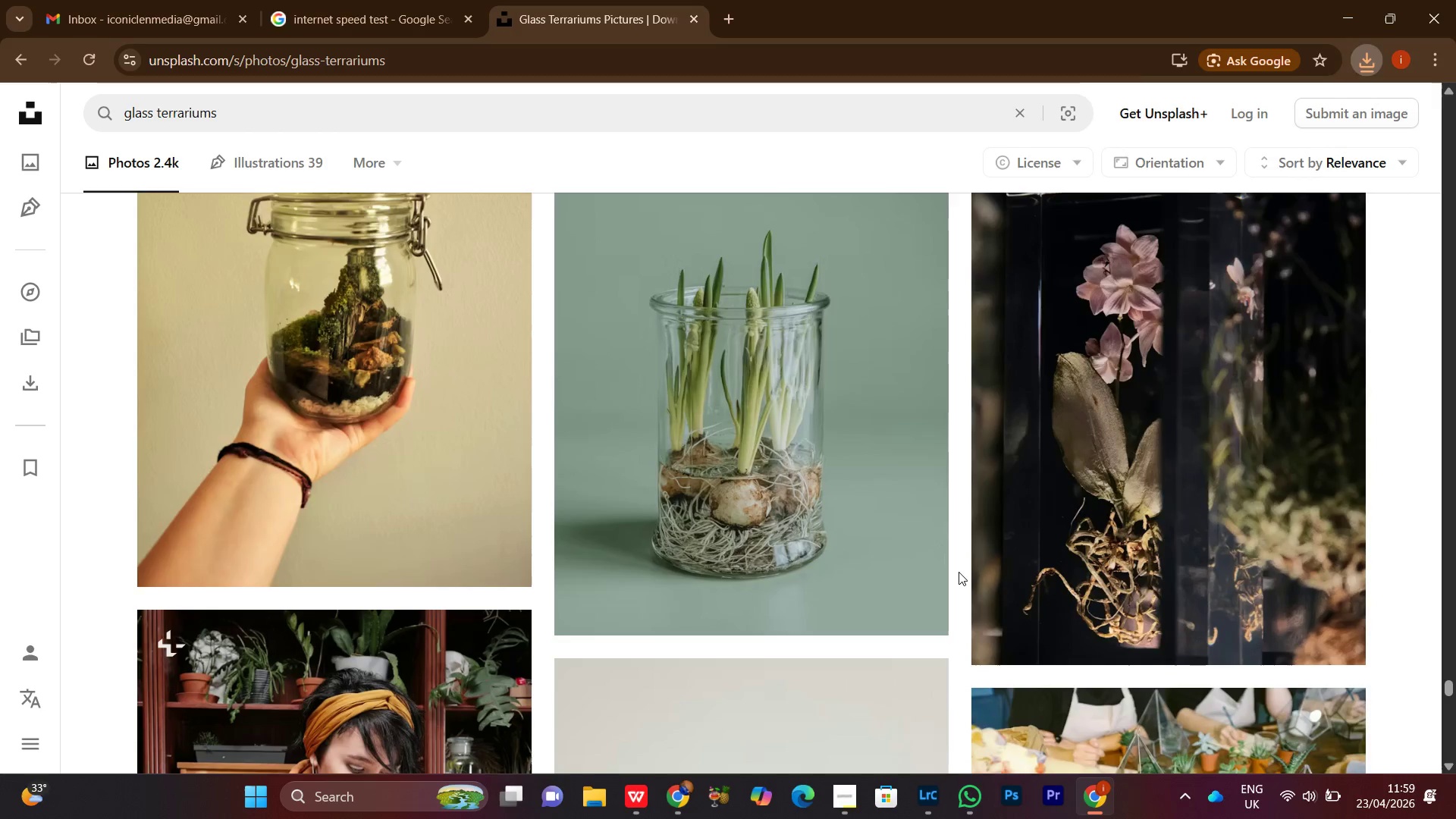 
scroll: coordinate [956, 590], scroll_direction: down, amount: 9.0
 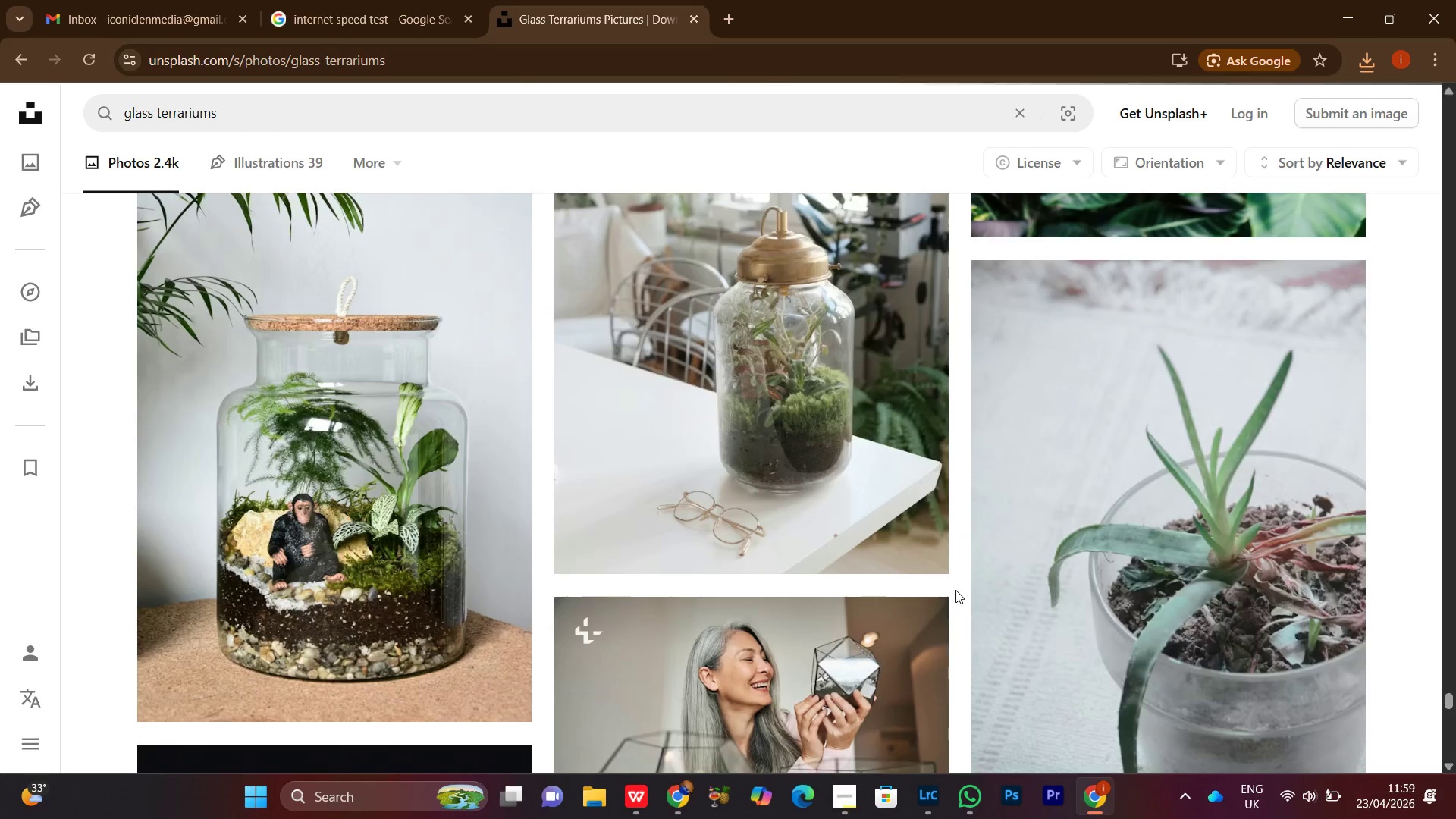 
scroll: coordinate [956, 590], scroll_direction: up, amount: 1.0
 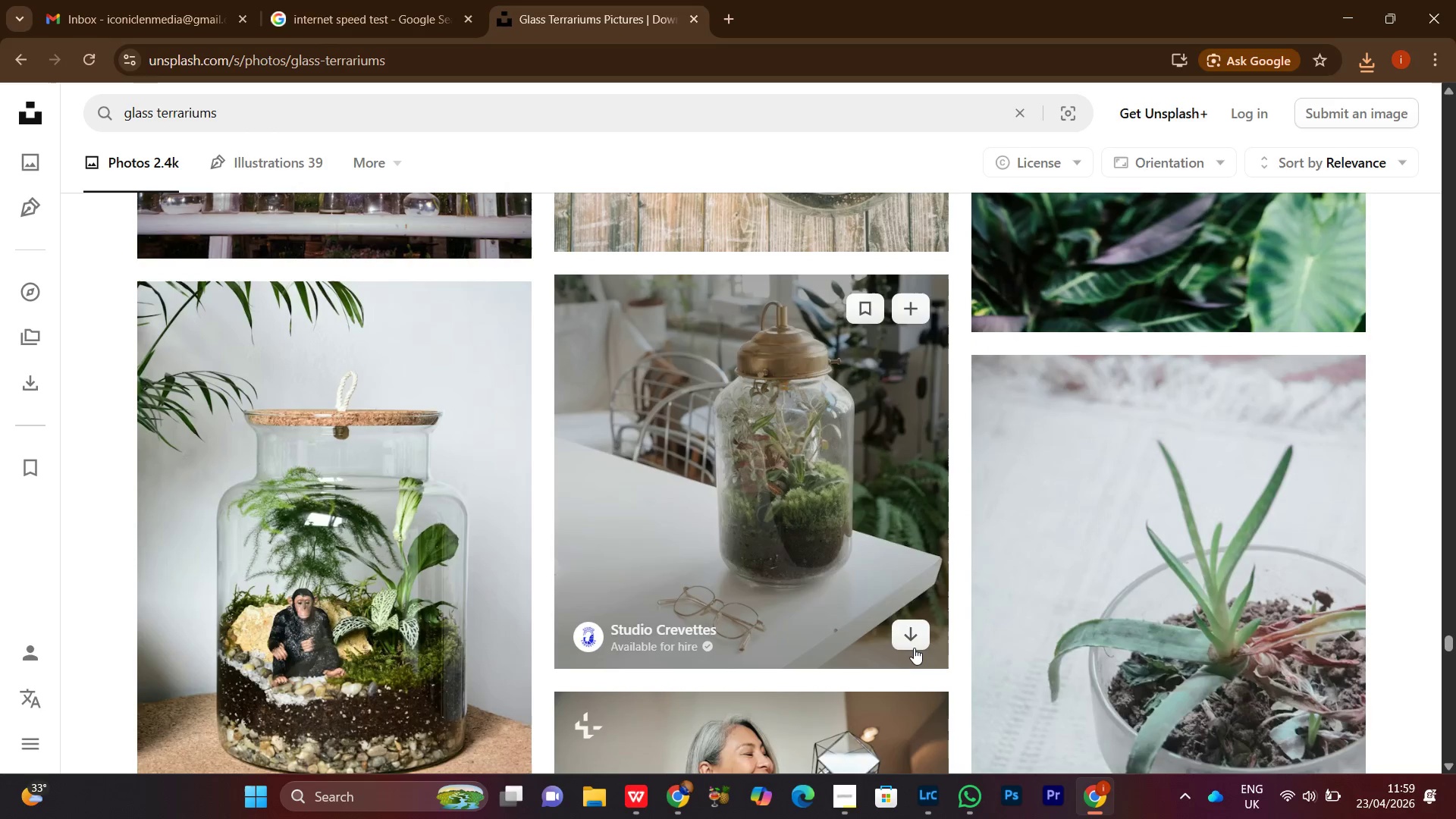 
left_click([912, 643])
 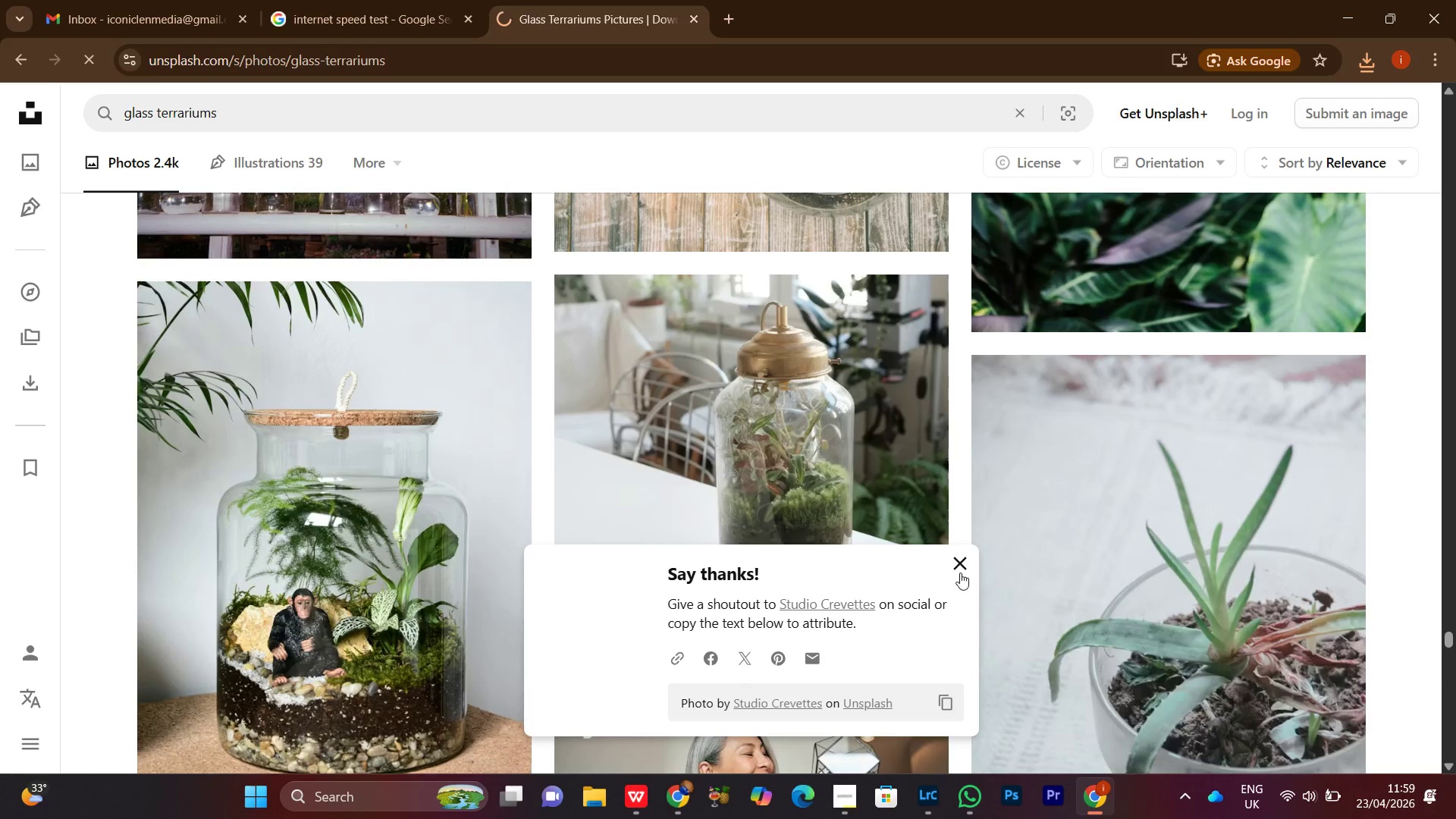 
left_click([954, 579])
 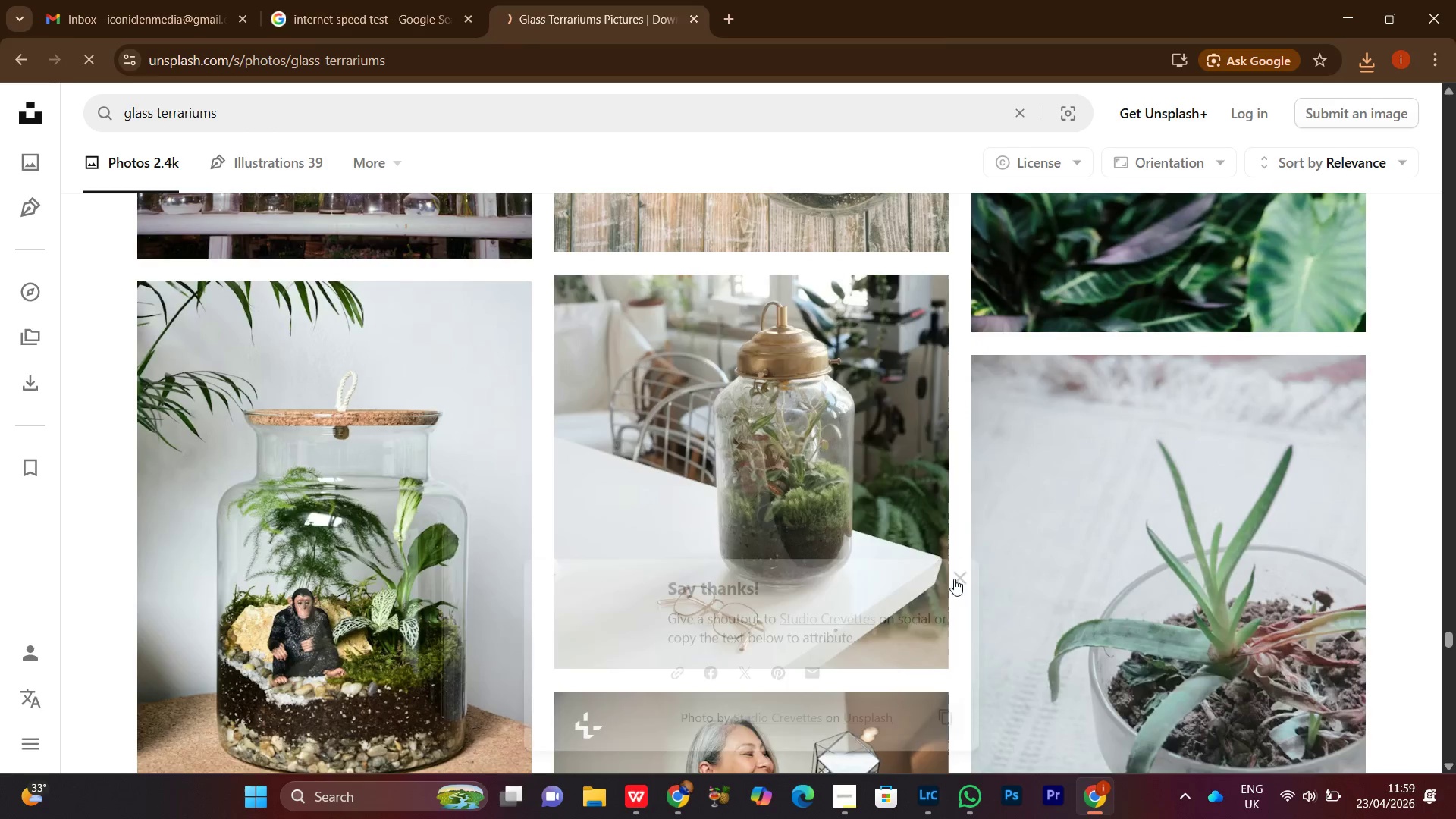 
scroll: coordinate [954, 579], scroll_direction: down, amount: 5.0
 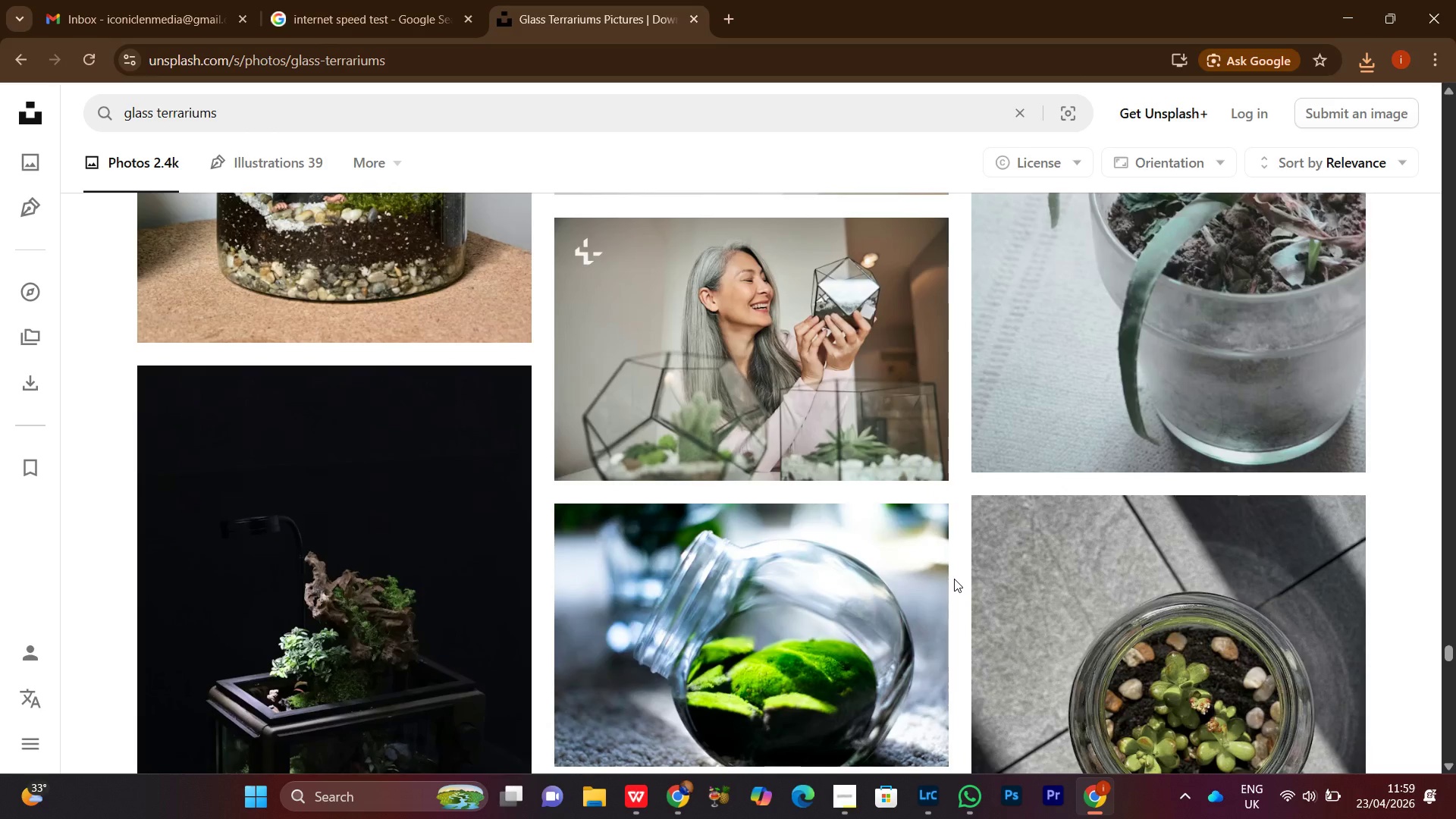 
wait(7.12)
 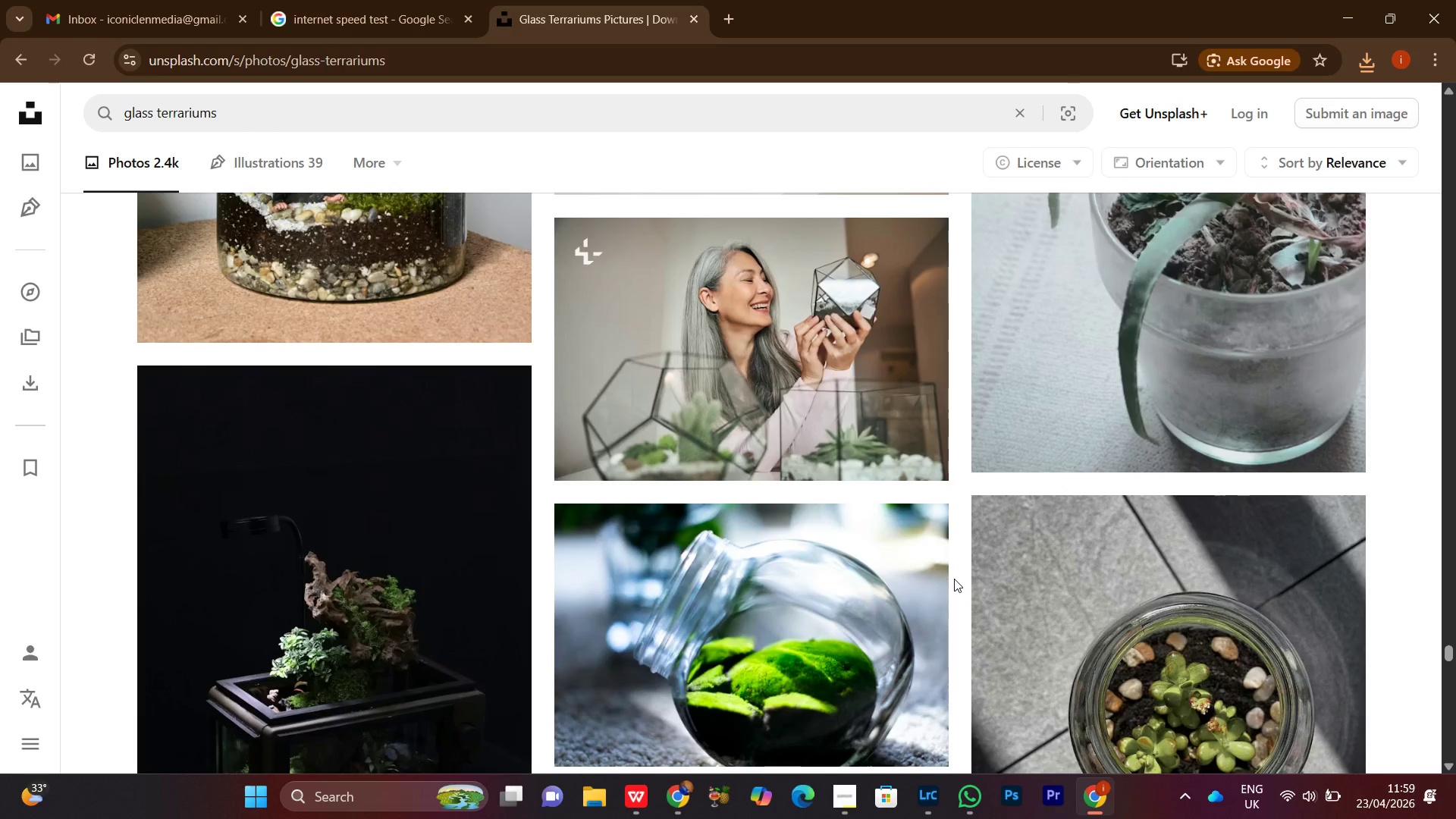 
scroll: coordinate [954, 579], scroll_direction: down, amount: 6.0
 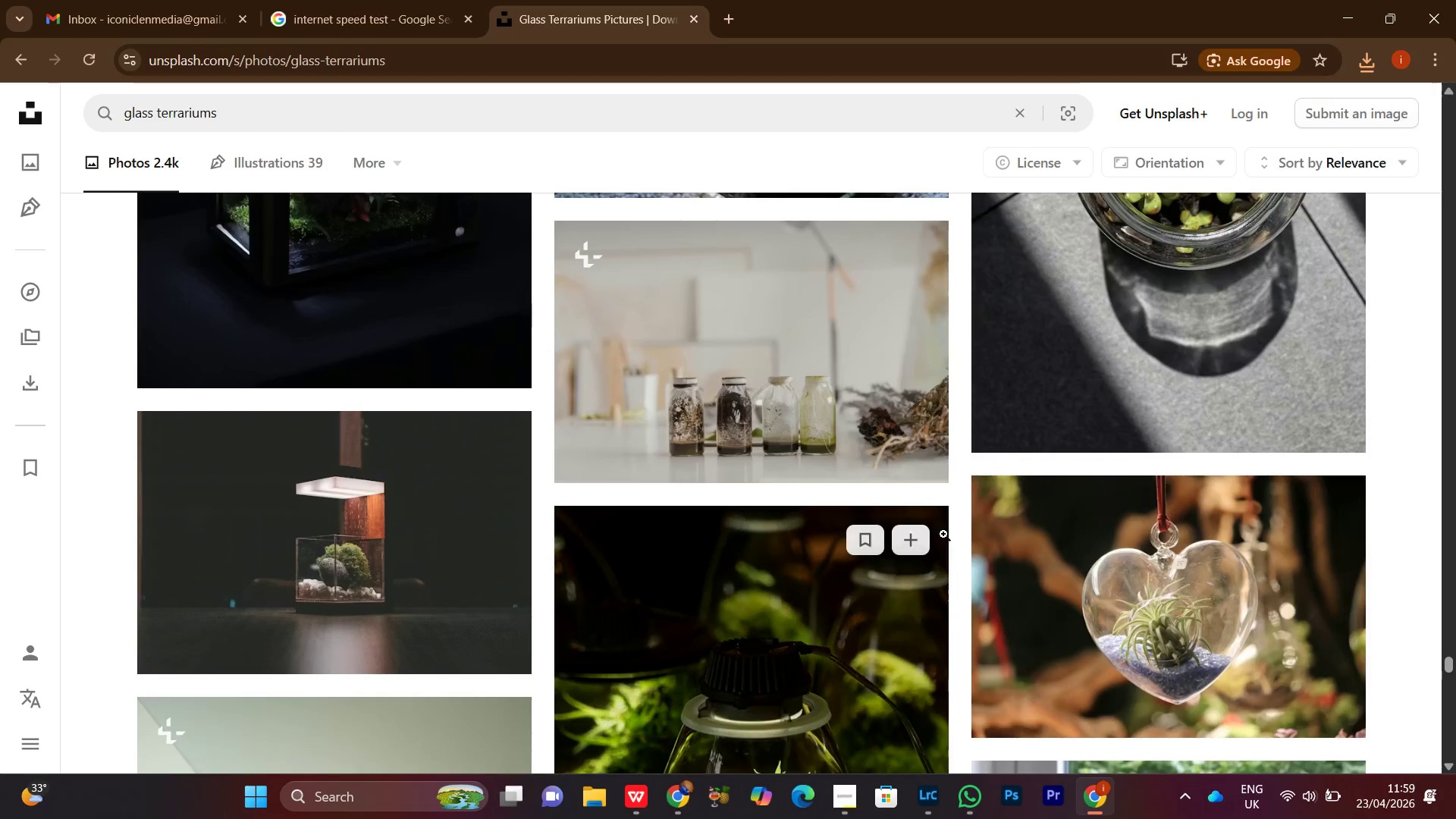 
mouse_move([893, 554])
 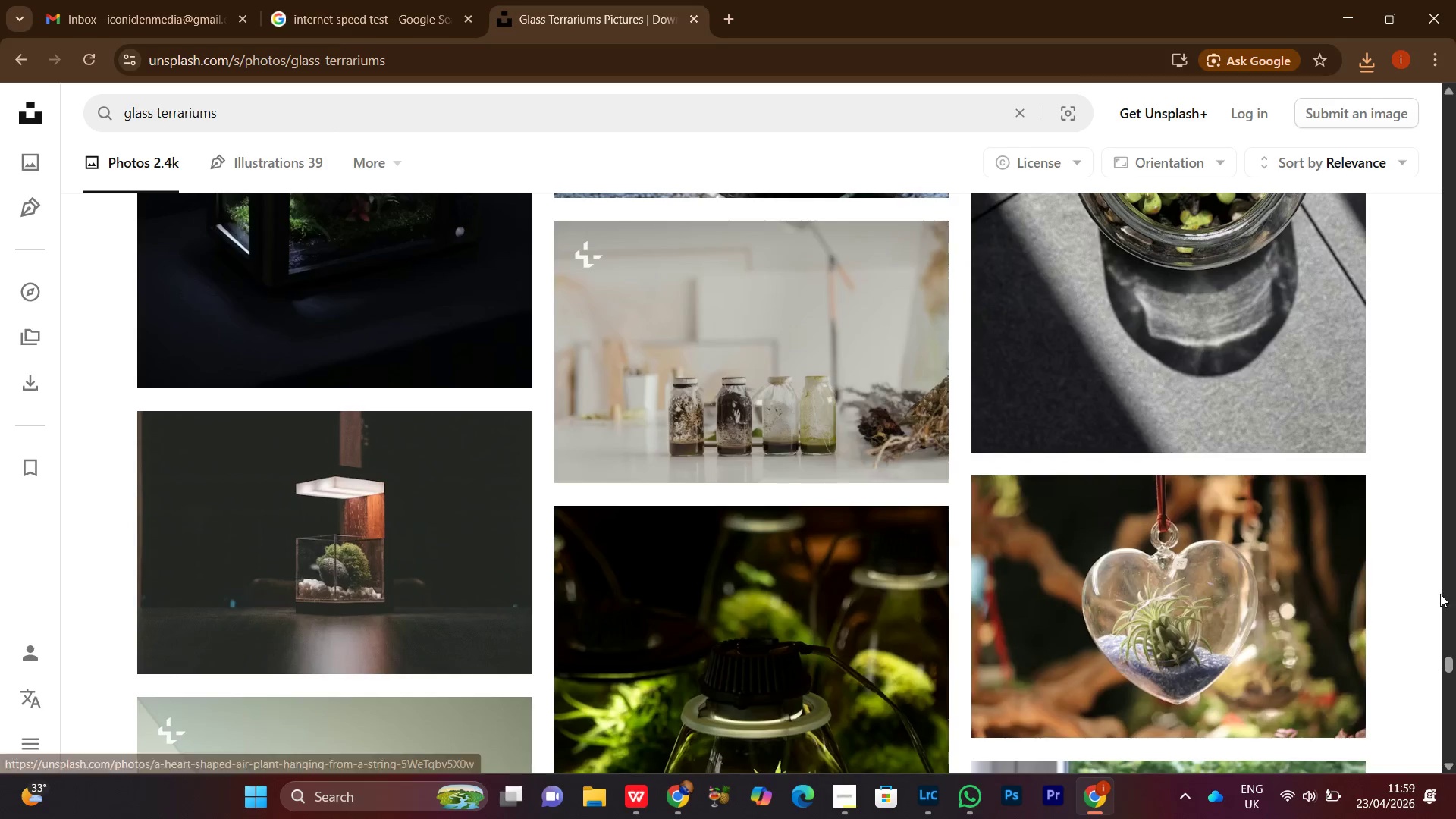 
scroll: coordinate [1440, 594], scroll_direction: down, amount: 7.0
 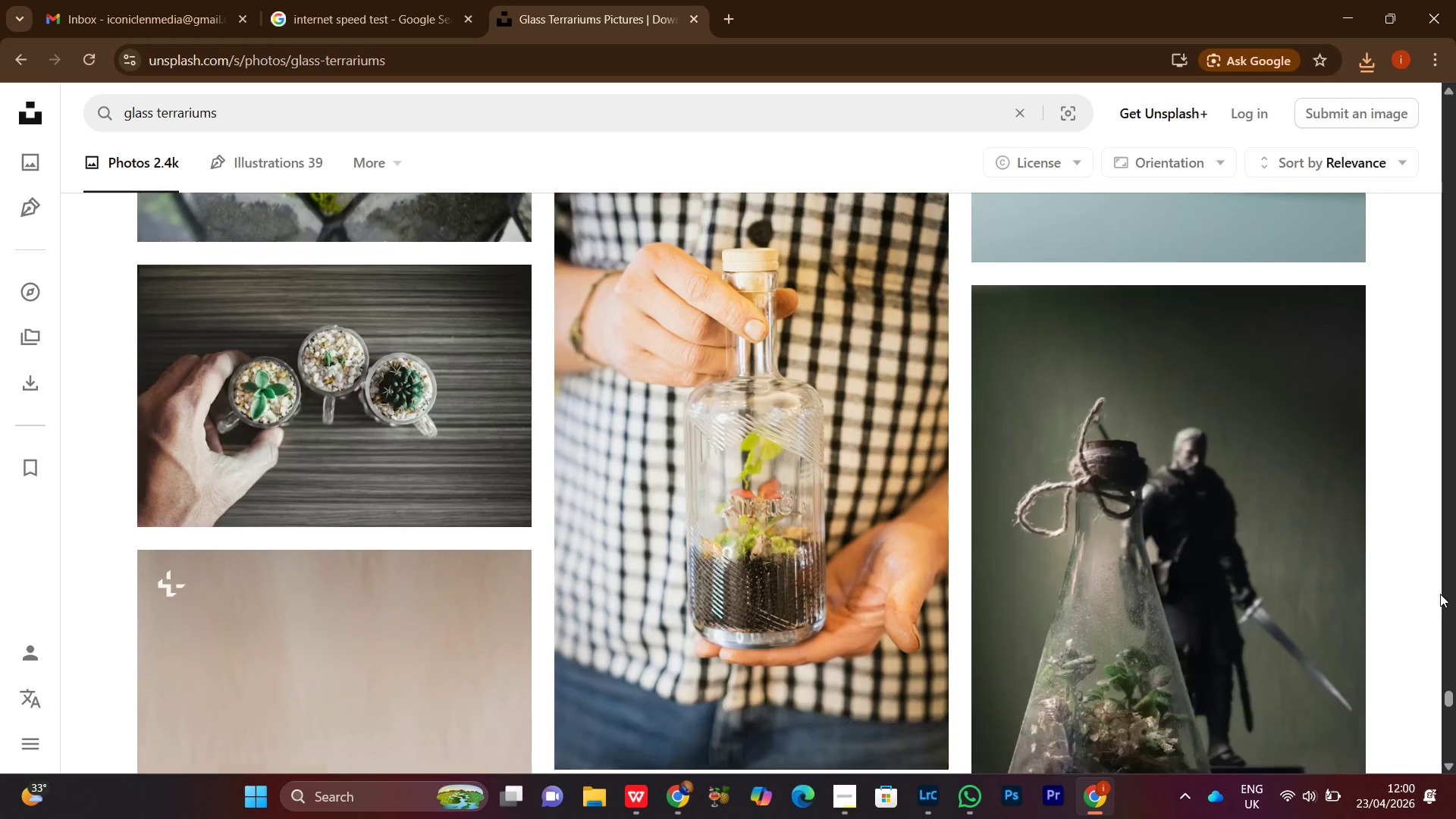 
scroll: coordinate [1440, 594], scroll_direction: up, amount: 1.0
 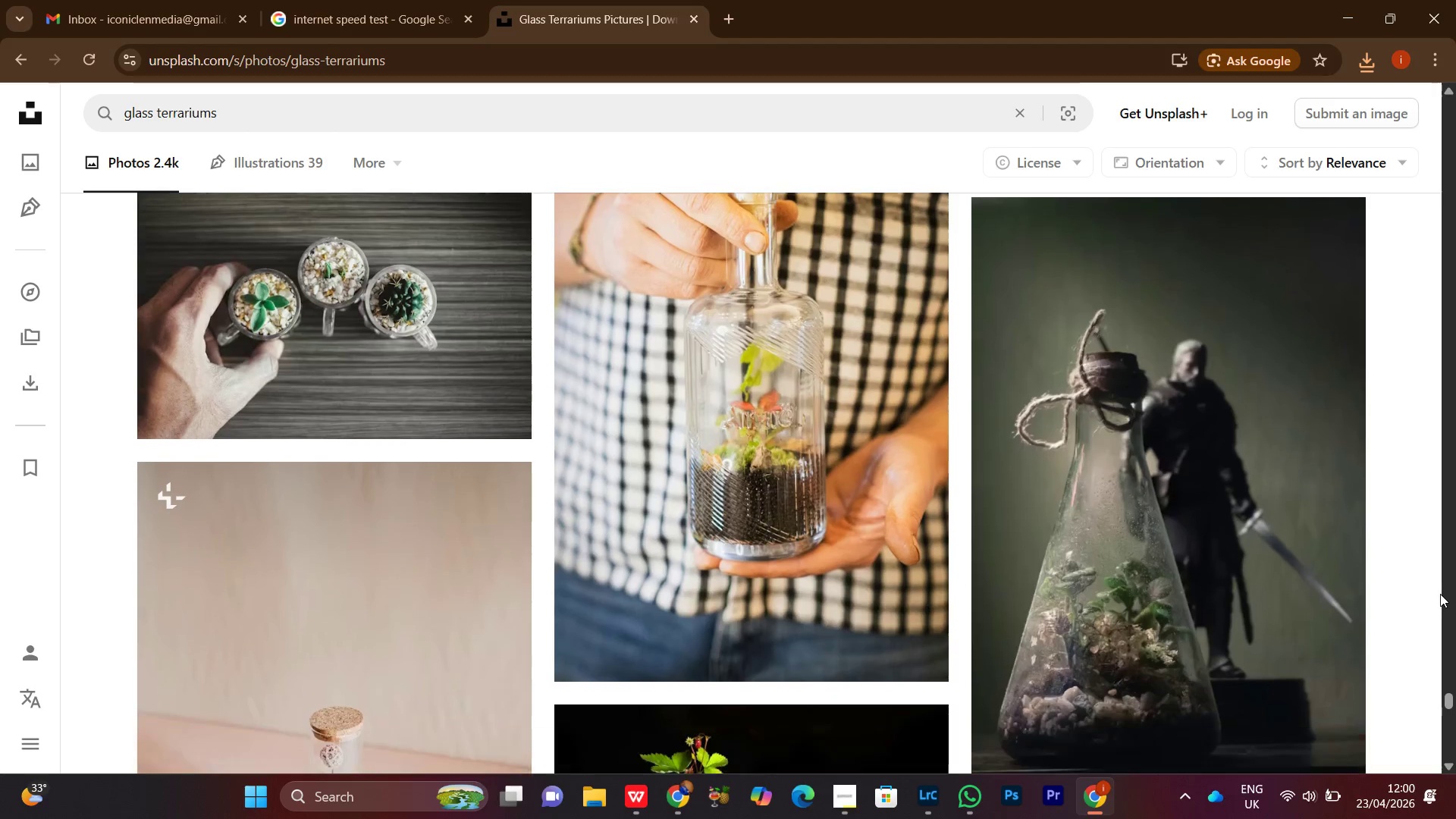 
scroll: coordinate [1440, 594], scroll_direction: down, amount: 2.0
 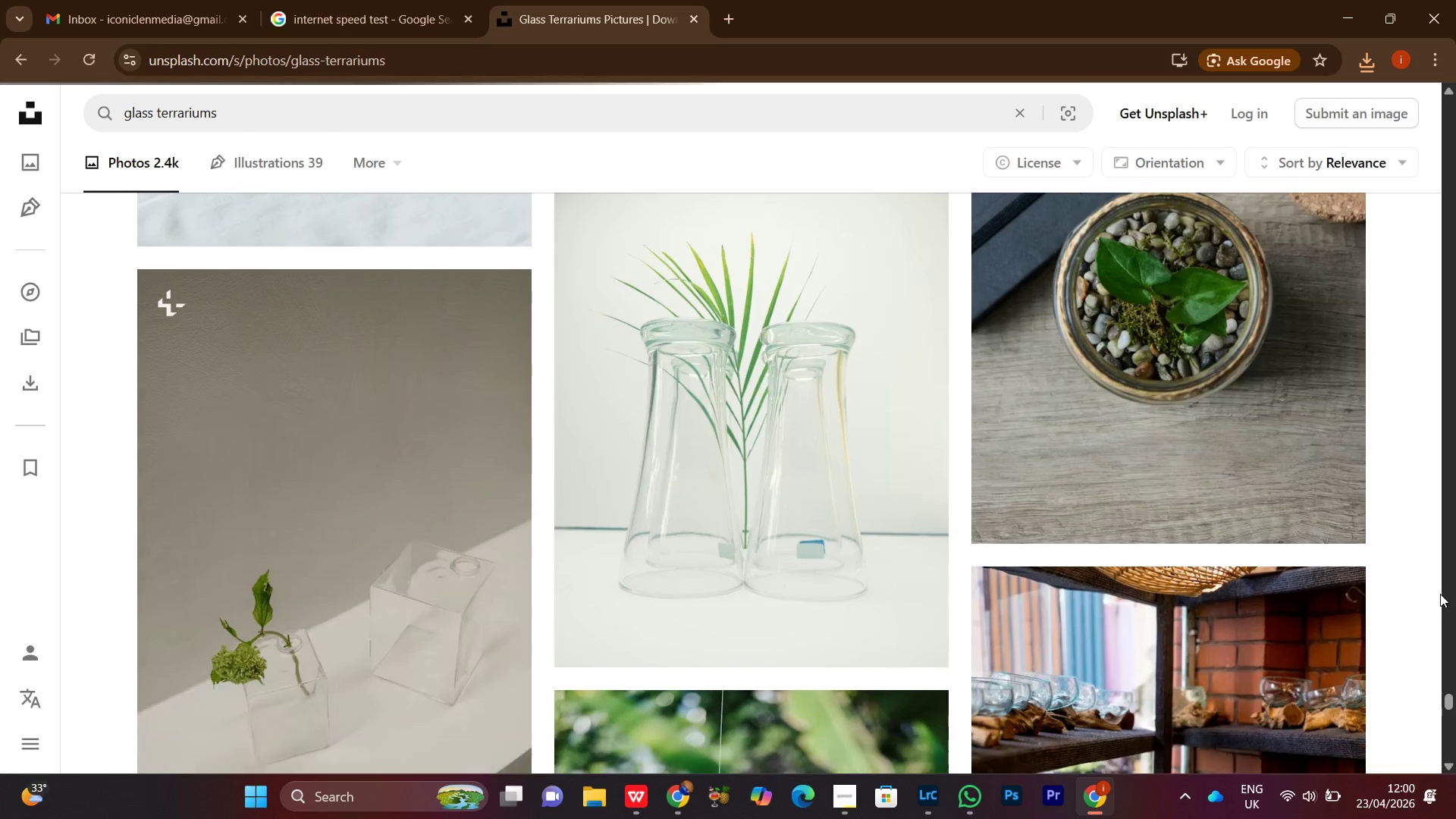 
scroll: coordinate [1440, 594], scroll_direction: up, amount: 1.0
 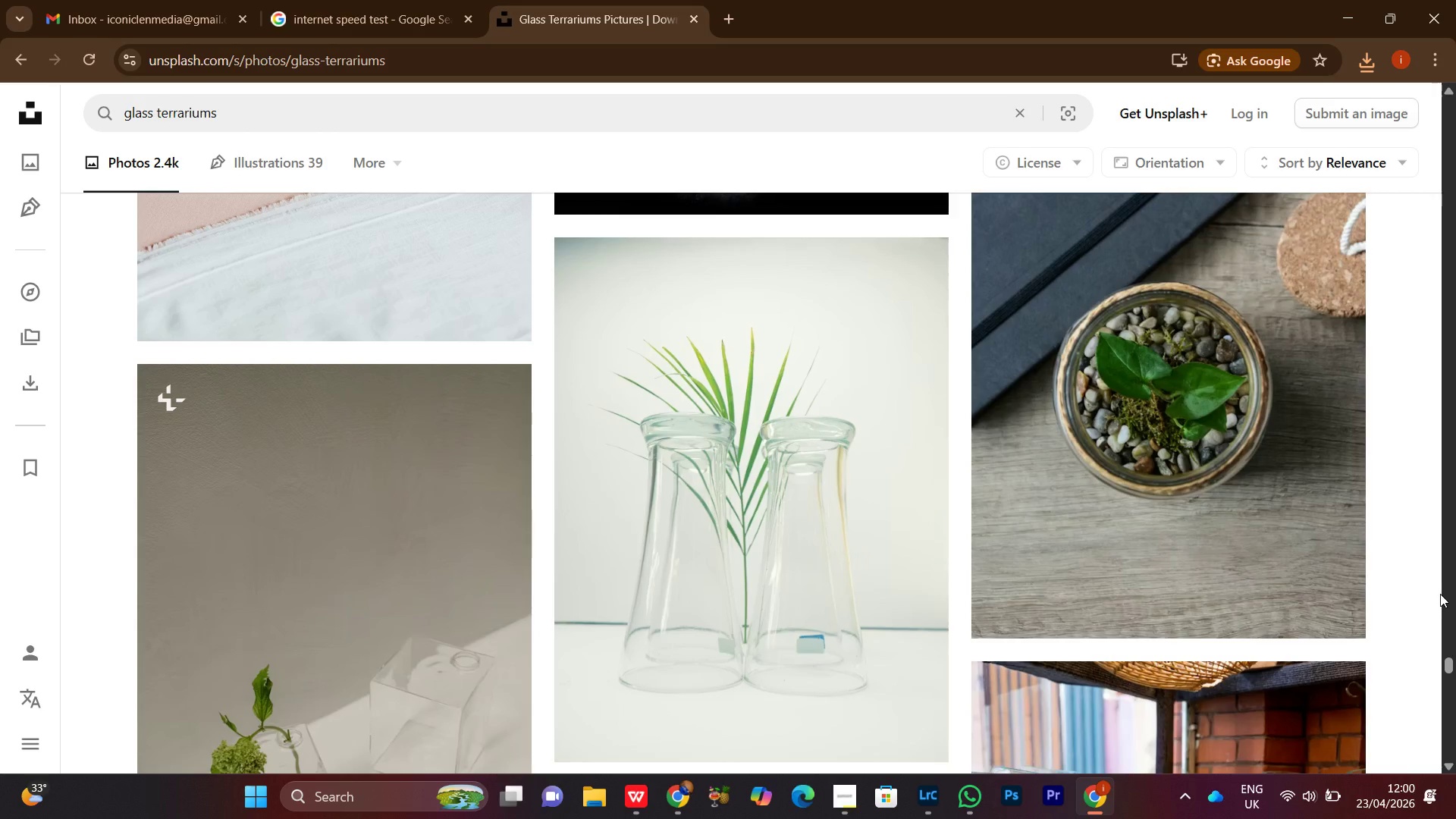 
scroll: coordinate [1448, 601], scroll_direction: down, amount: 9.0
 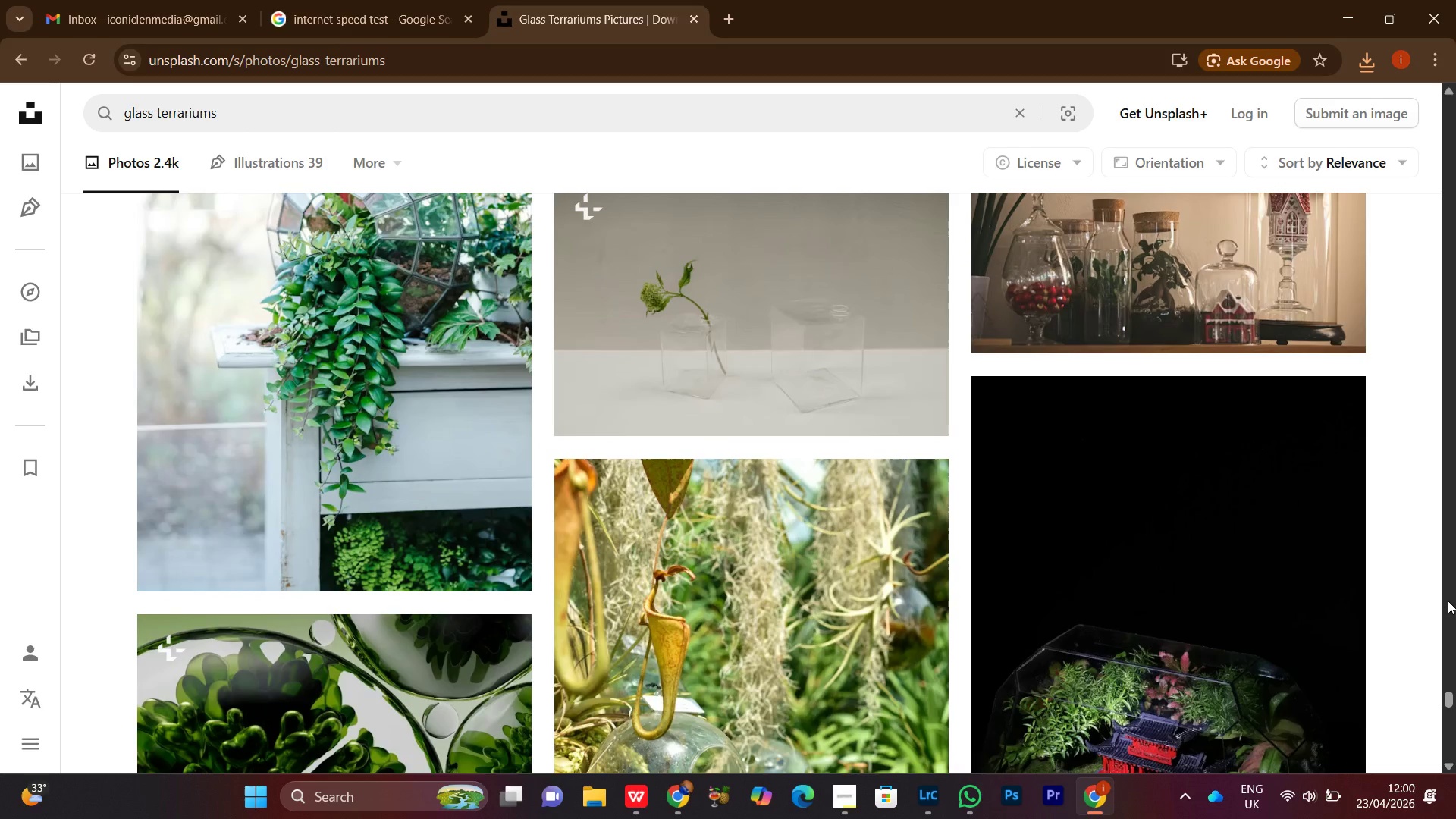 
scroll: coordinate [1448, 601], scroll_direction: down, amount: 10.0
 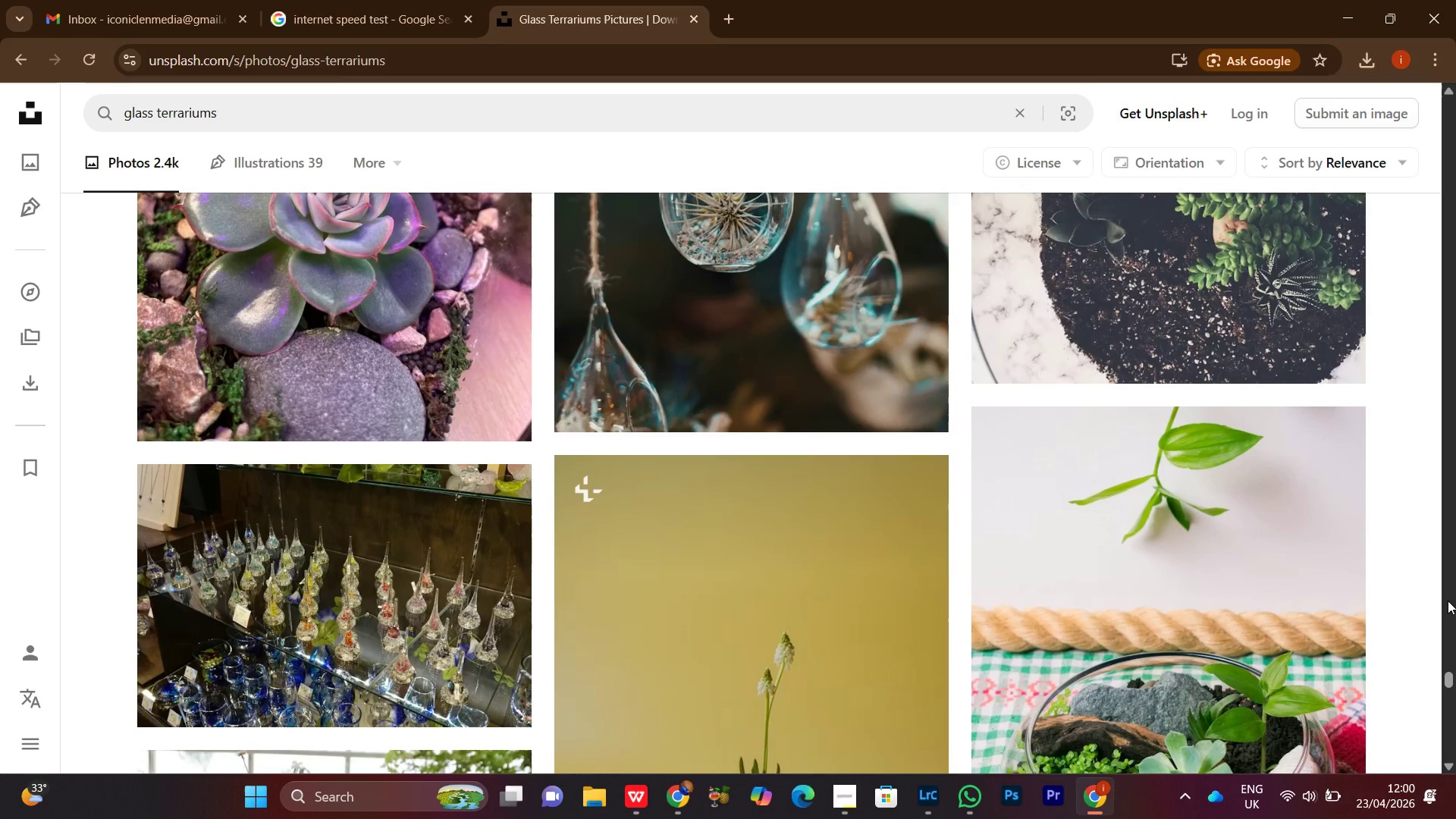 
scroll: coordinate [1437, 601], scroll_direction: down, amount: 11.0
 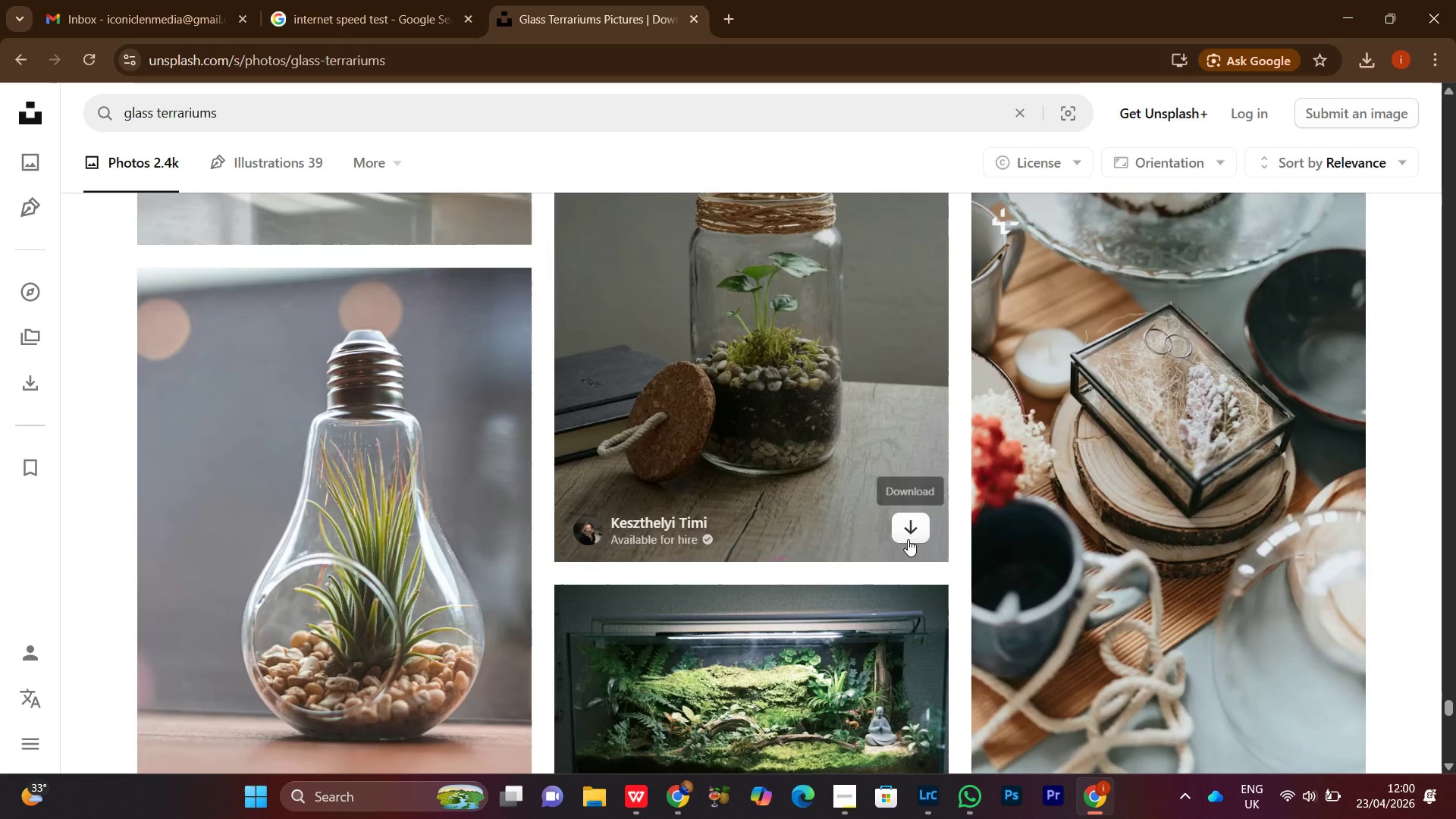 
left_click([911, 532])
 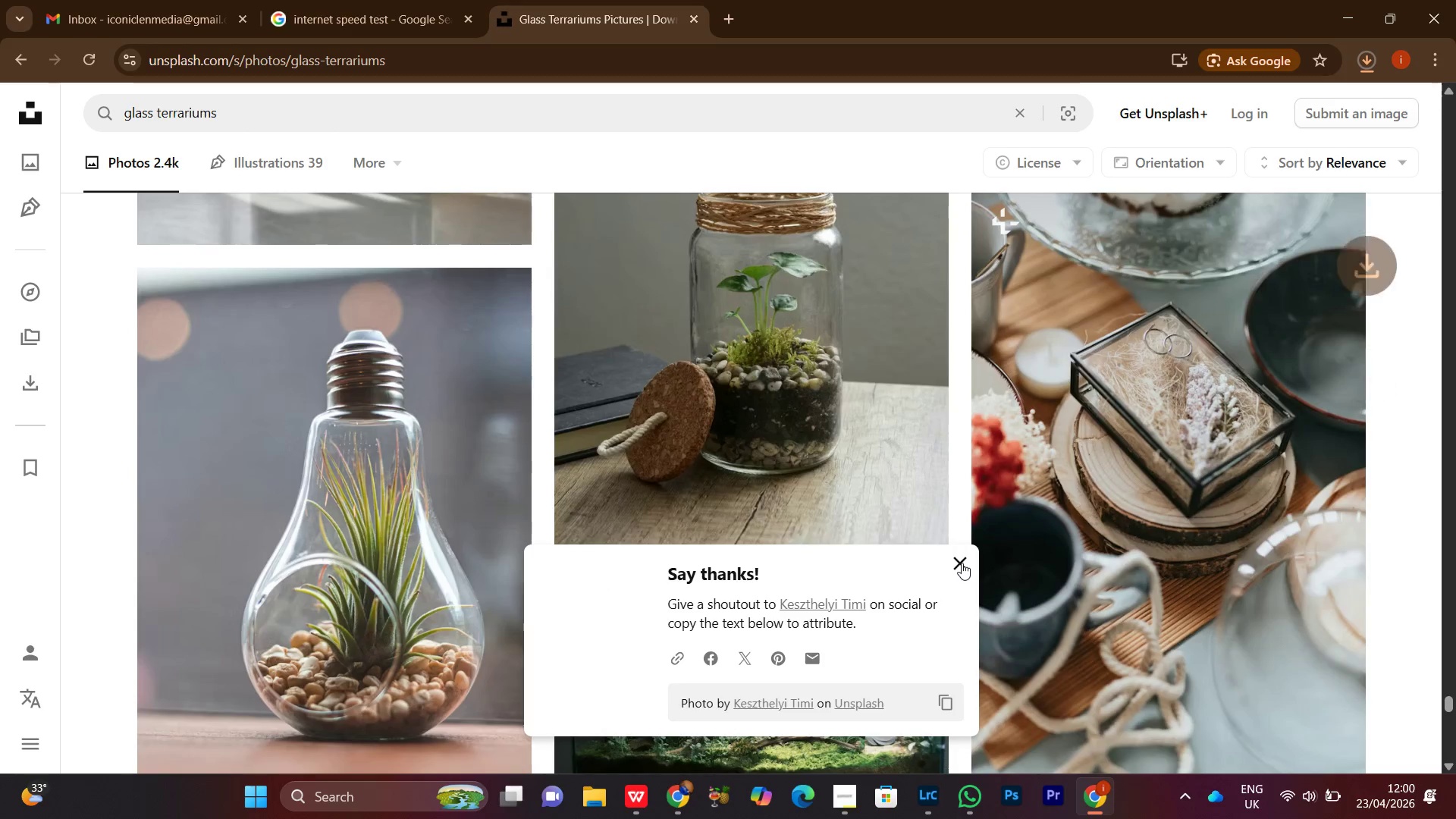 
left_click([958, 561])
 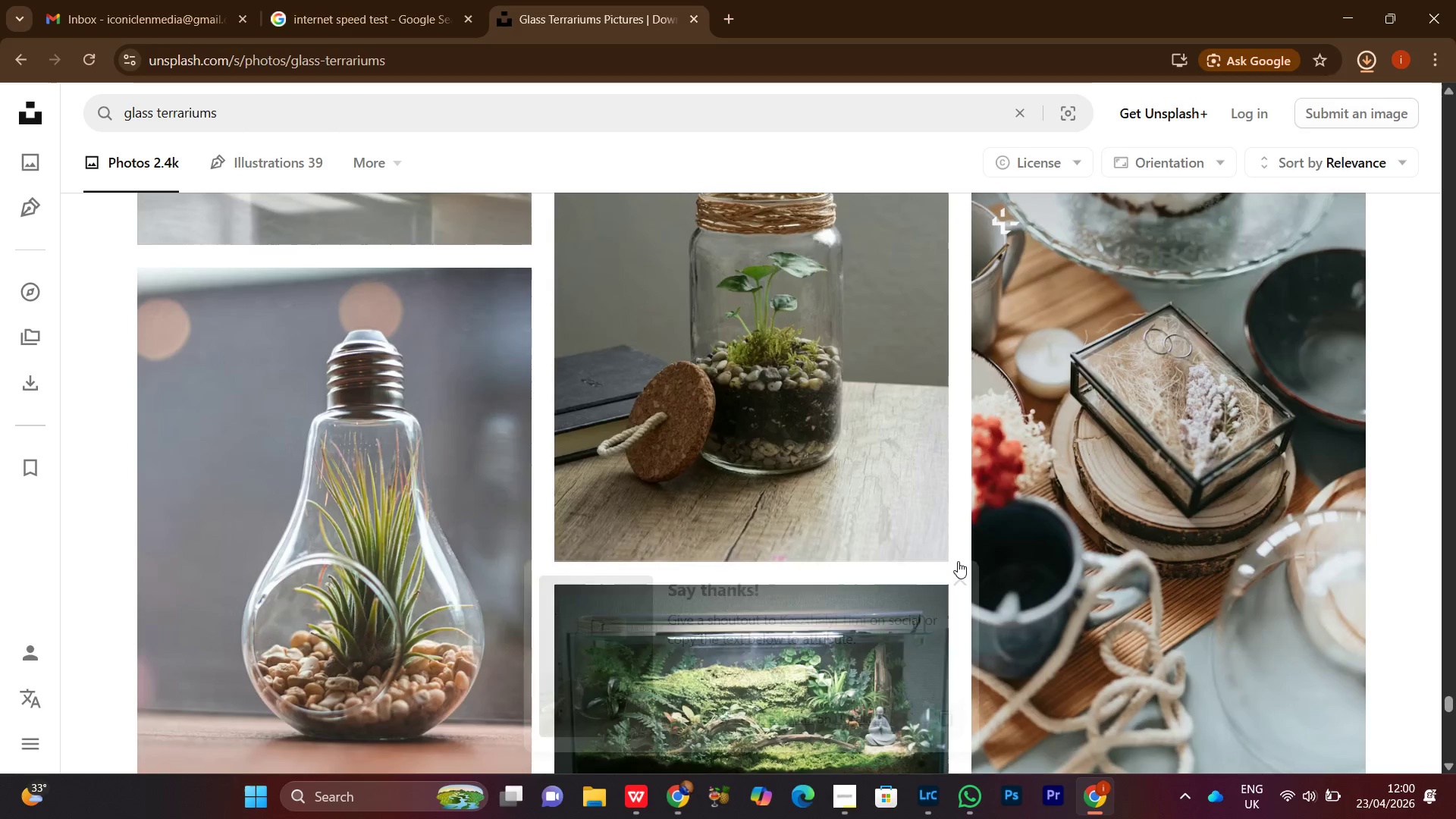 
scroll: coordinate [958, 561], scroll_direction: down, amount: 4.0
 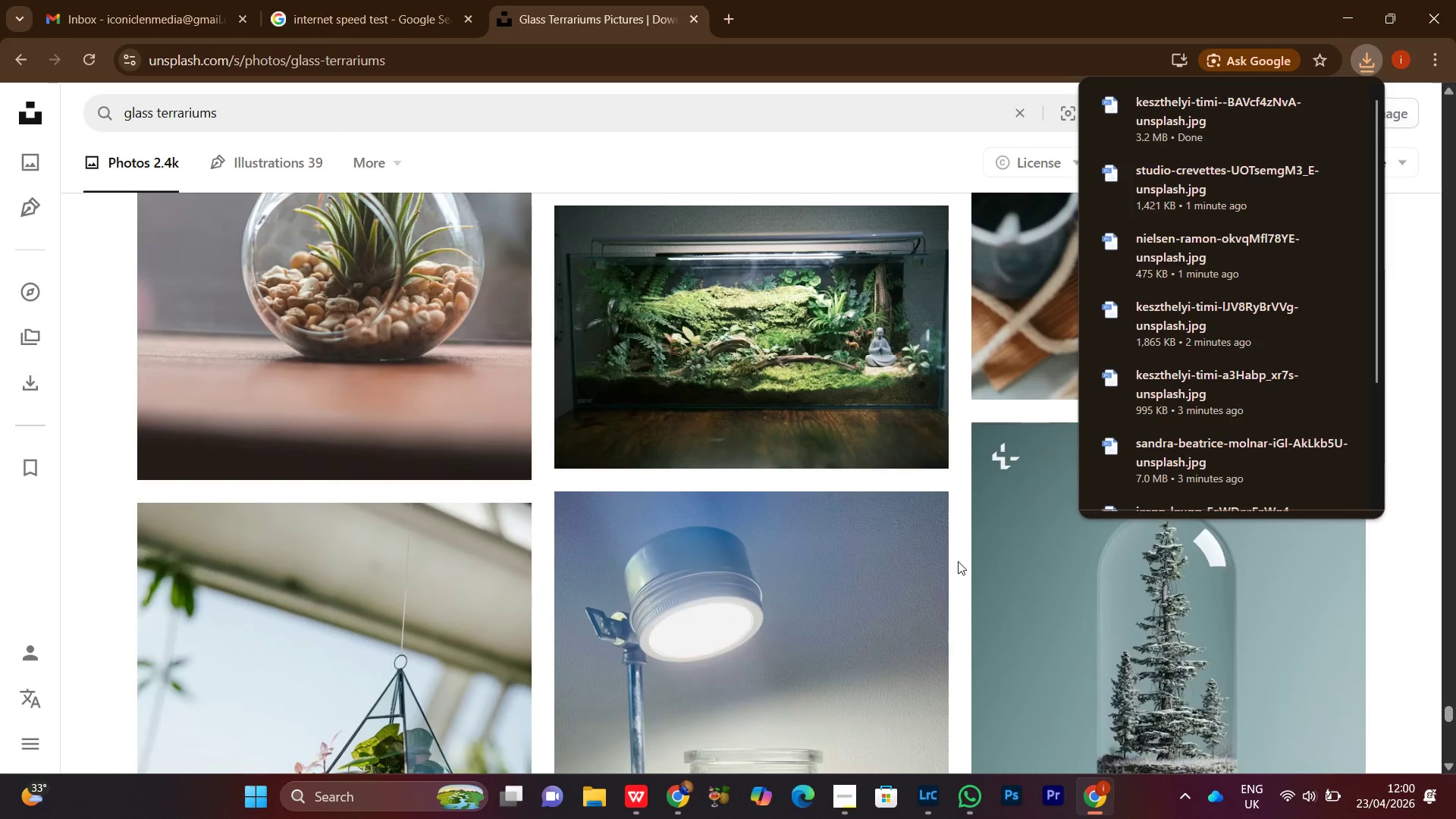 
left_click([958, 561])
 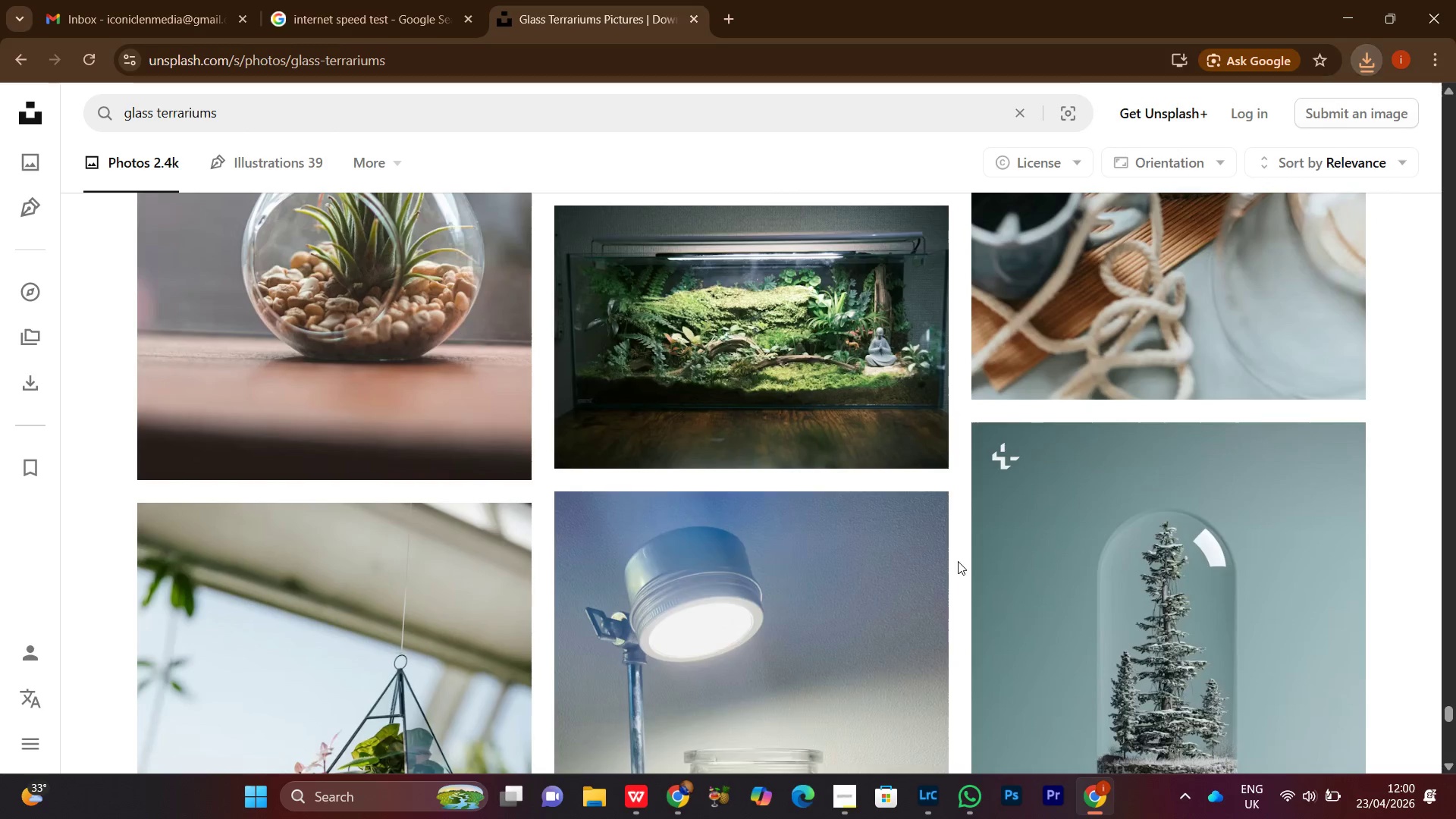 
scroll: coordinate [958, 561], scroll_direction: down, amount: 9.0
 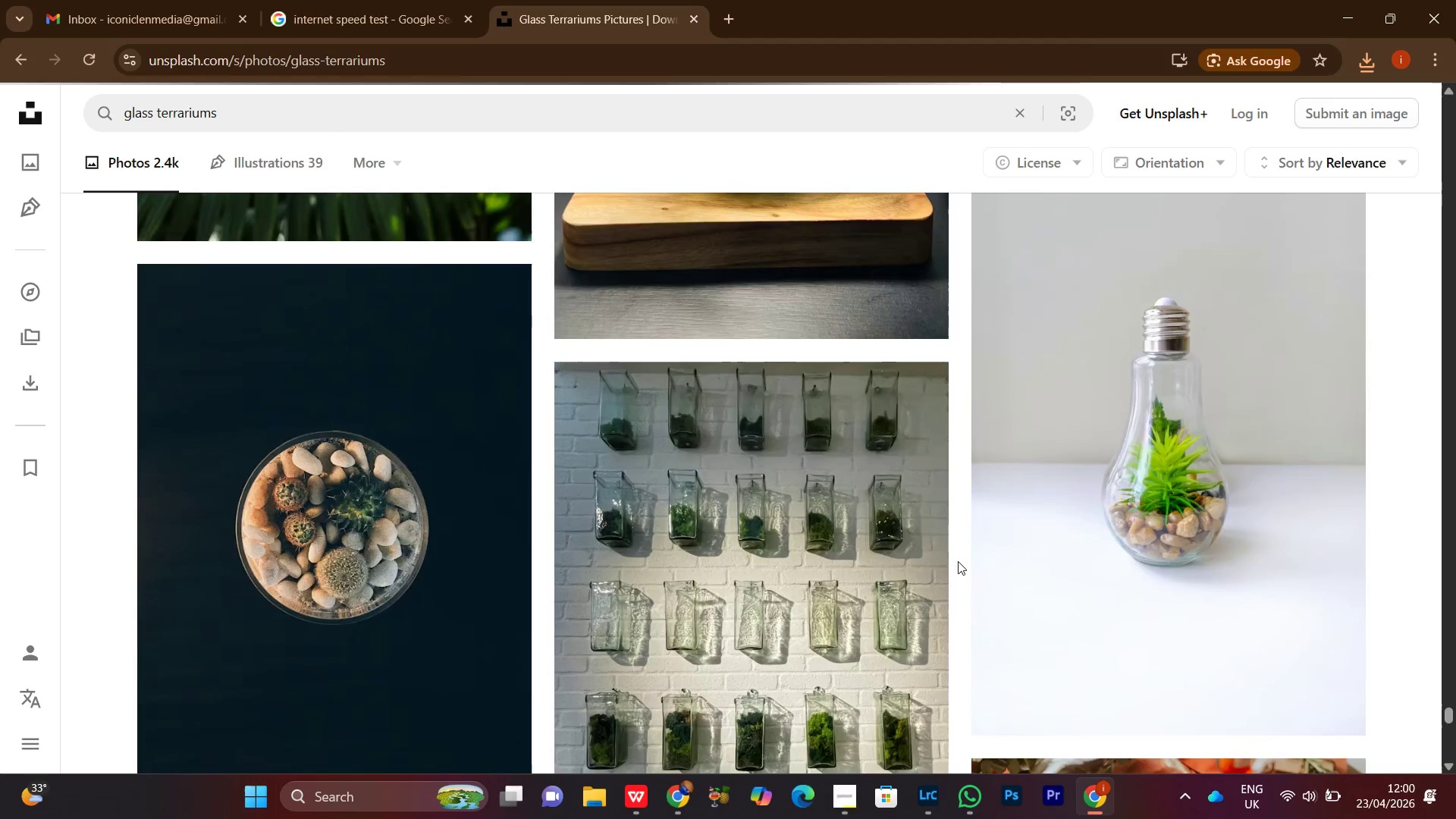 
scroll: coordinate [958, 561], scroll_direction: none, amount: 0.0
 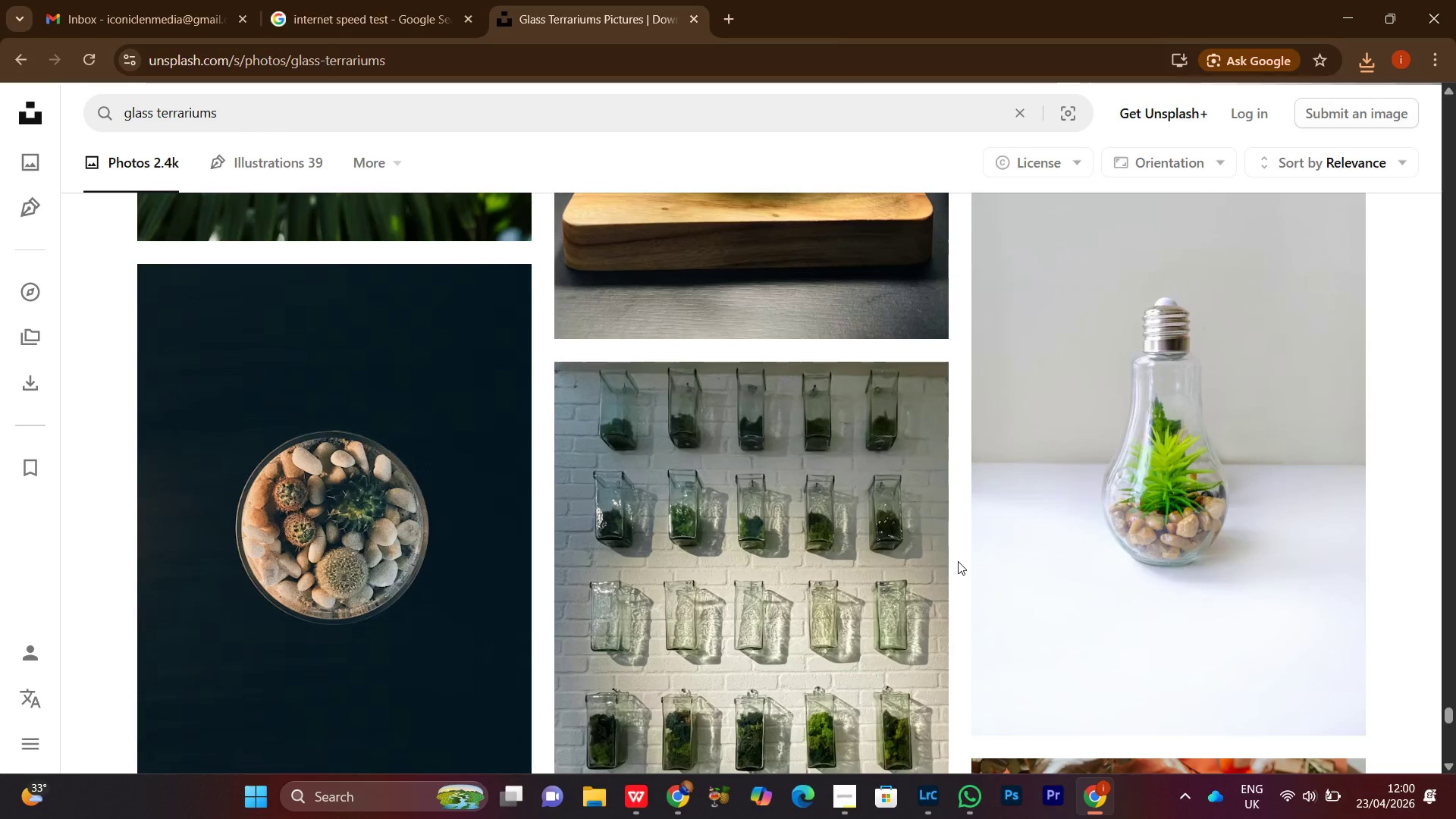 
scroll: coordinate [968, 568], scroll_direction: down, amount: 6.0
 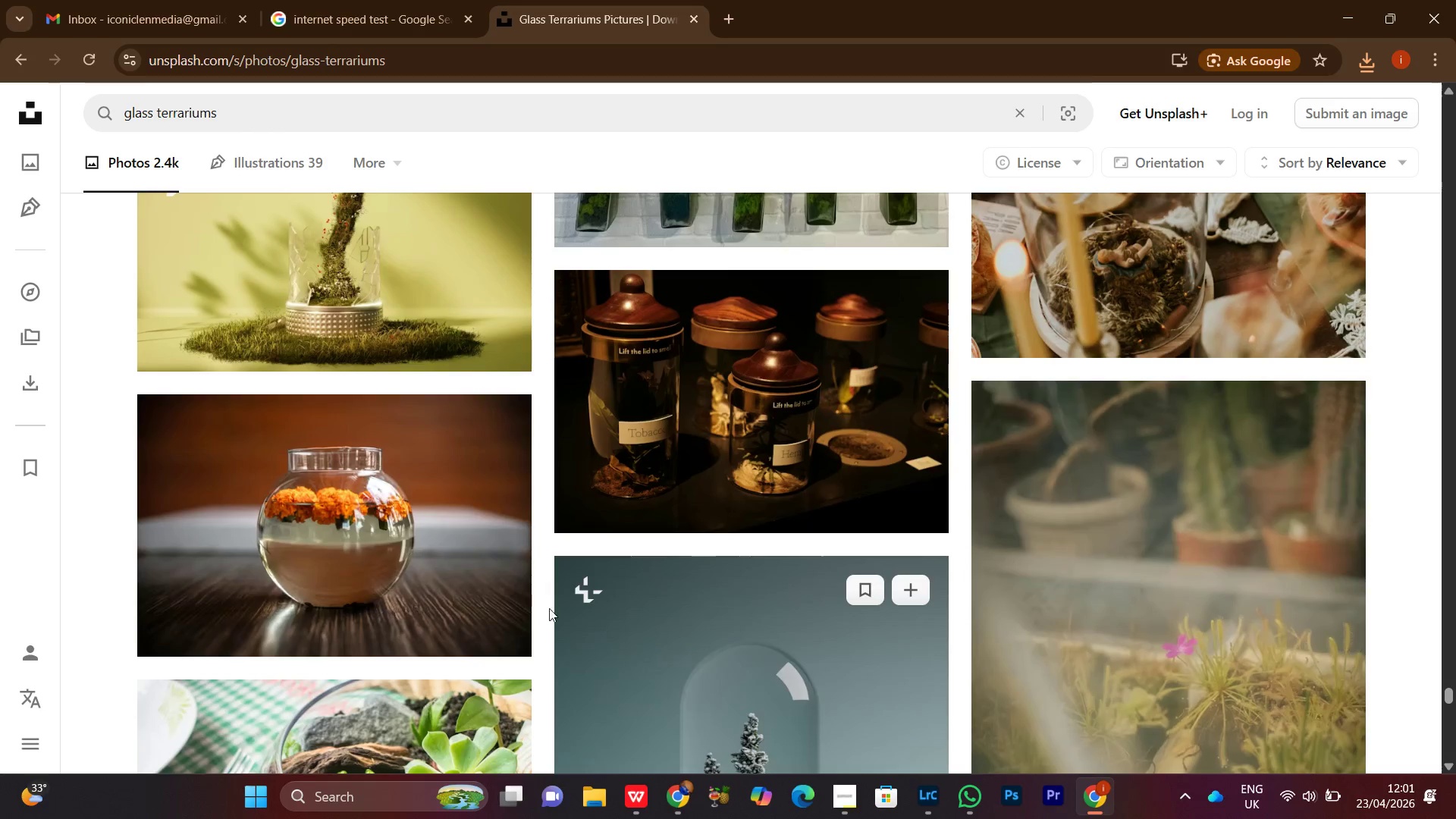 
left_click([488, 625])
 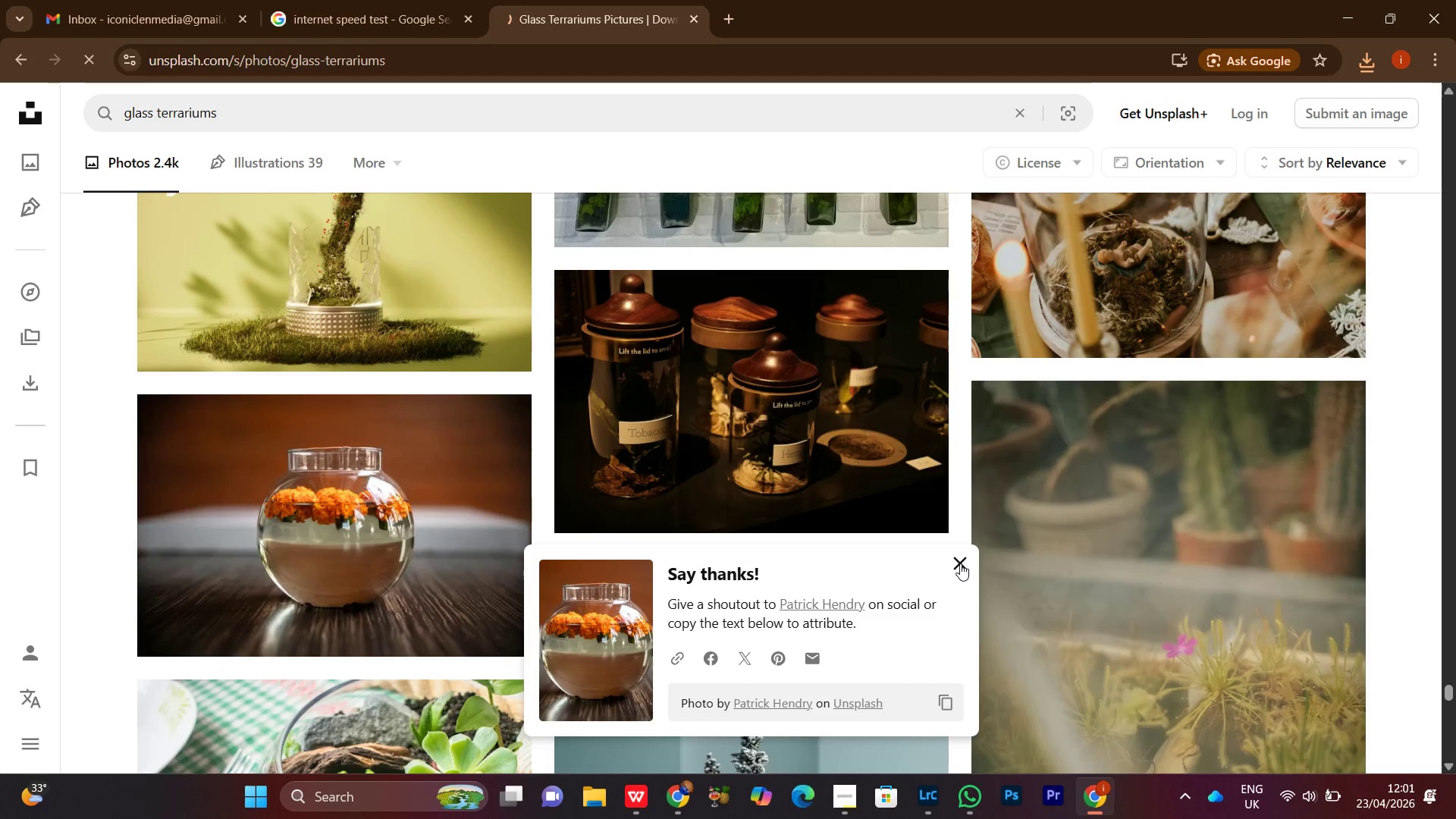 
scroll: coordinate [962, 563], scroll_direction: down, amount: 22.0
 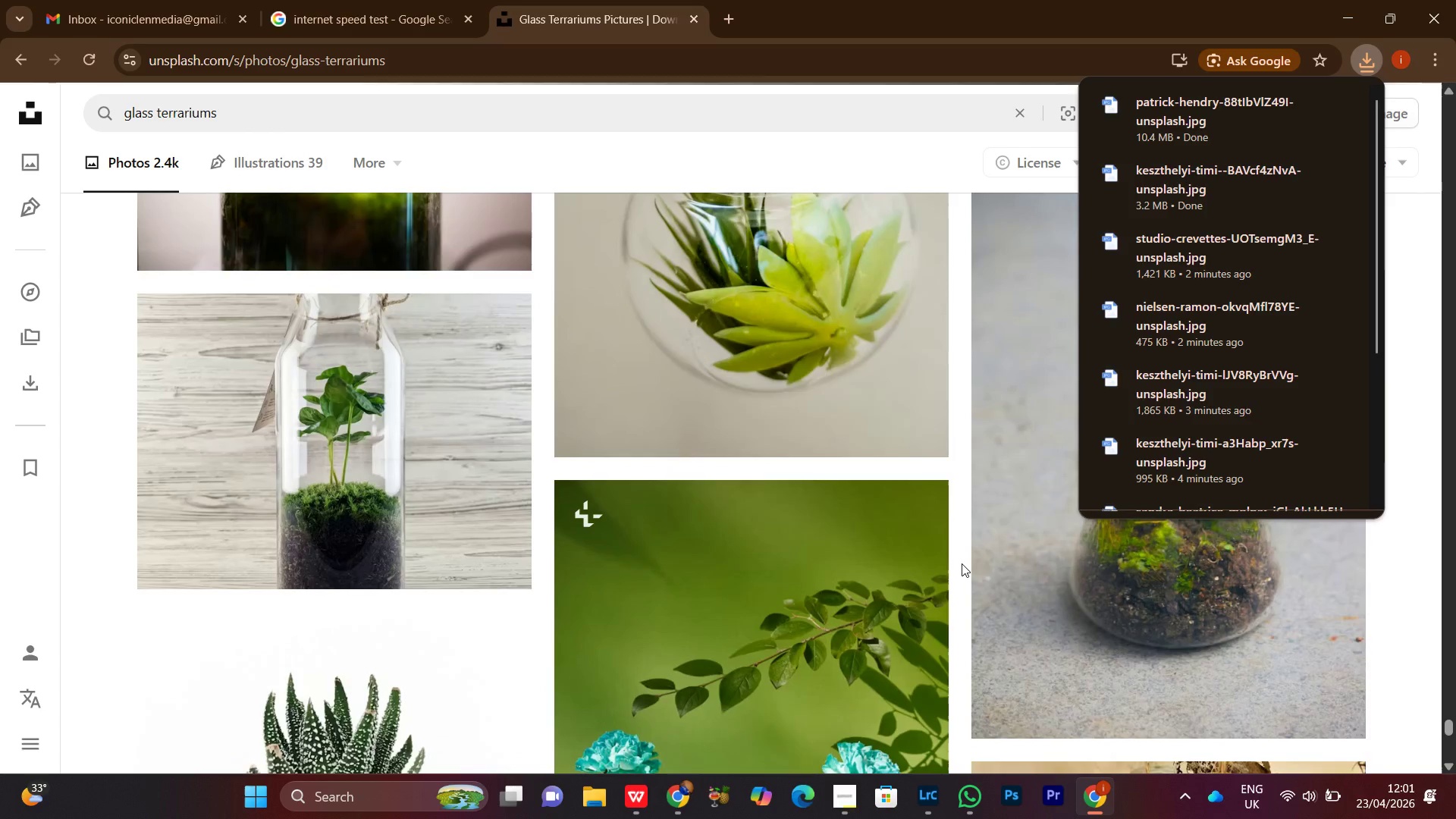 
left_click([962, 563])
 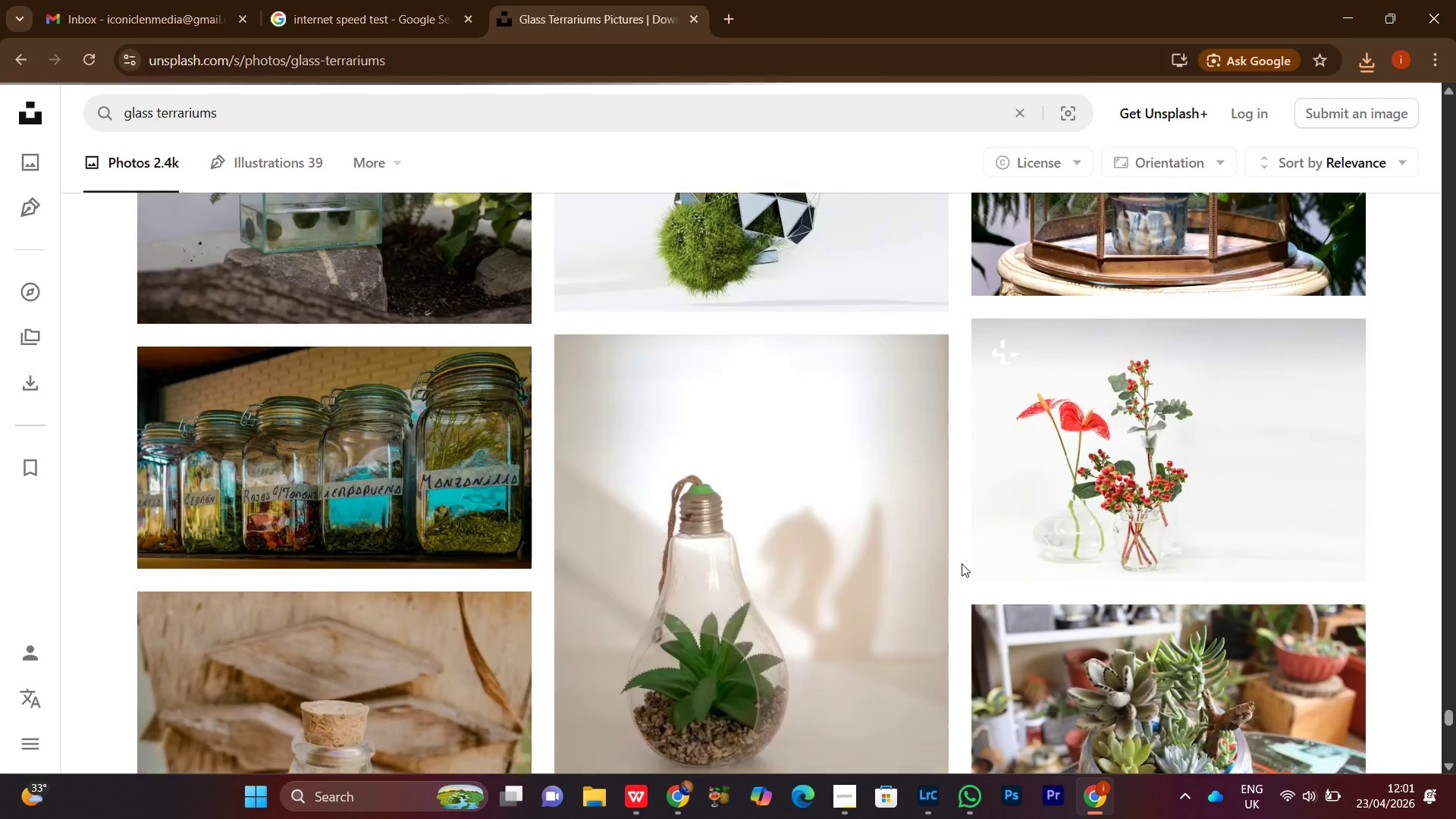 
scroll: coordinate [961, 563], scroll_direction: down, amount: 11.0
 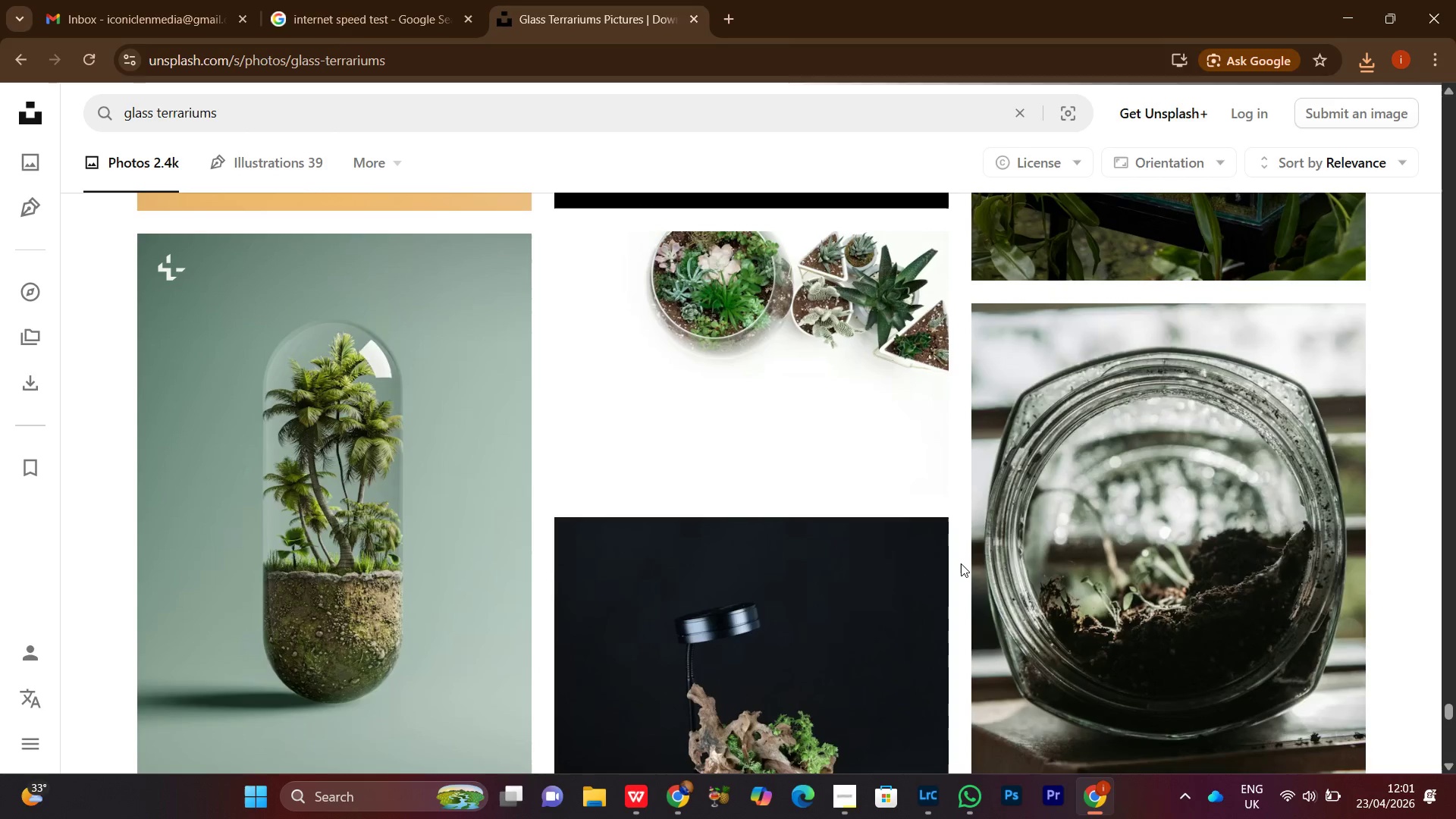 
scroll: coordinate [961, 563], scroll_direction: down, amount: 5.0
 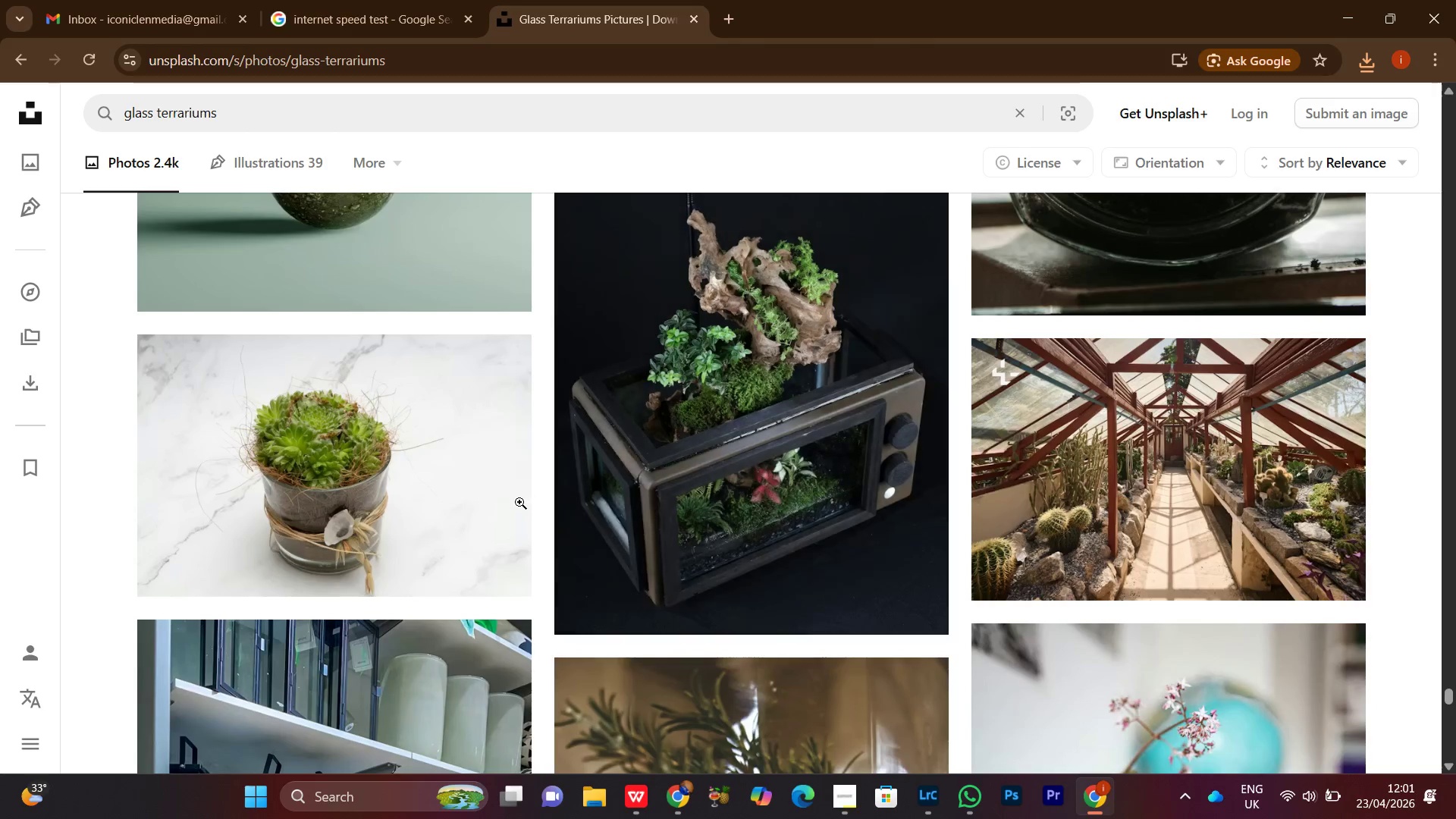 
left_click([500, 560])
 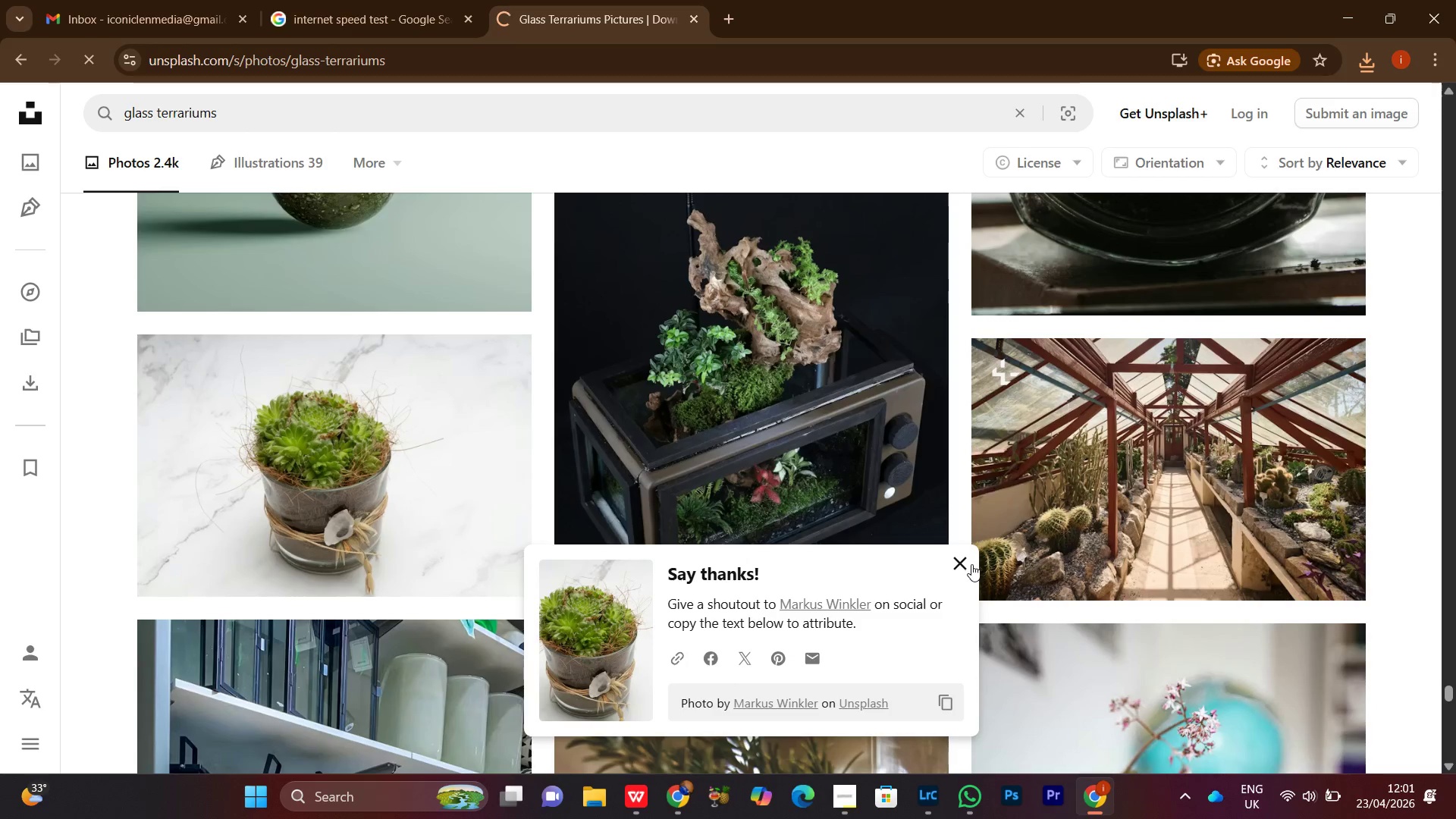 
left_click([963, 560])
 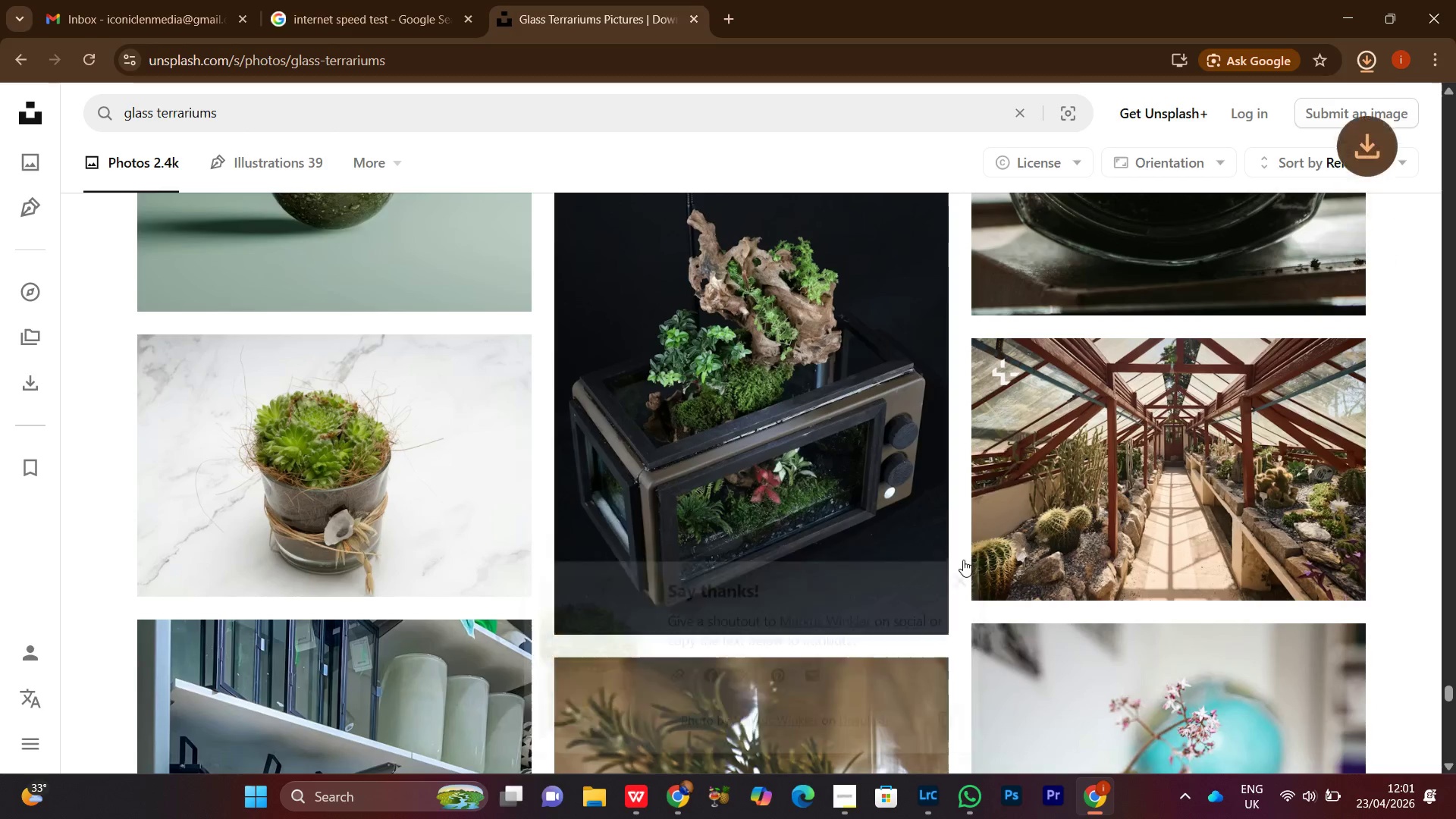 
scroll: coordinate [963, 560], scroll_direction: down, amount: 6.0
 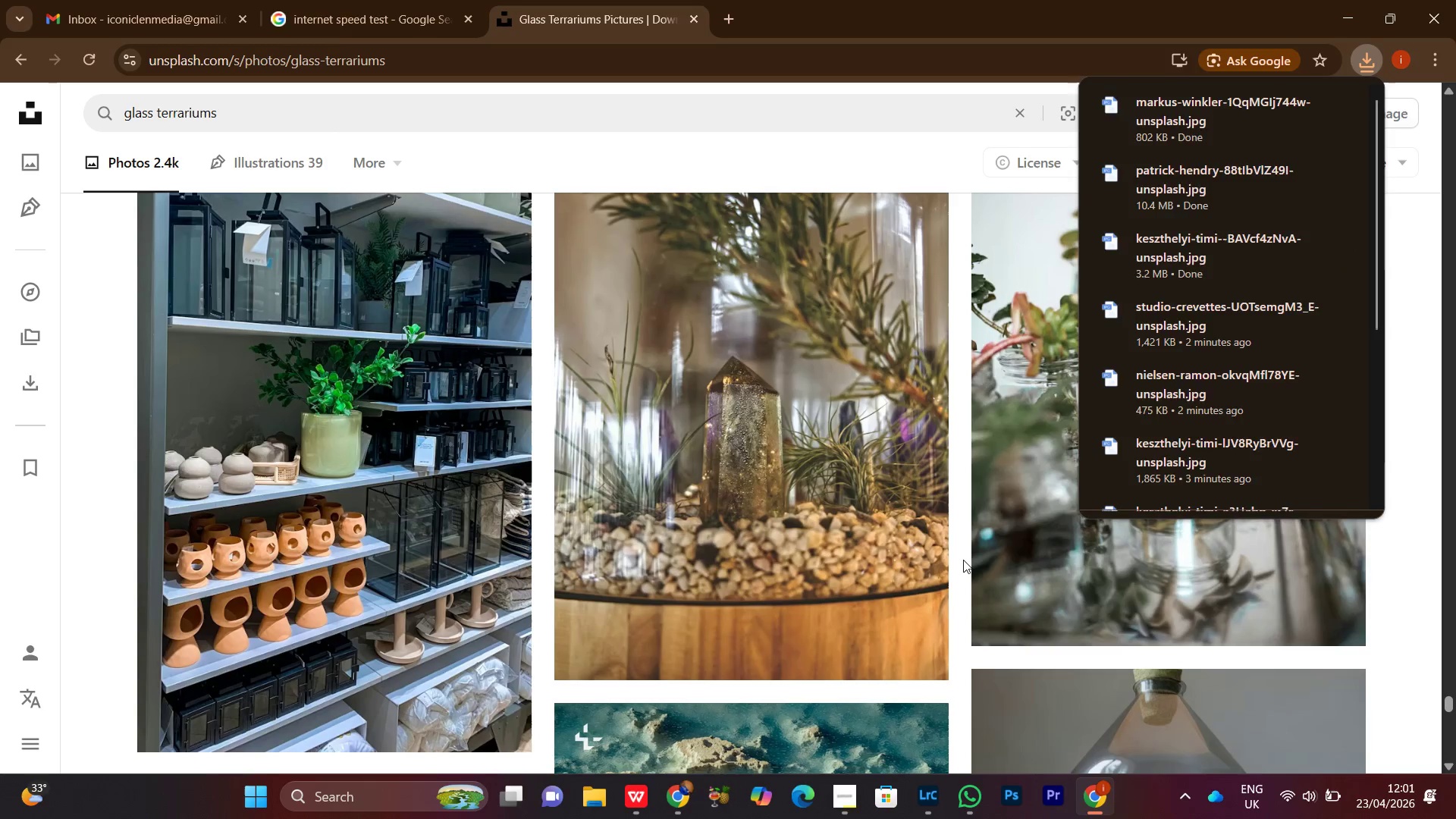 
left_click([963, 560])
 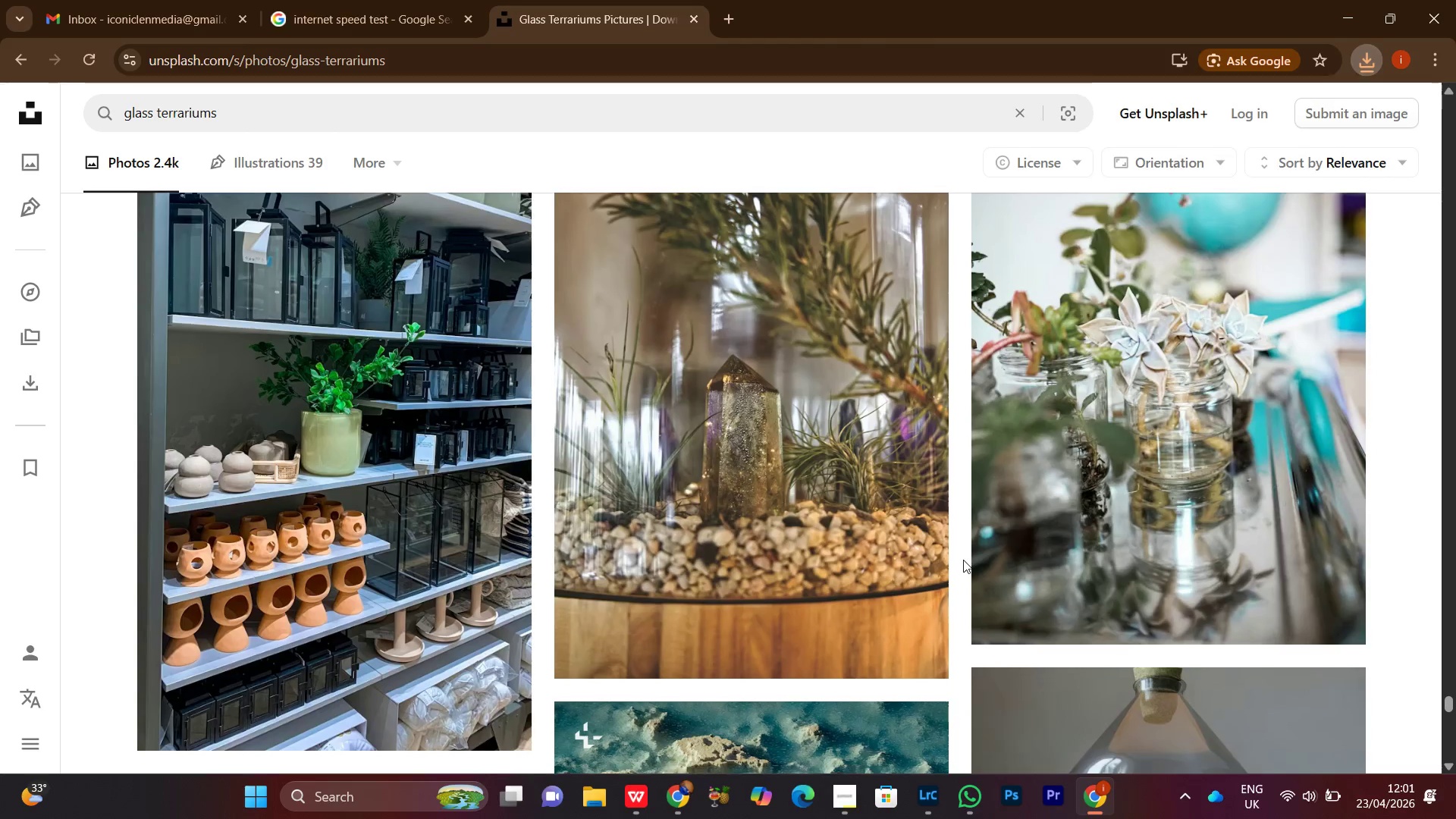 
scroll: coordinate [963, 560], scroll_direction: down, amount: 12.0
 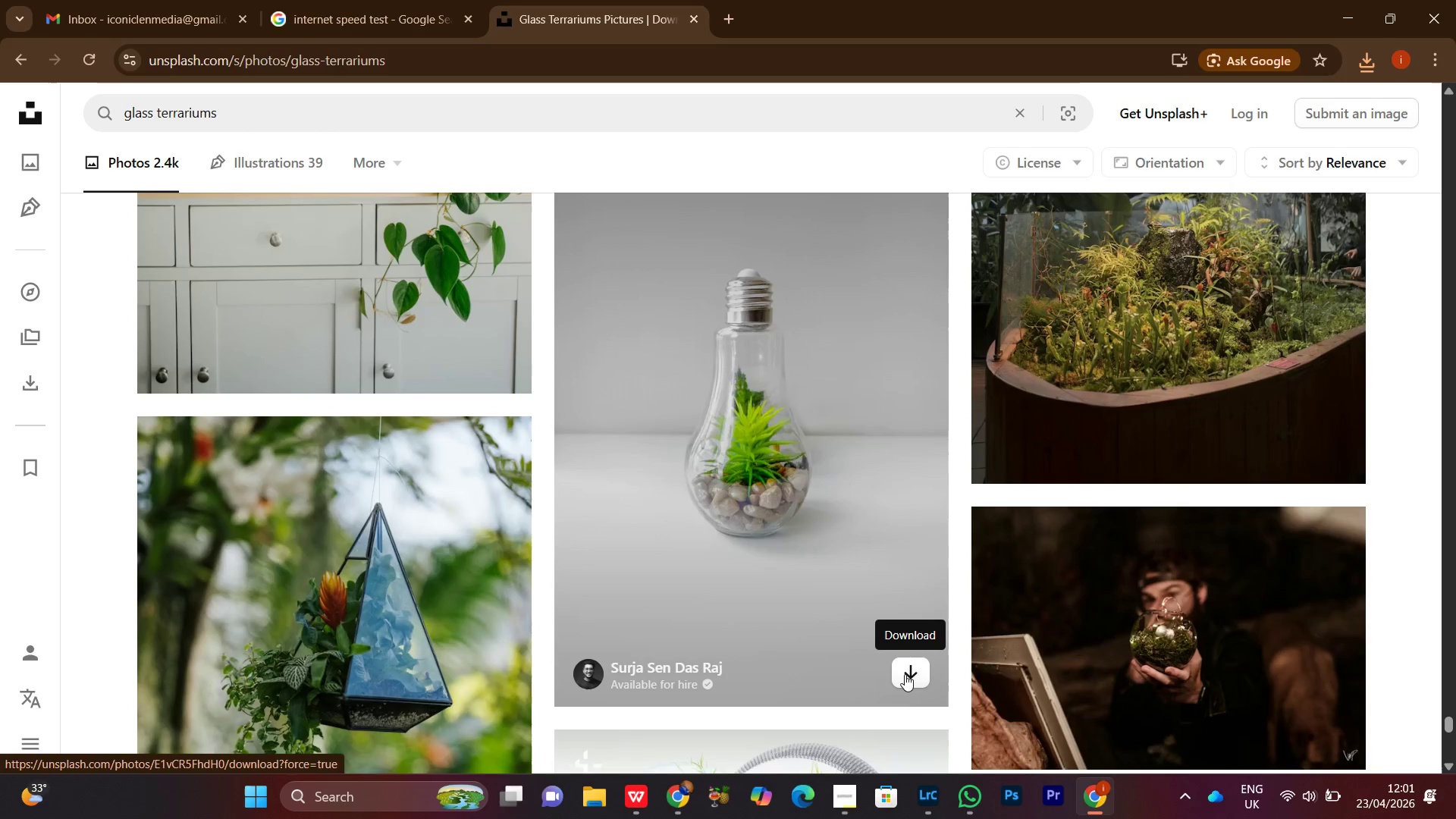 
left_click([904, 673])
 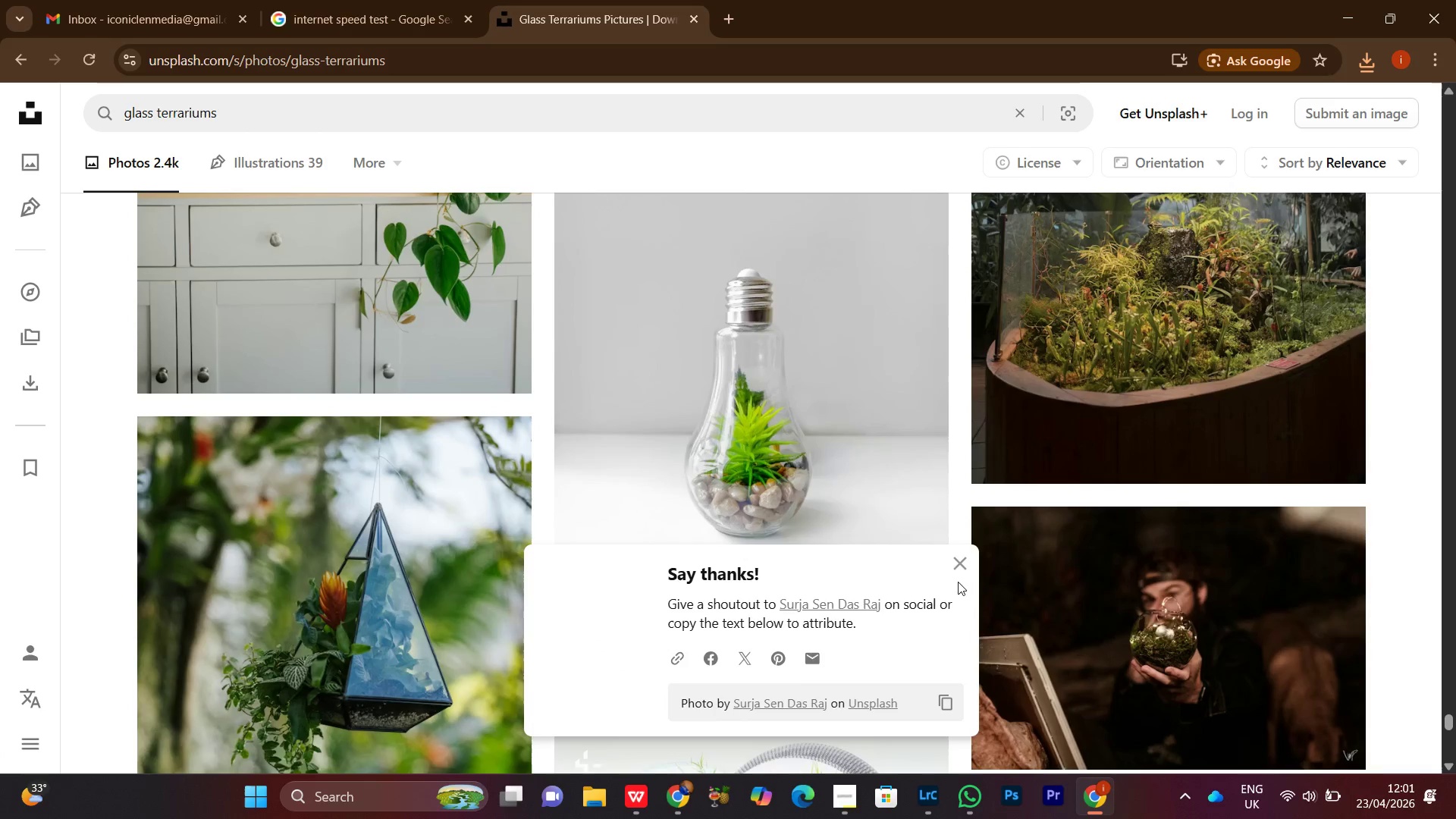 
left_click([959, 560])
 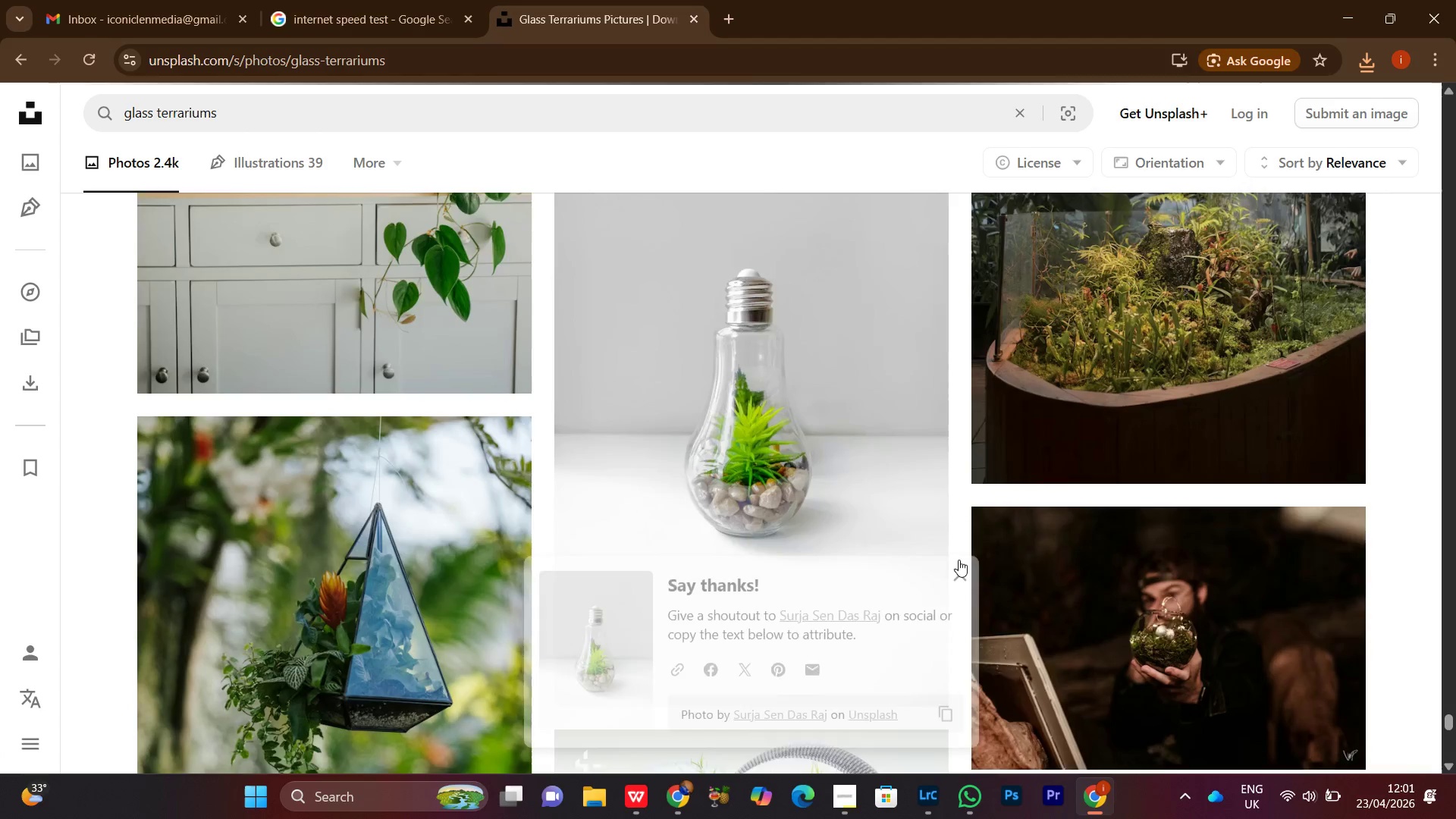 
scroll: coordinate [959, 560], scroll_direction: down, amount: 4.0
 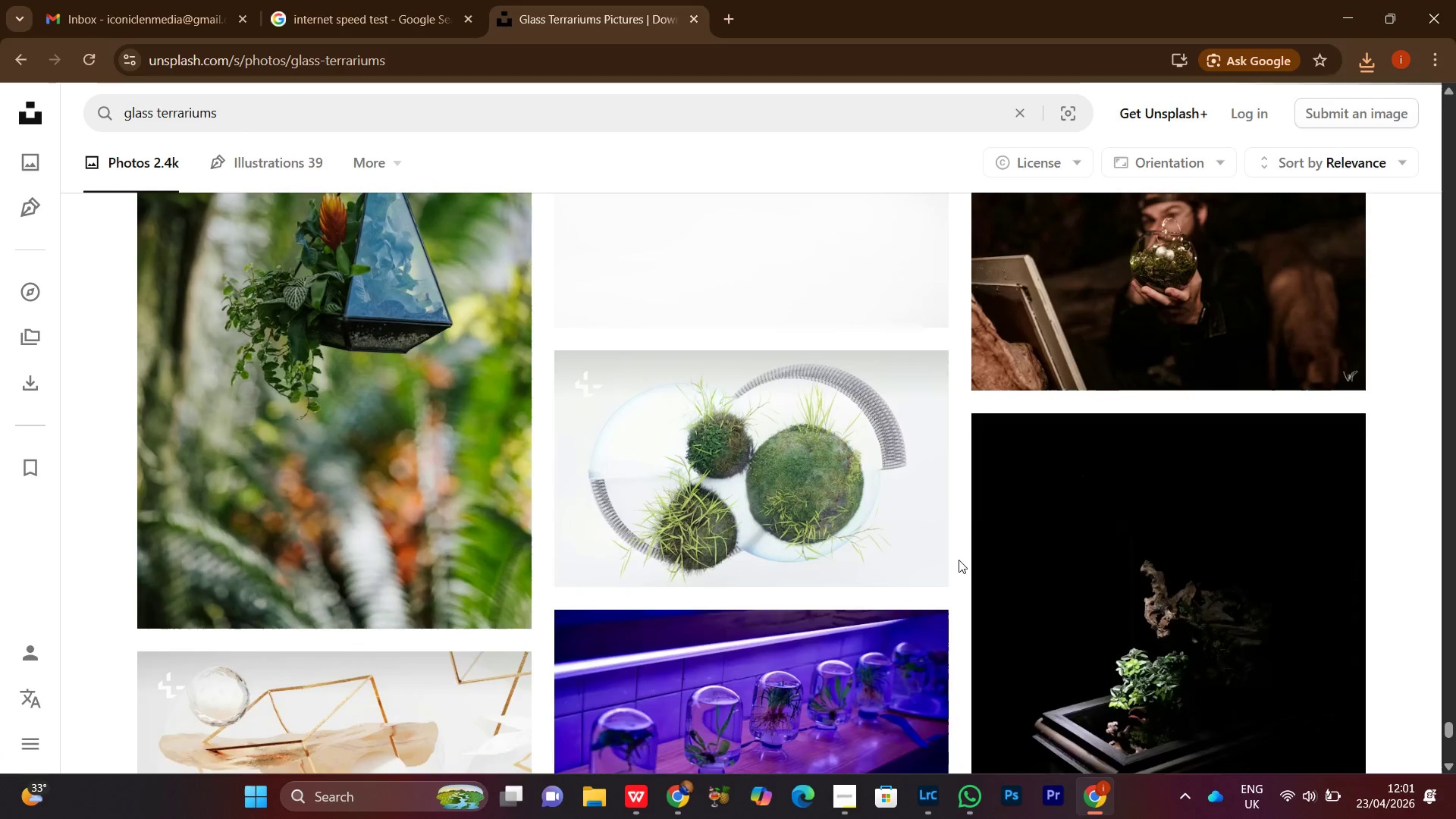 
scroll: coordinate [959, 560], scroll_direction: none, amount: 0.0
 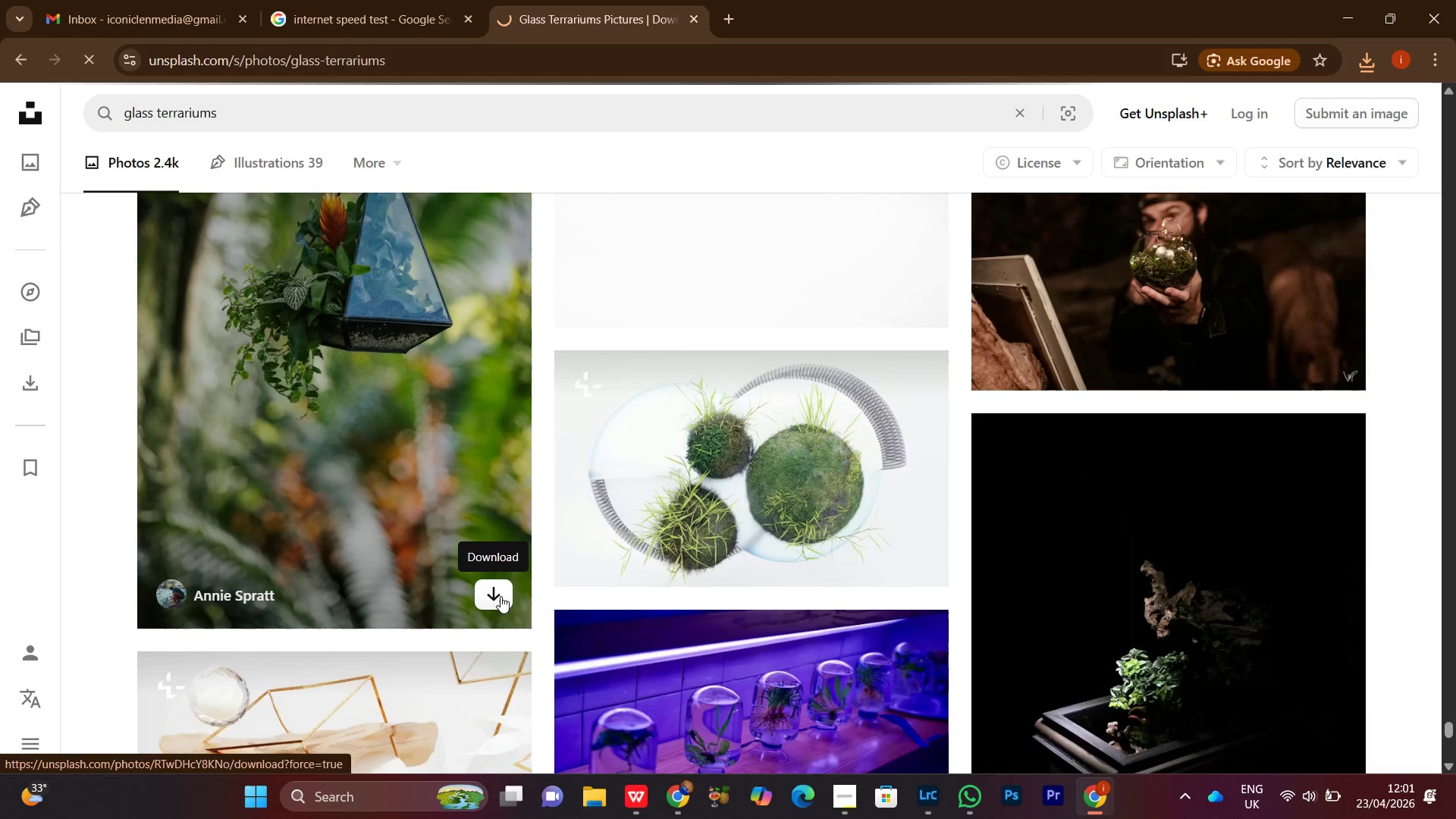 
left_click([499, 596])
 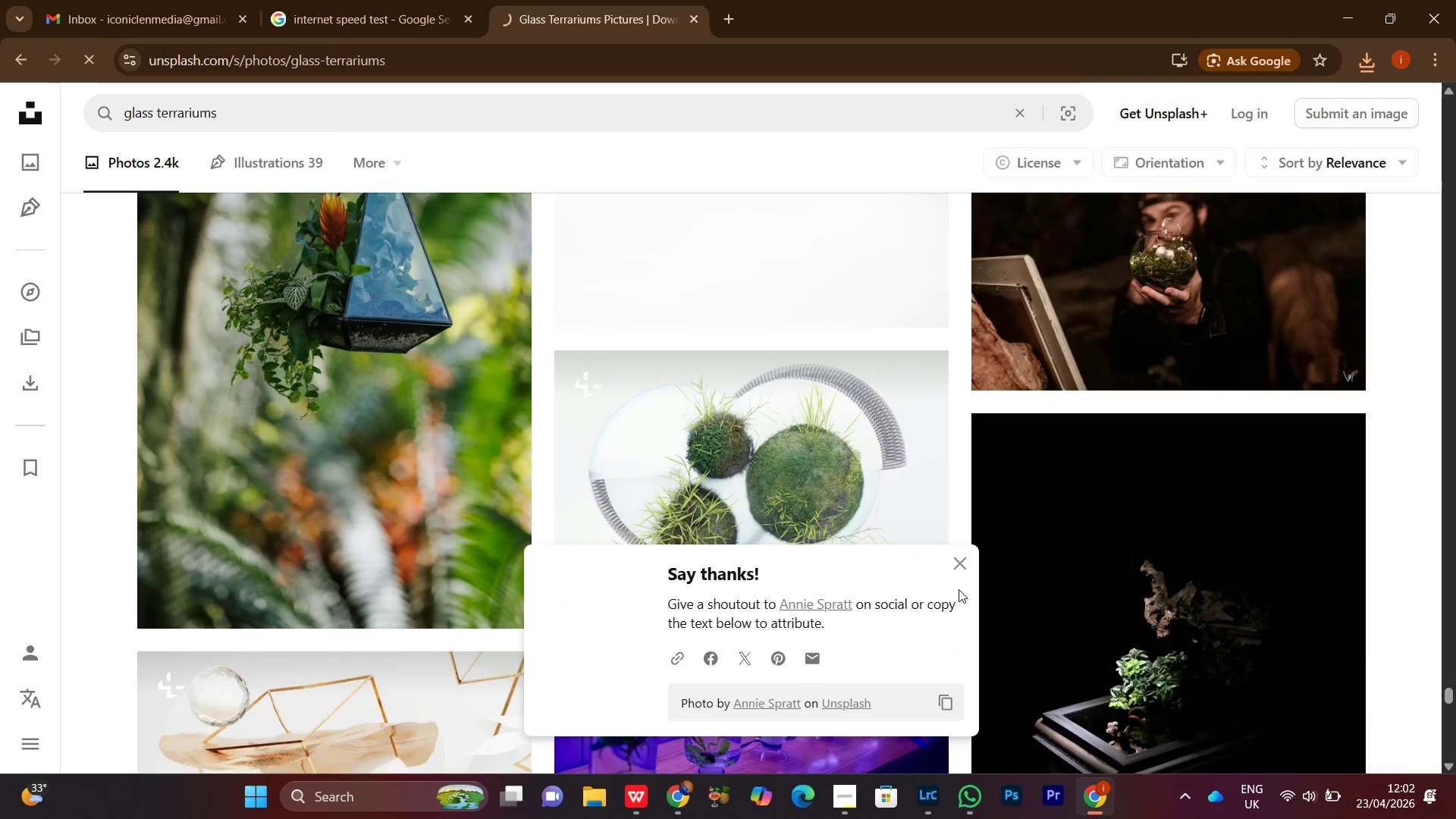 
left_click([963, 568])
 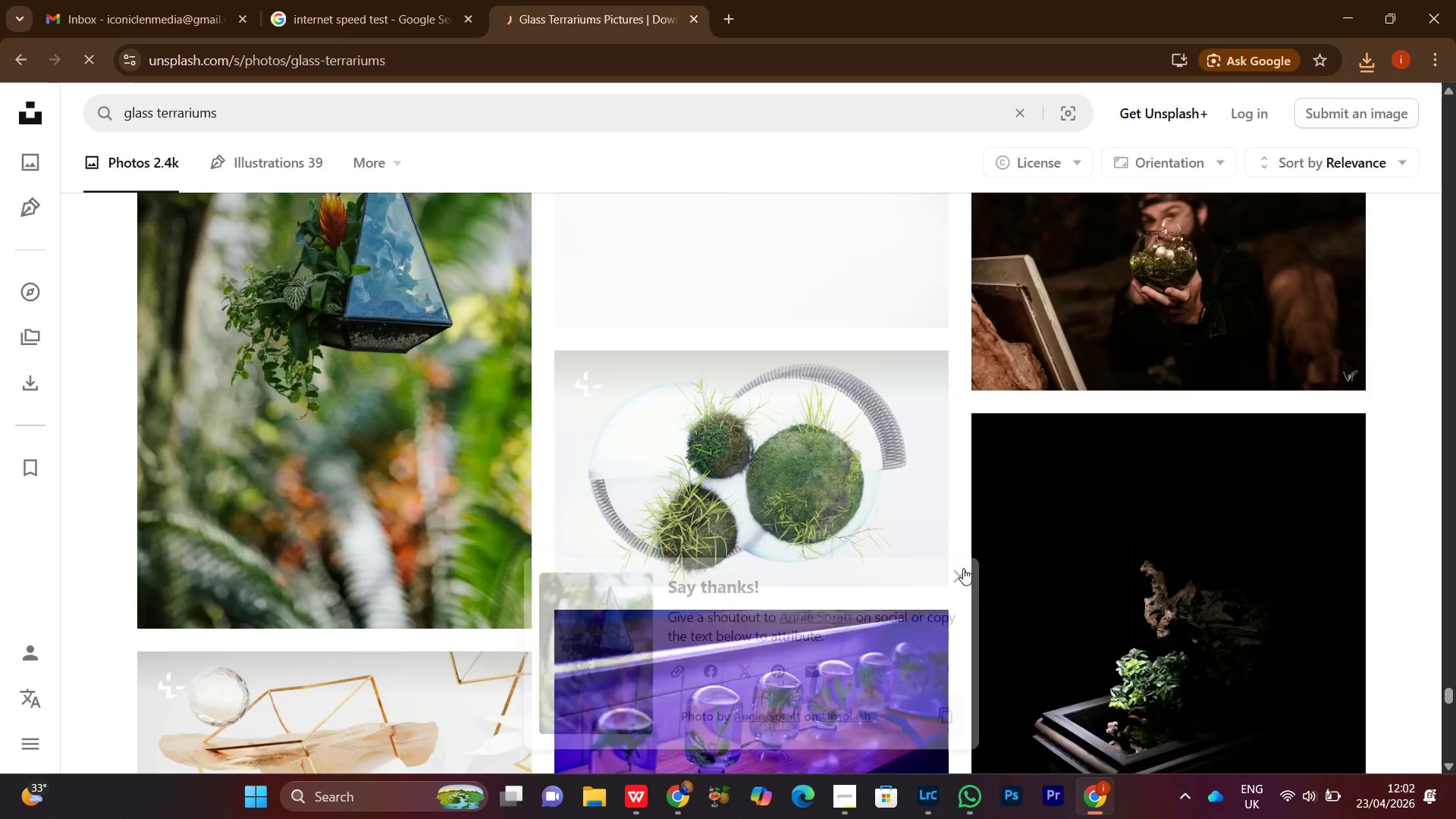 
scroll: coordinate [963, 568], scroll_direction: down, amount: 12.0
 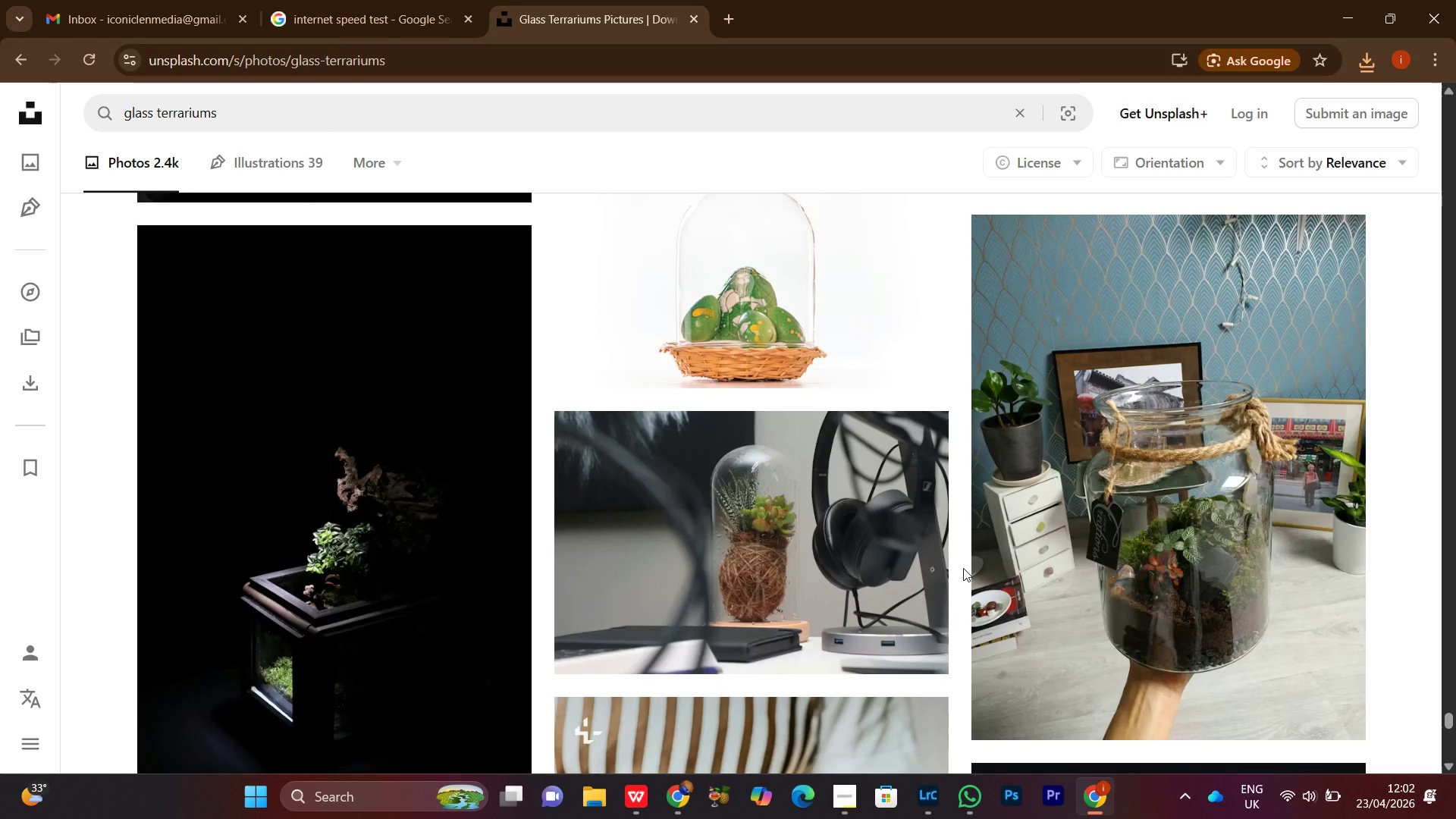 
scroll: coordinate [949, 581], scroll_direction: down, amount: 11.0
 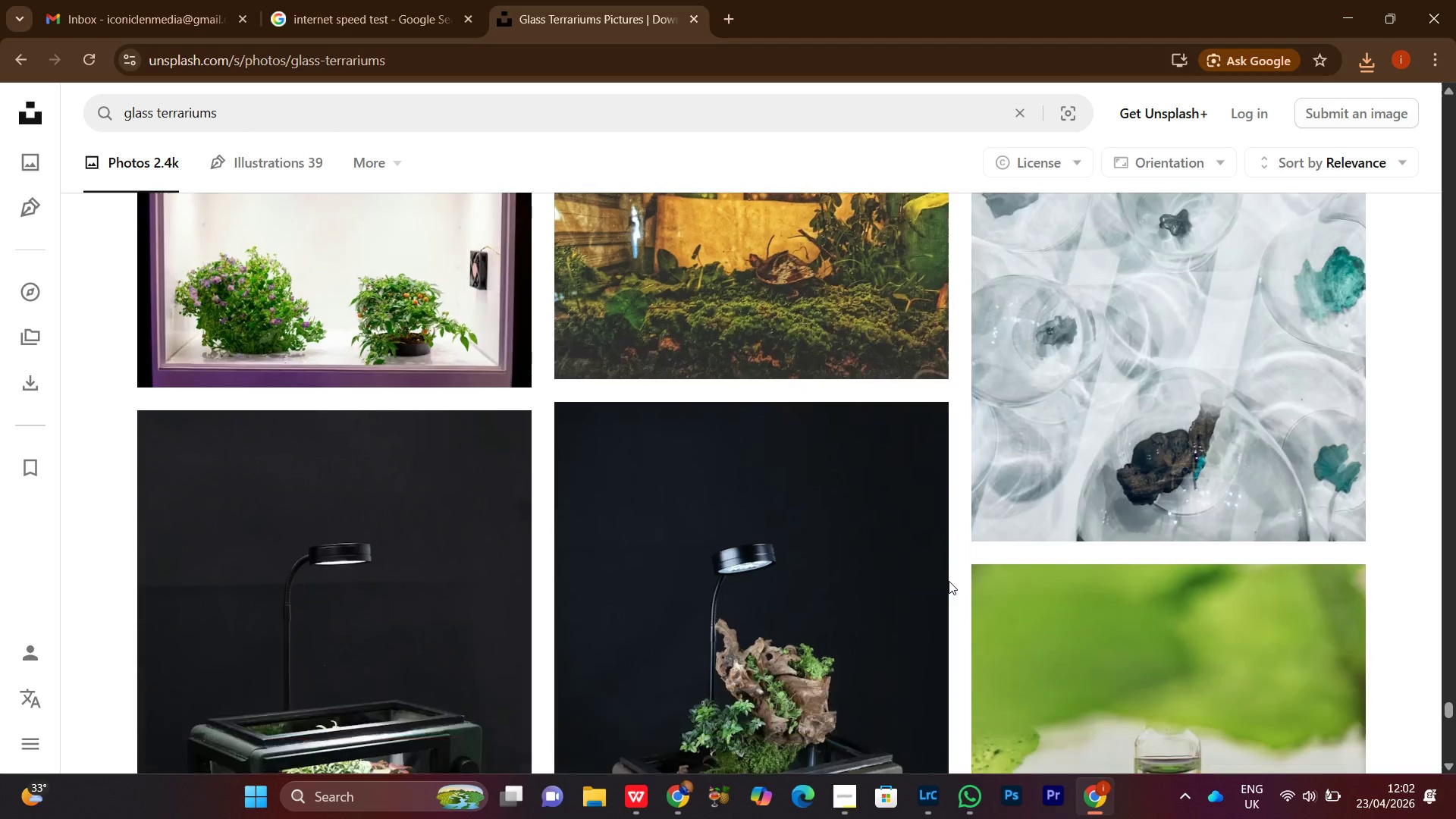 
scroll: coordinate [961, 593], scroll_direction: down, amount: 22.0
 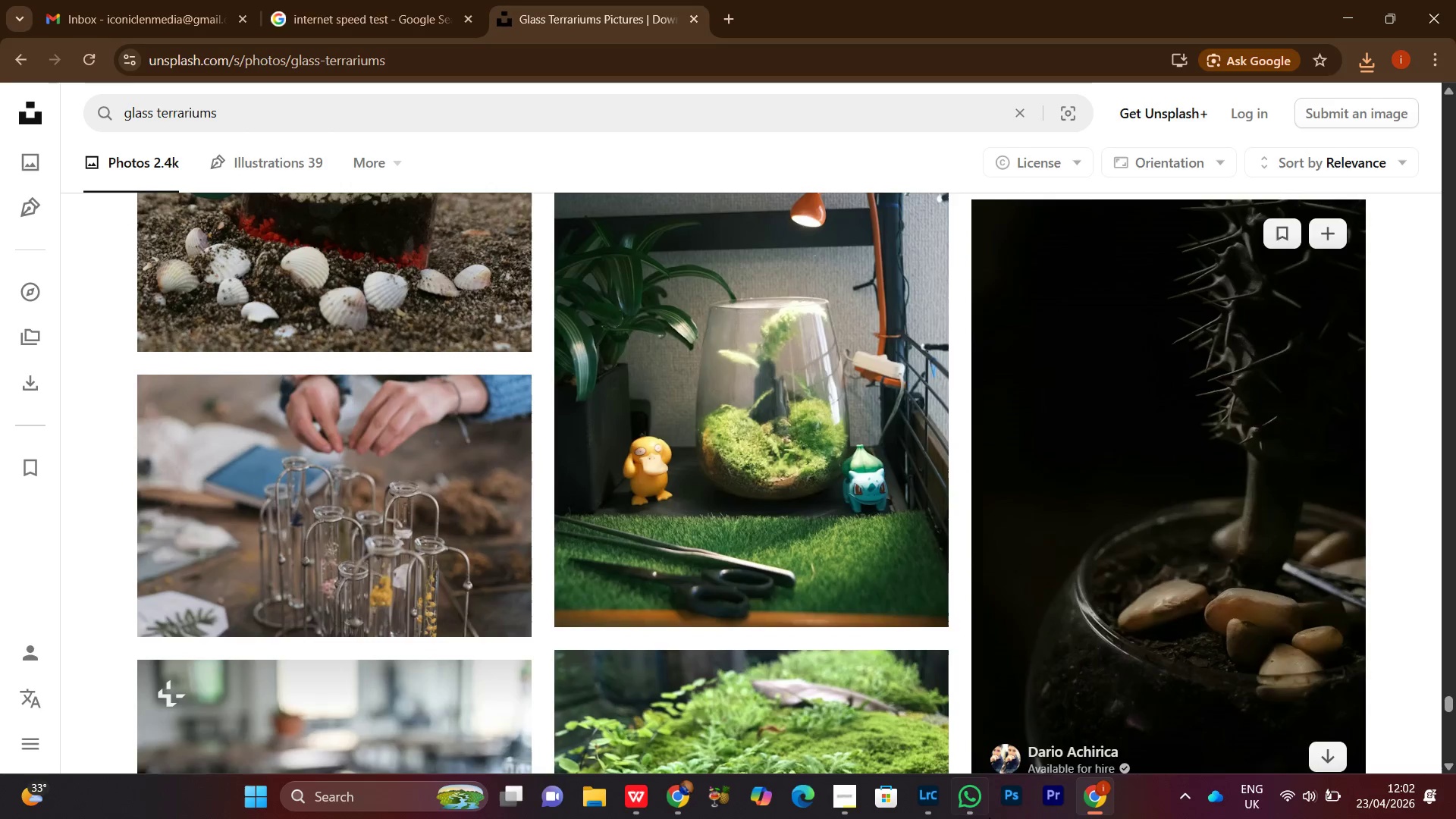 
left_click([975, 814])
 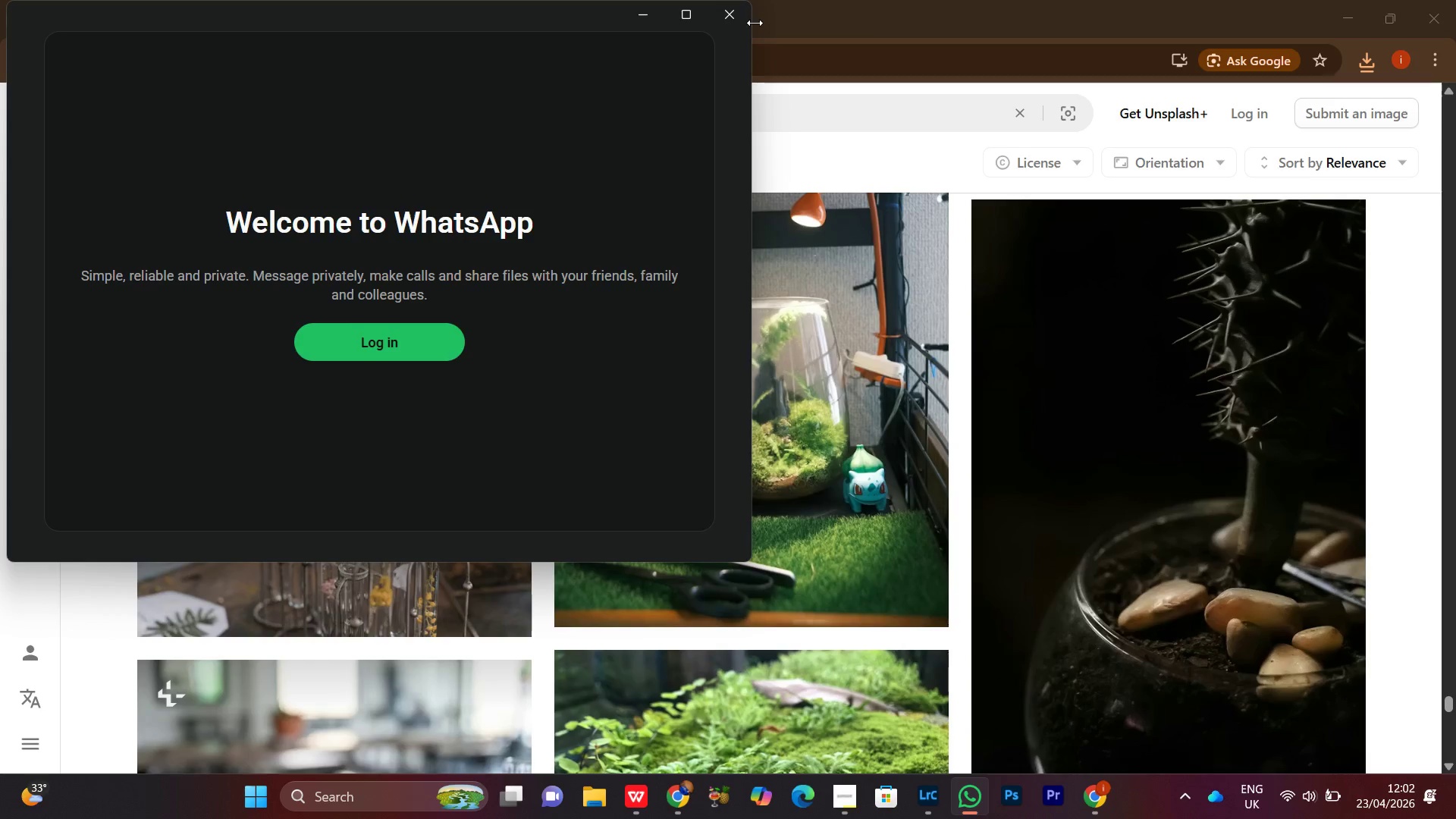 
left_click([731, 21])
 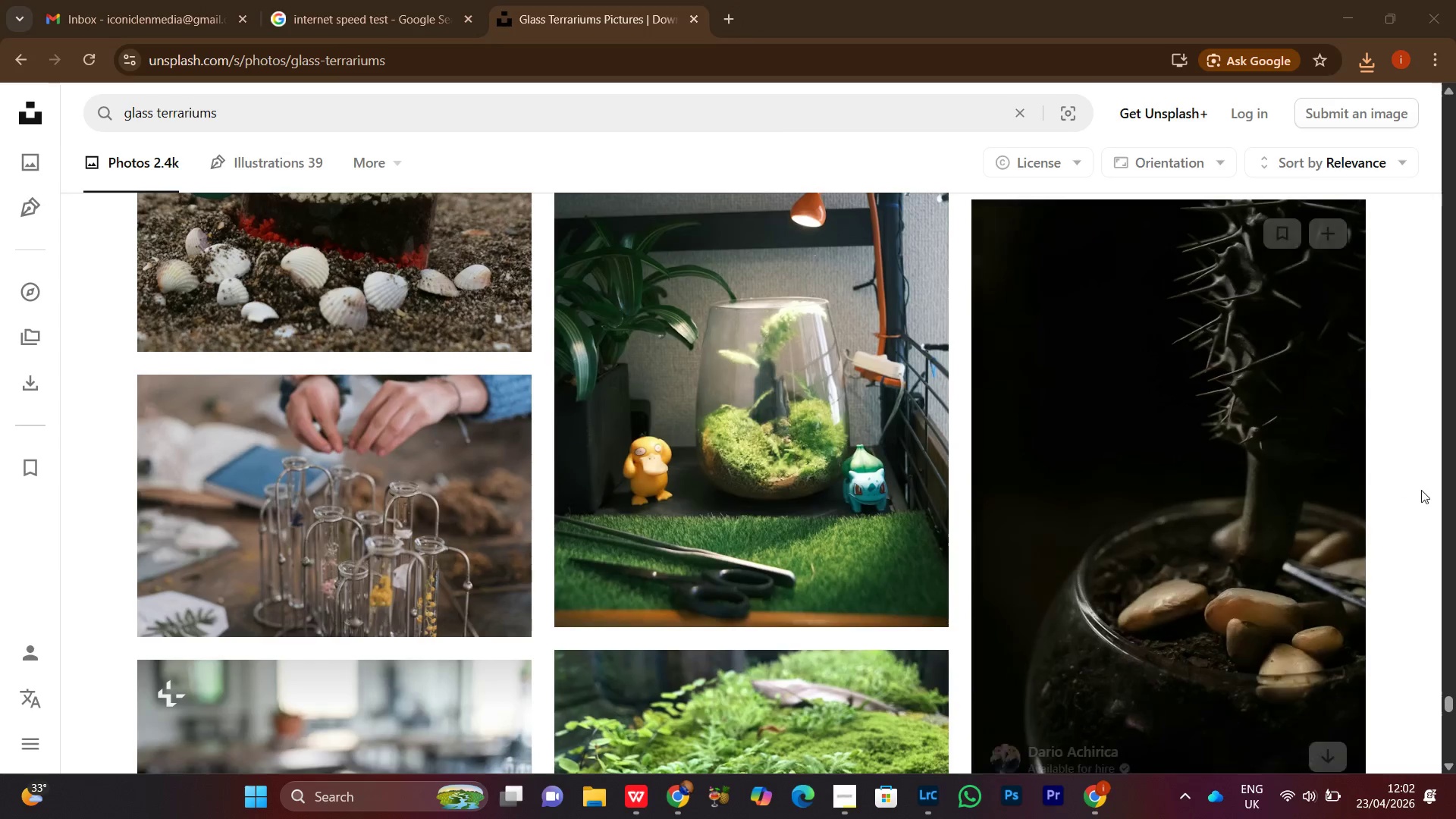 
scroll: coordinate [1422, 490], scroll_direction: down, amount: 4.0
 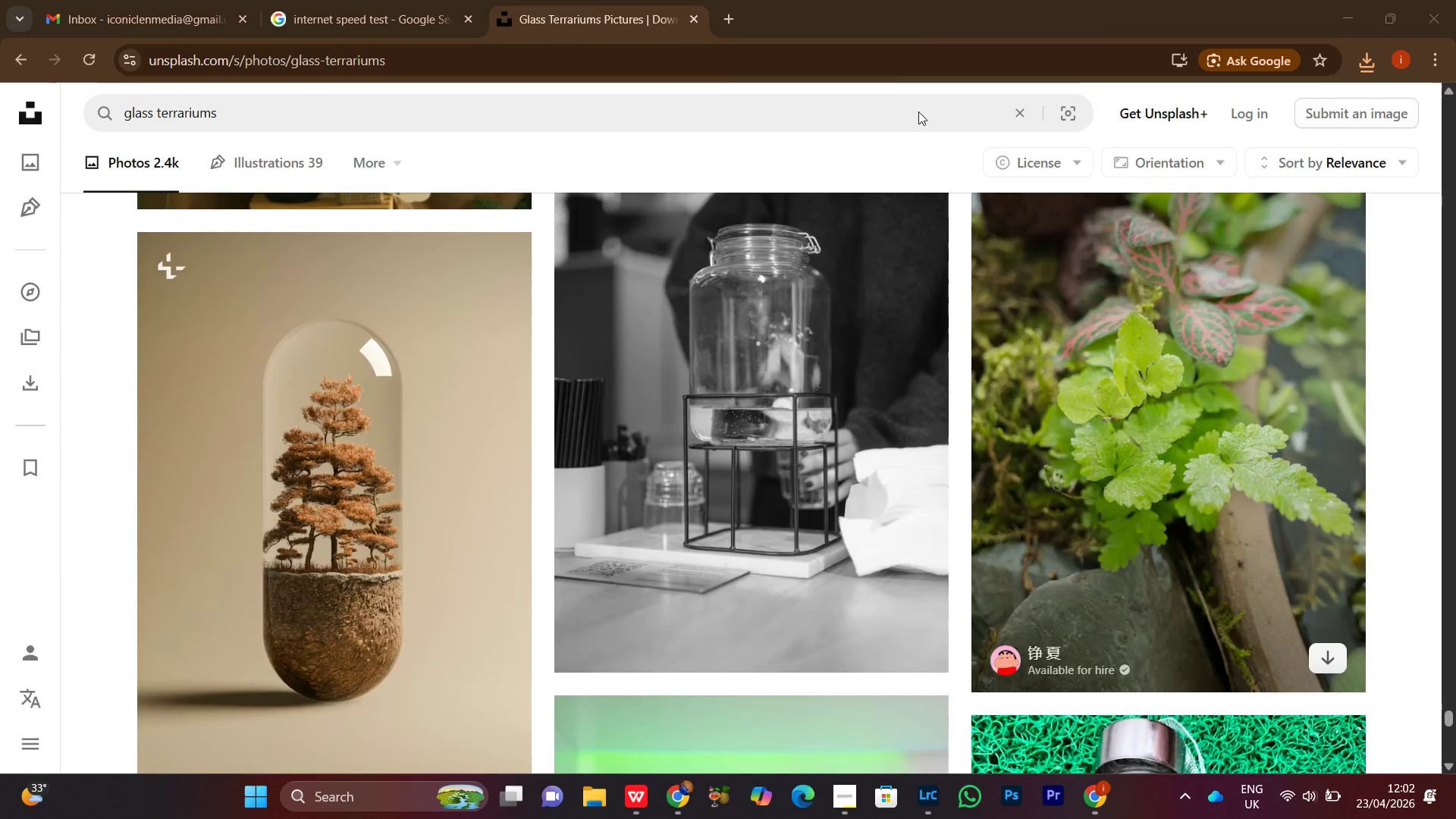 
left_click([728, 24])
 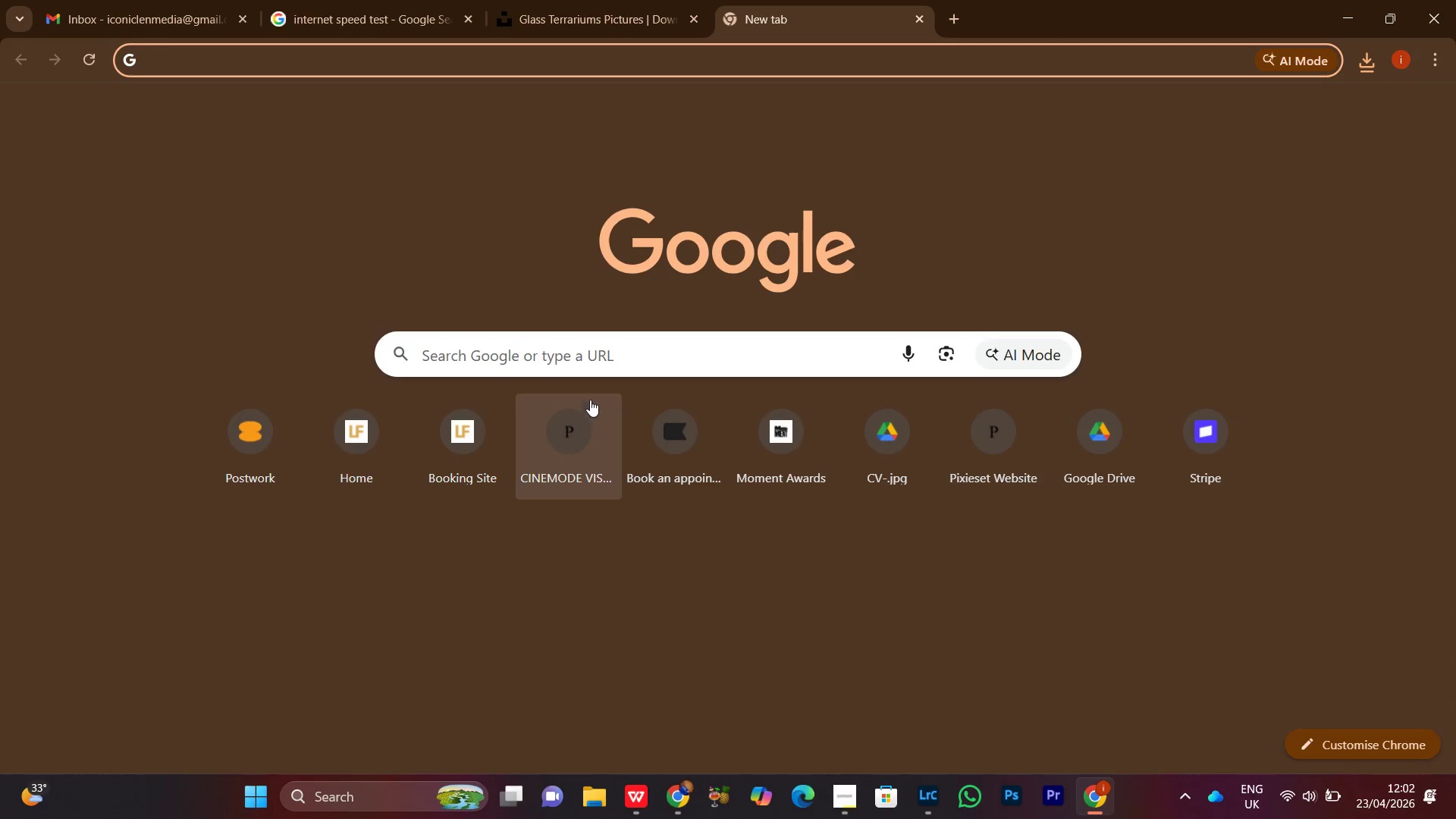 
left_click([584, 356])
 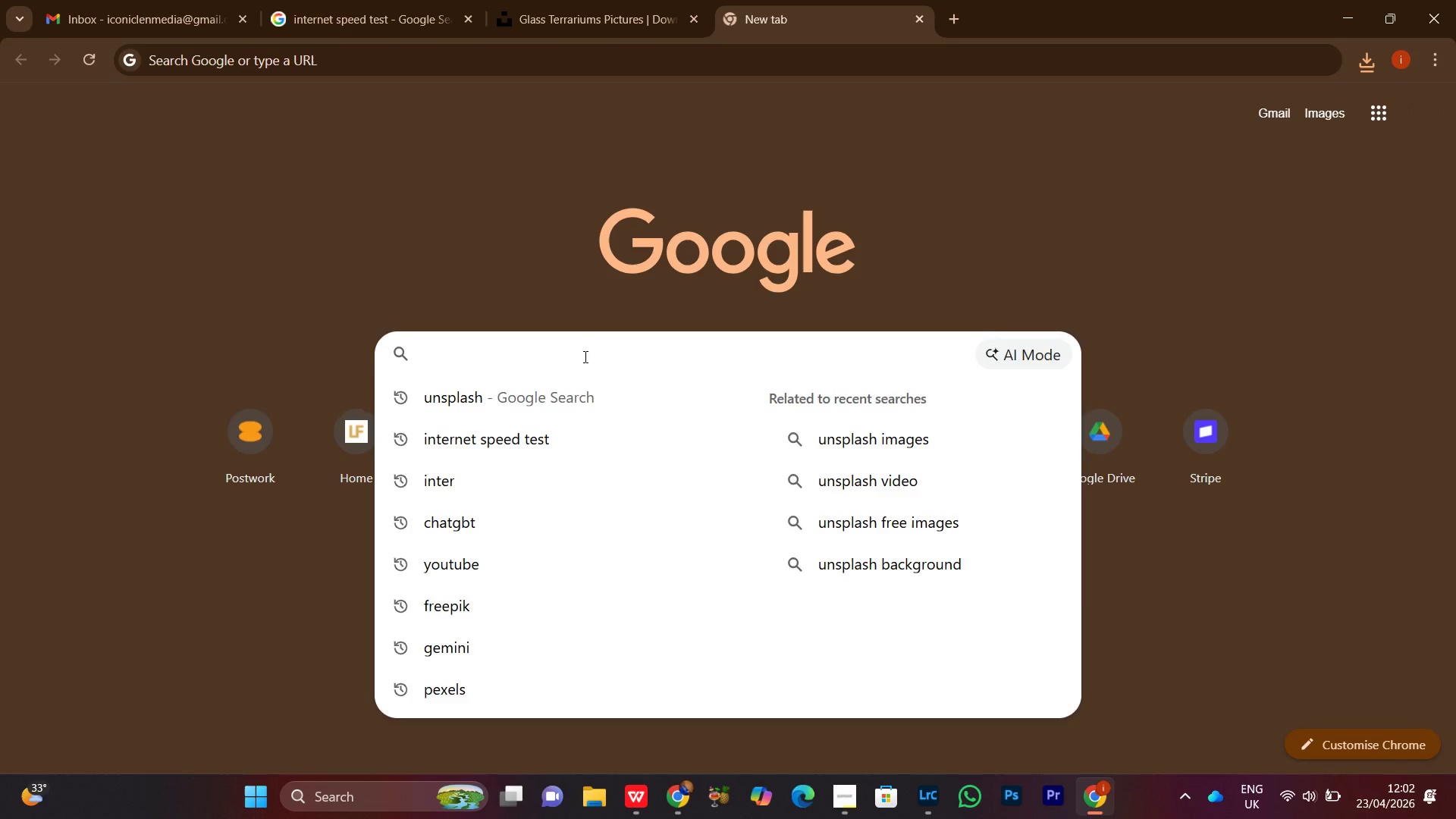 
type(mtn re)
key(Backspace)
type(oute)
 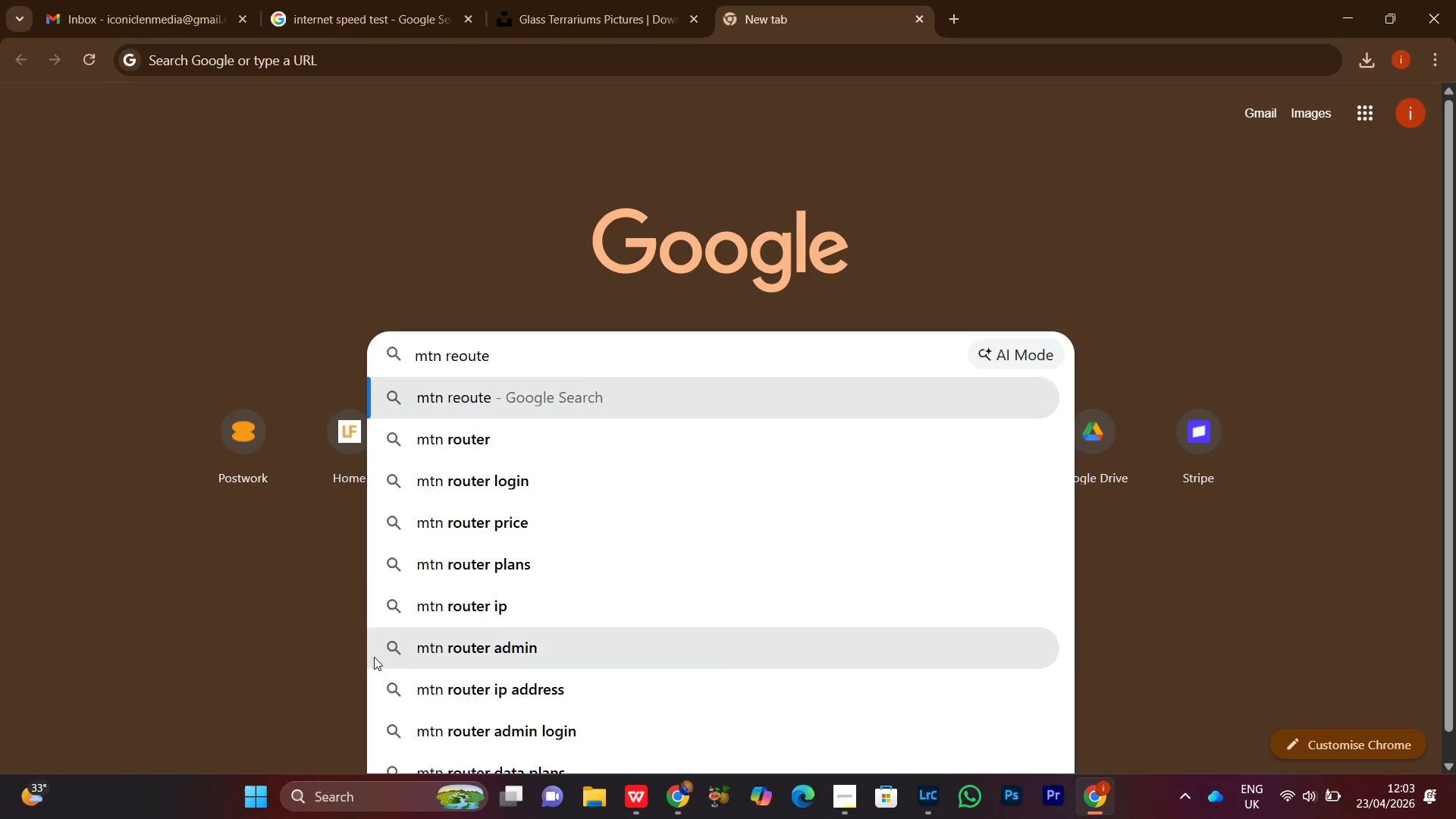 
left_click([429, 481])
 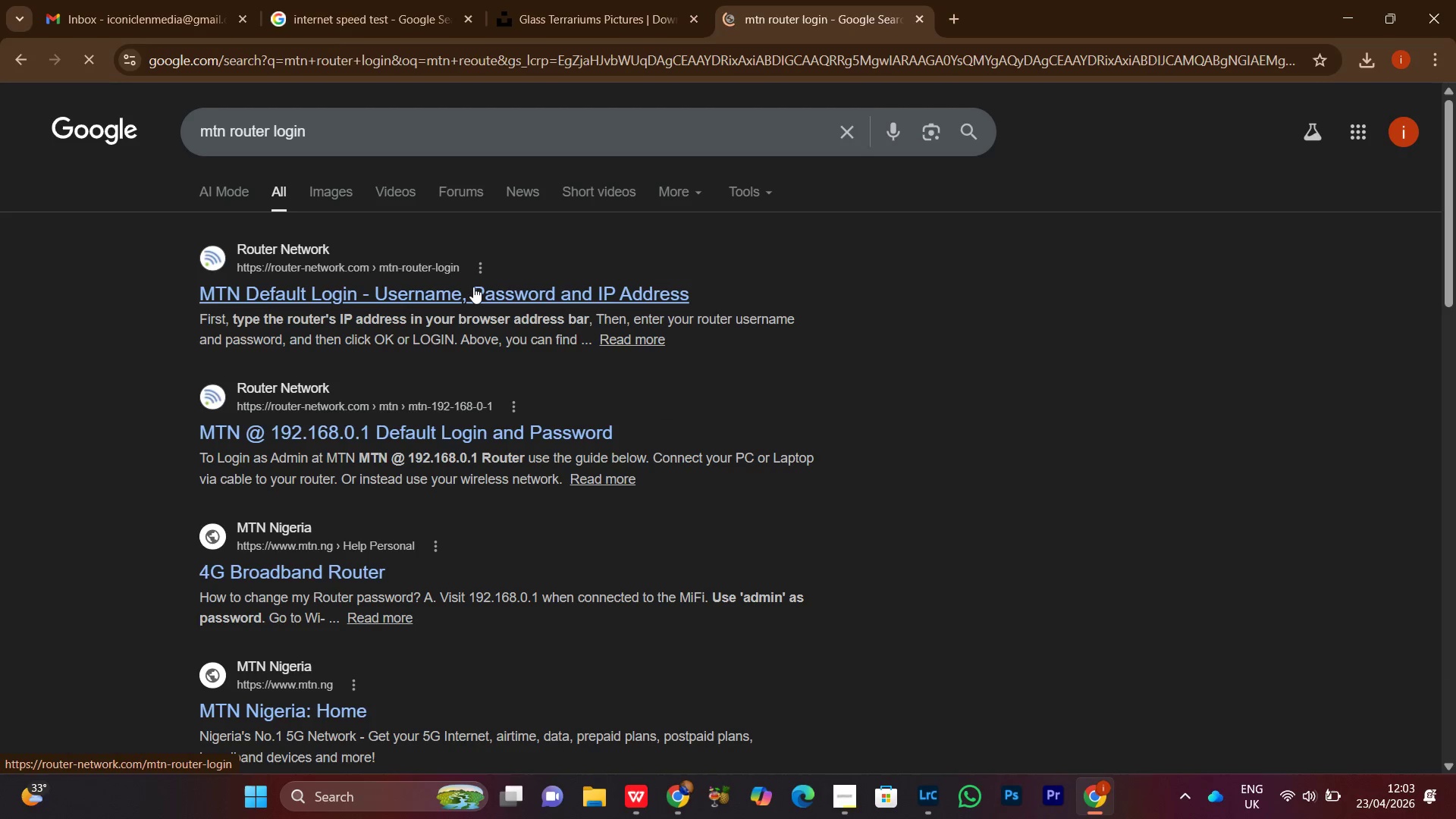 
left_click([473, 287])
 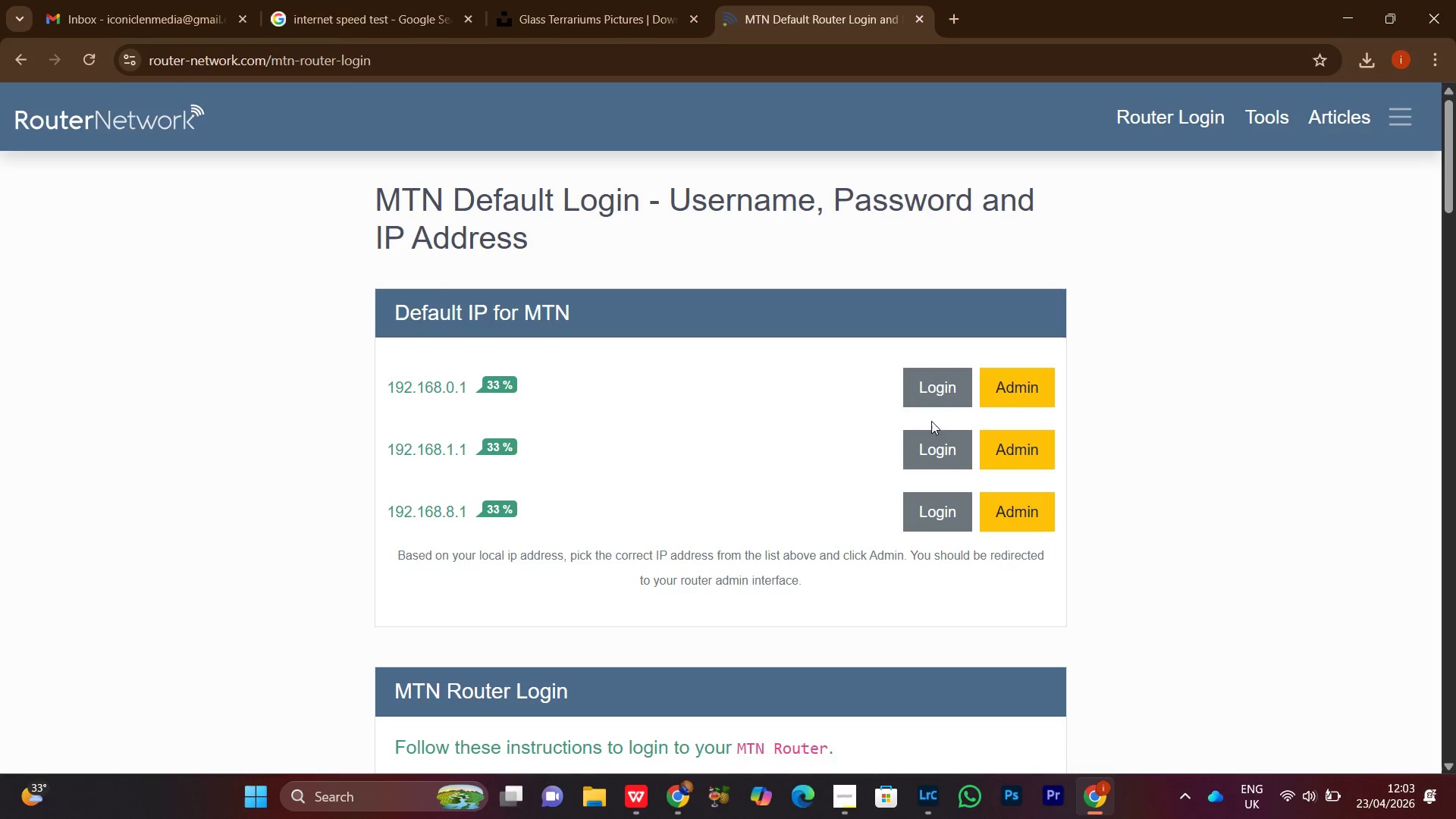 
left_click([938, 399])
 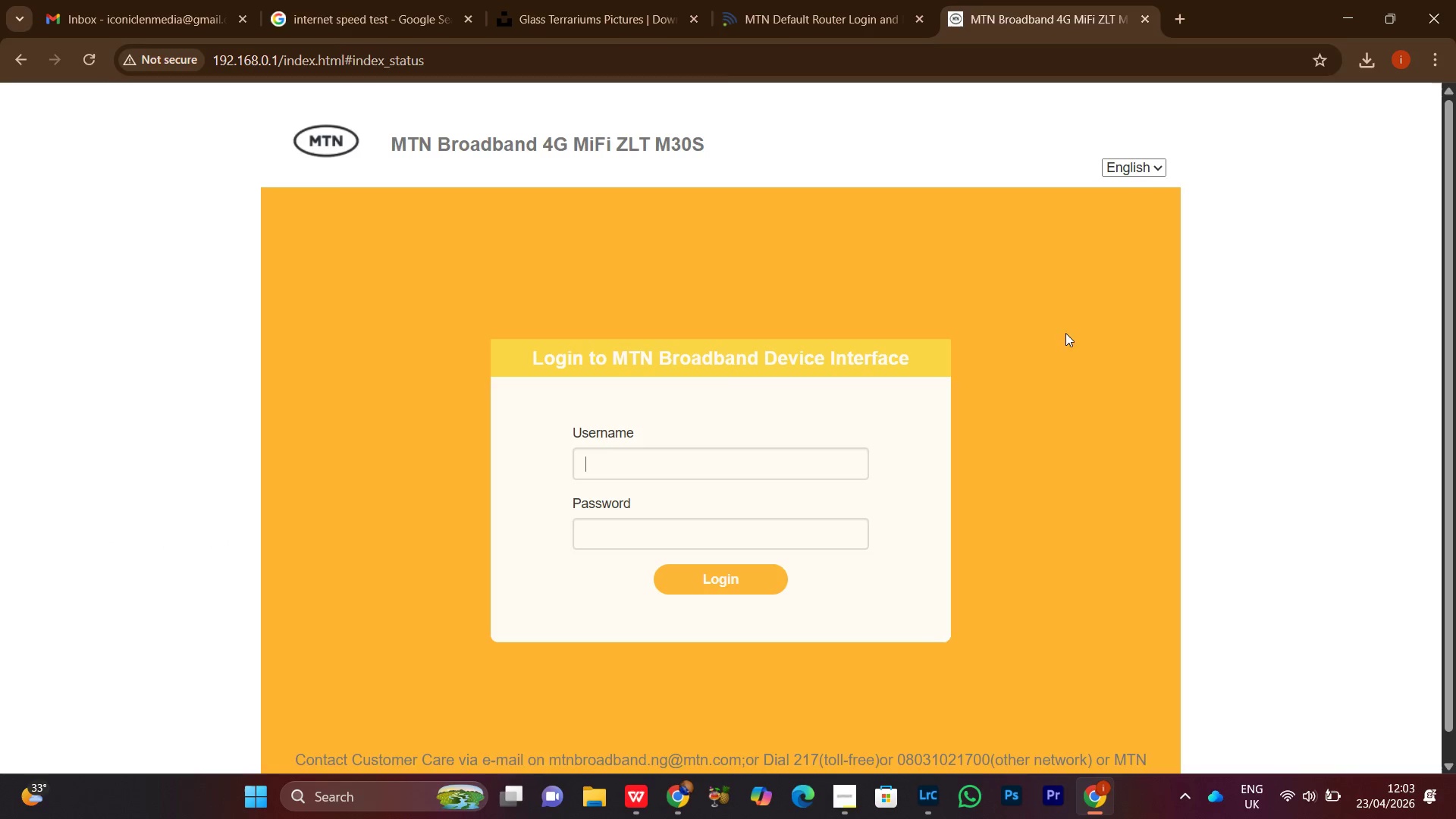 
type(admin)
 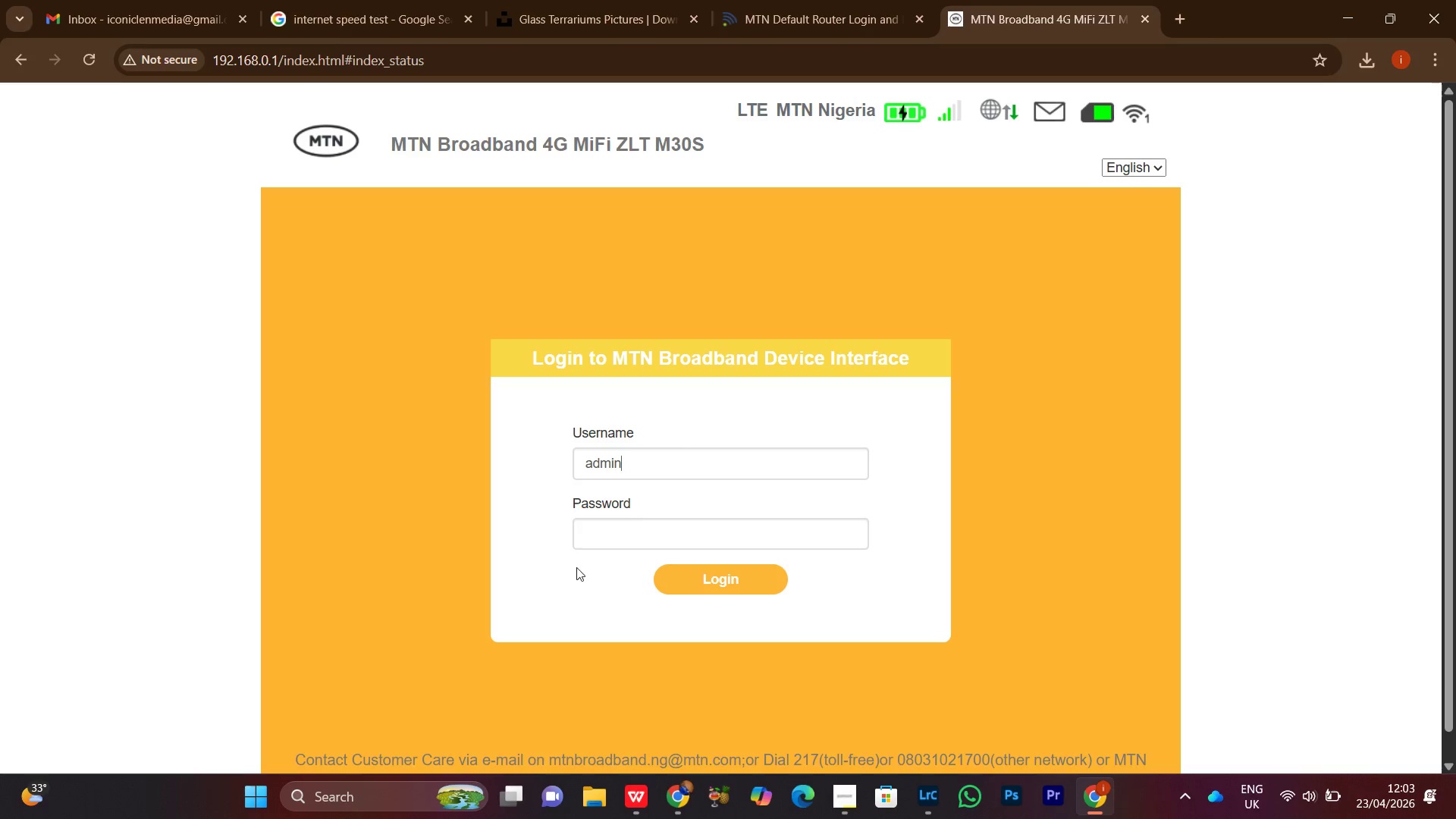 
left_click([612, 540])
 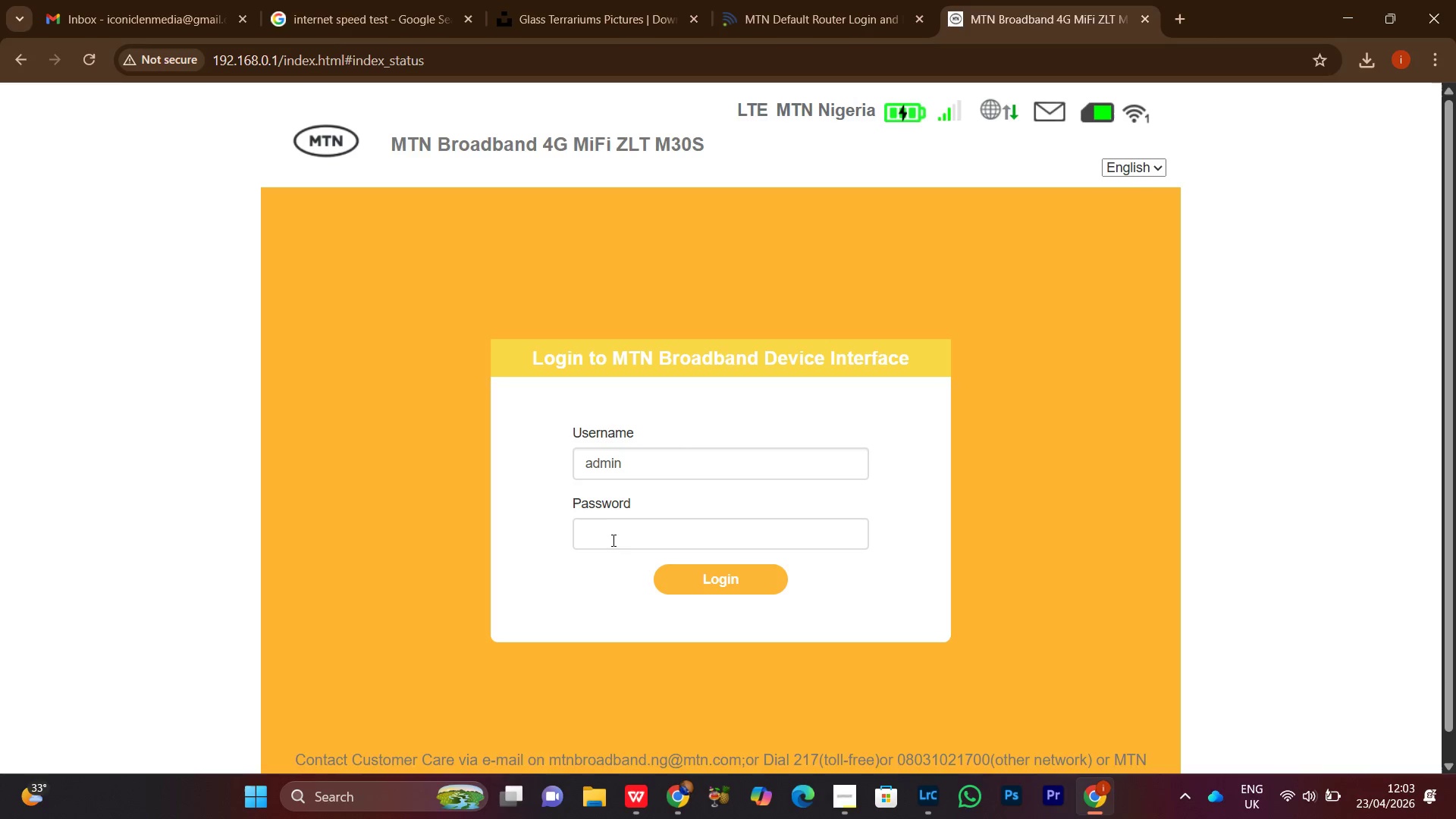 
type(admin)
 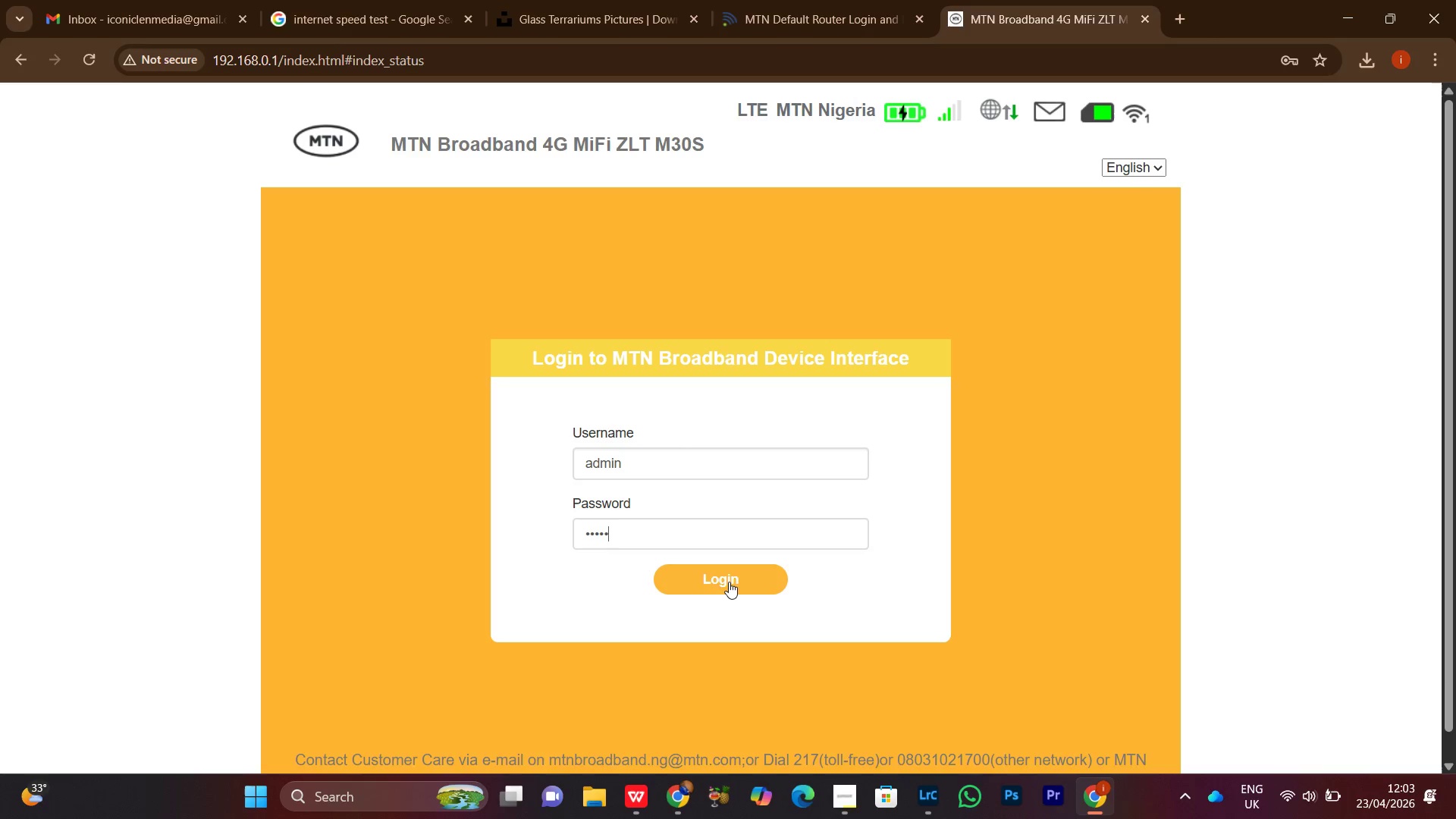 
left_click([731, 570])
 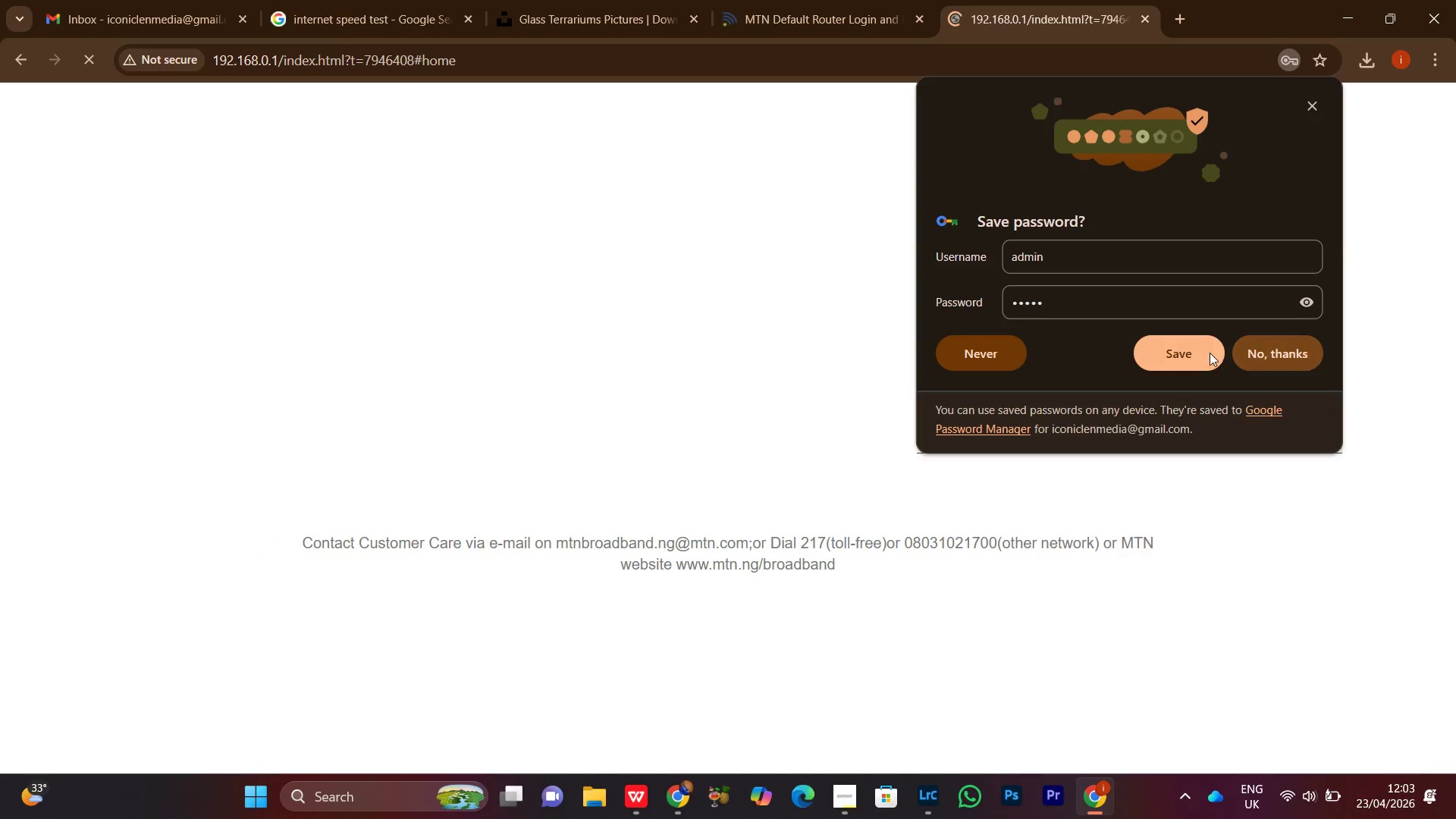 
left_click([1202, 354])
 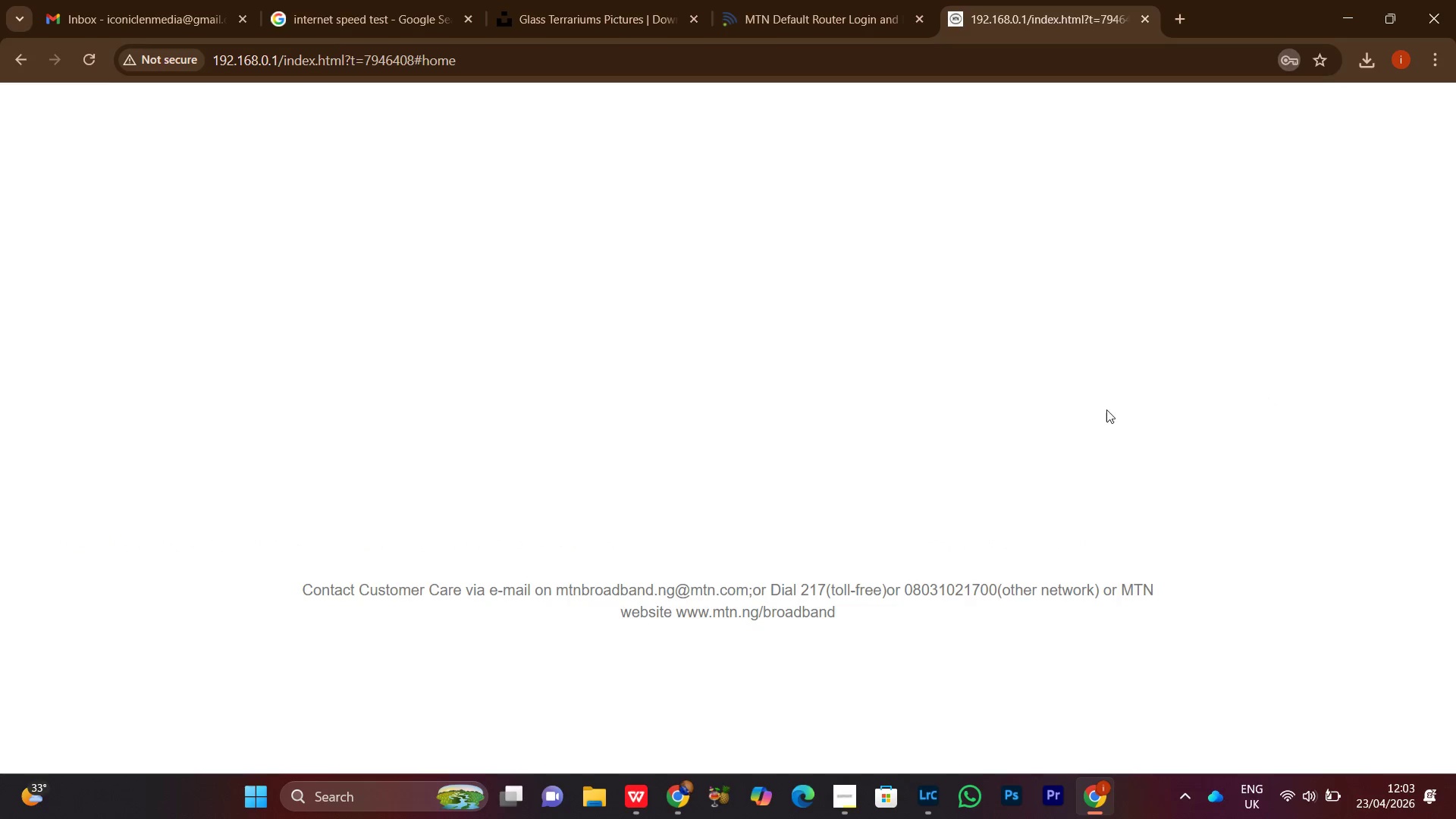 
mouse_move([903, 352])
 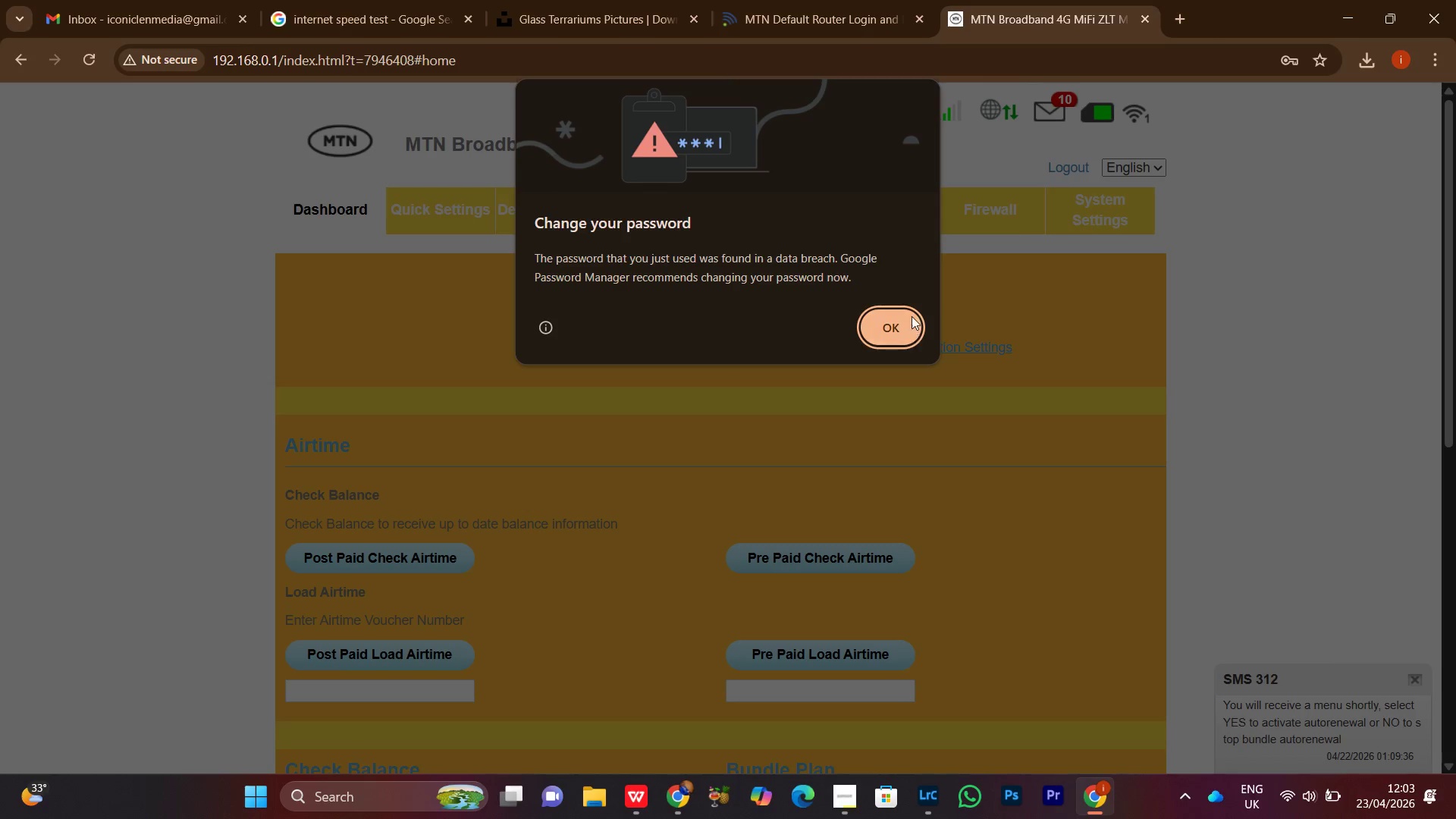 
left_click([913, 316])
 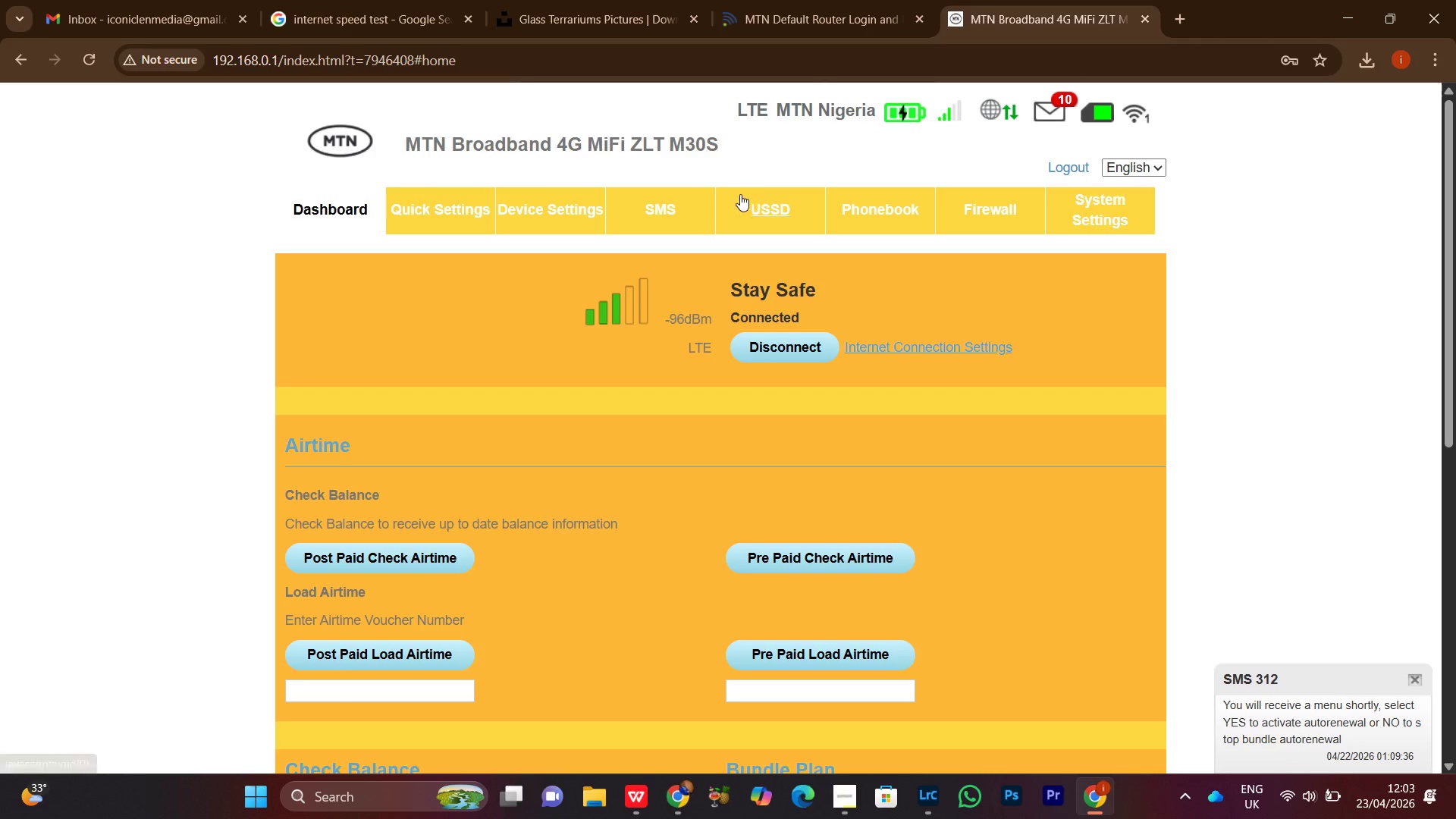 
left_click([759, 206])
 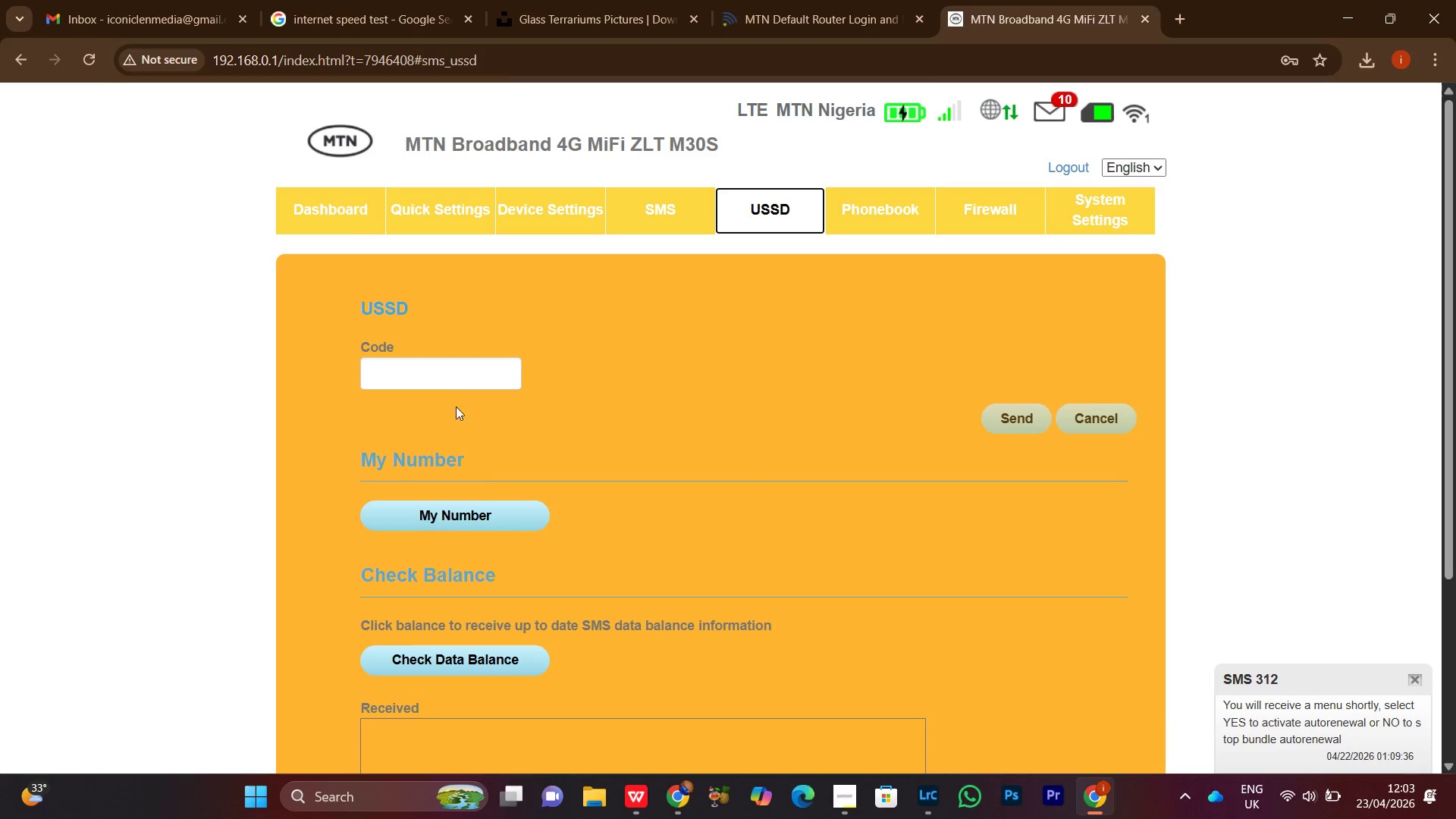 
left_click([447, 375])
 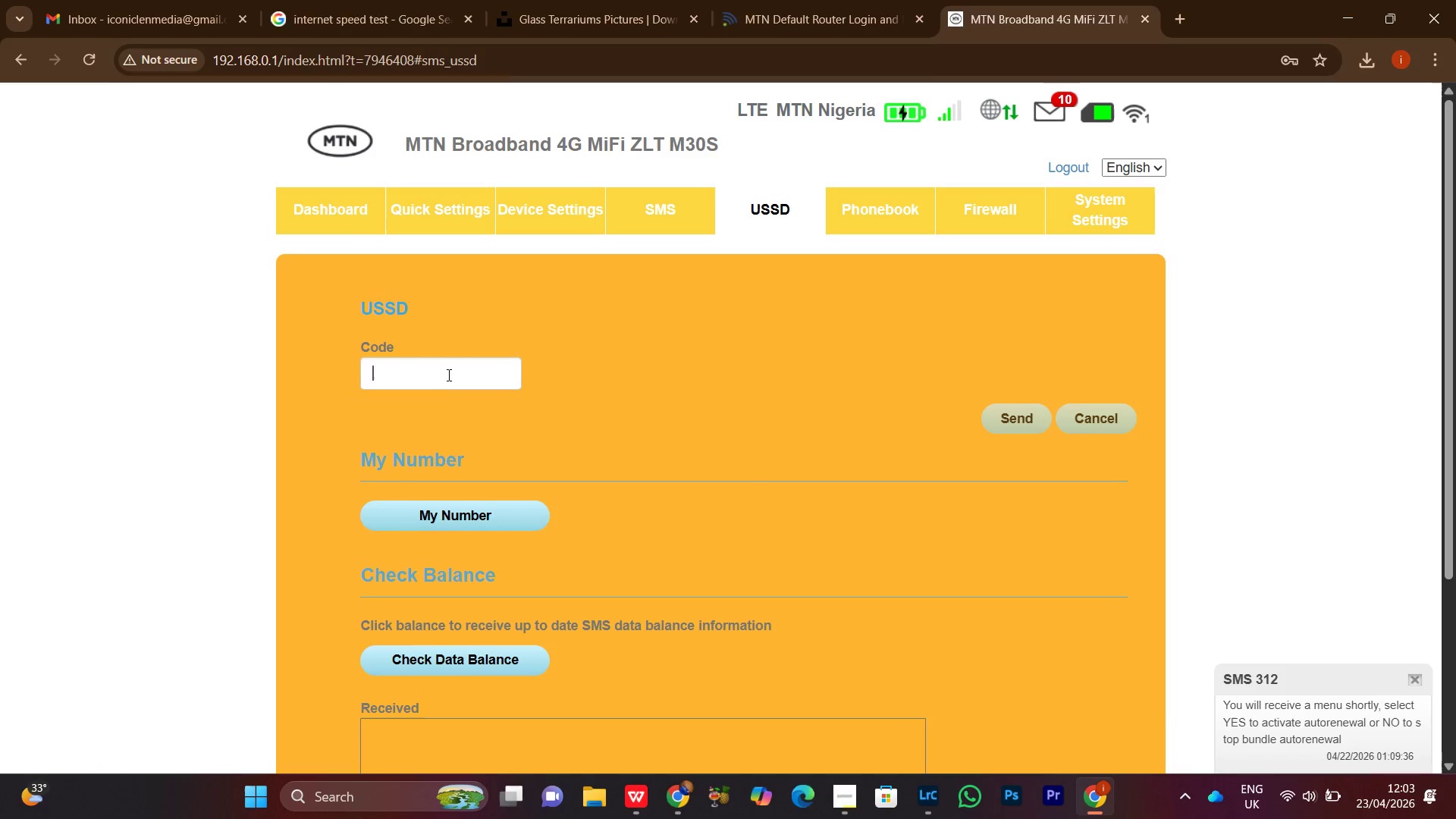 
key(Control+8)
 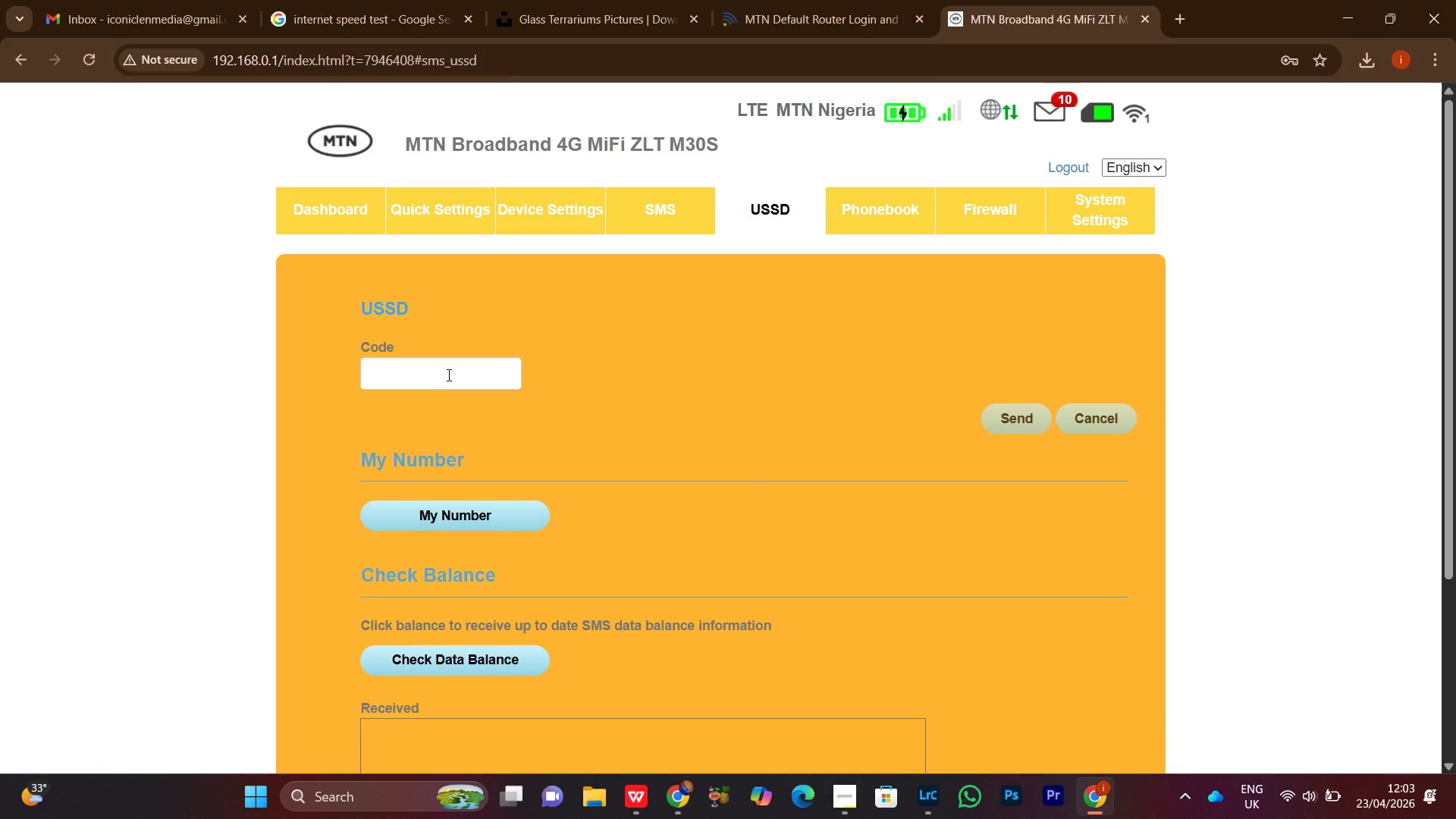 
type(*323")
key(Backspace)
type(')
 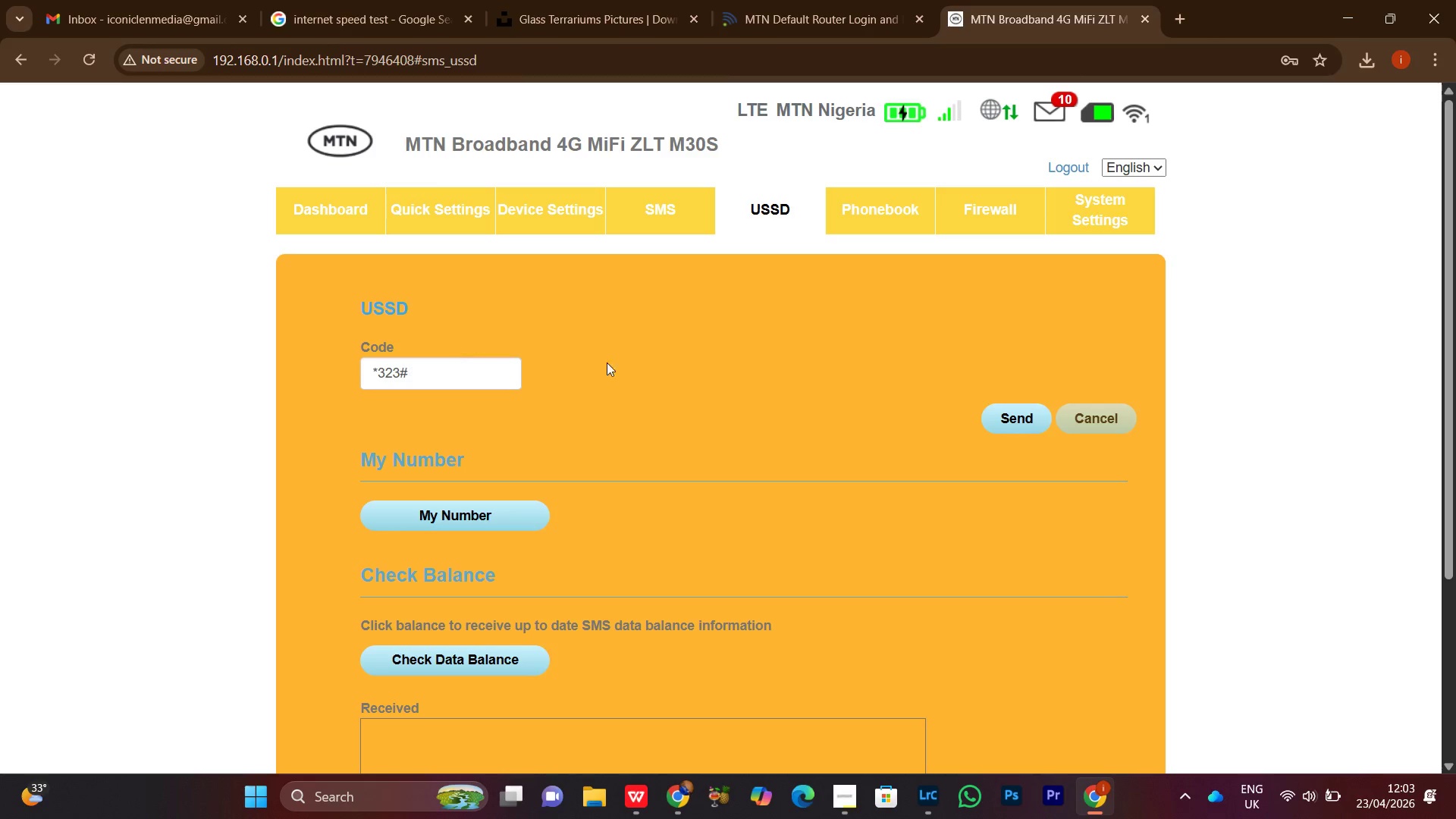 
left_click([981, 425])
 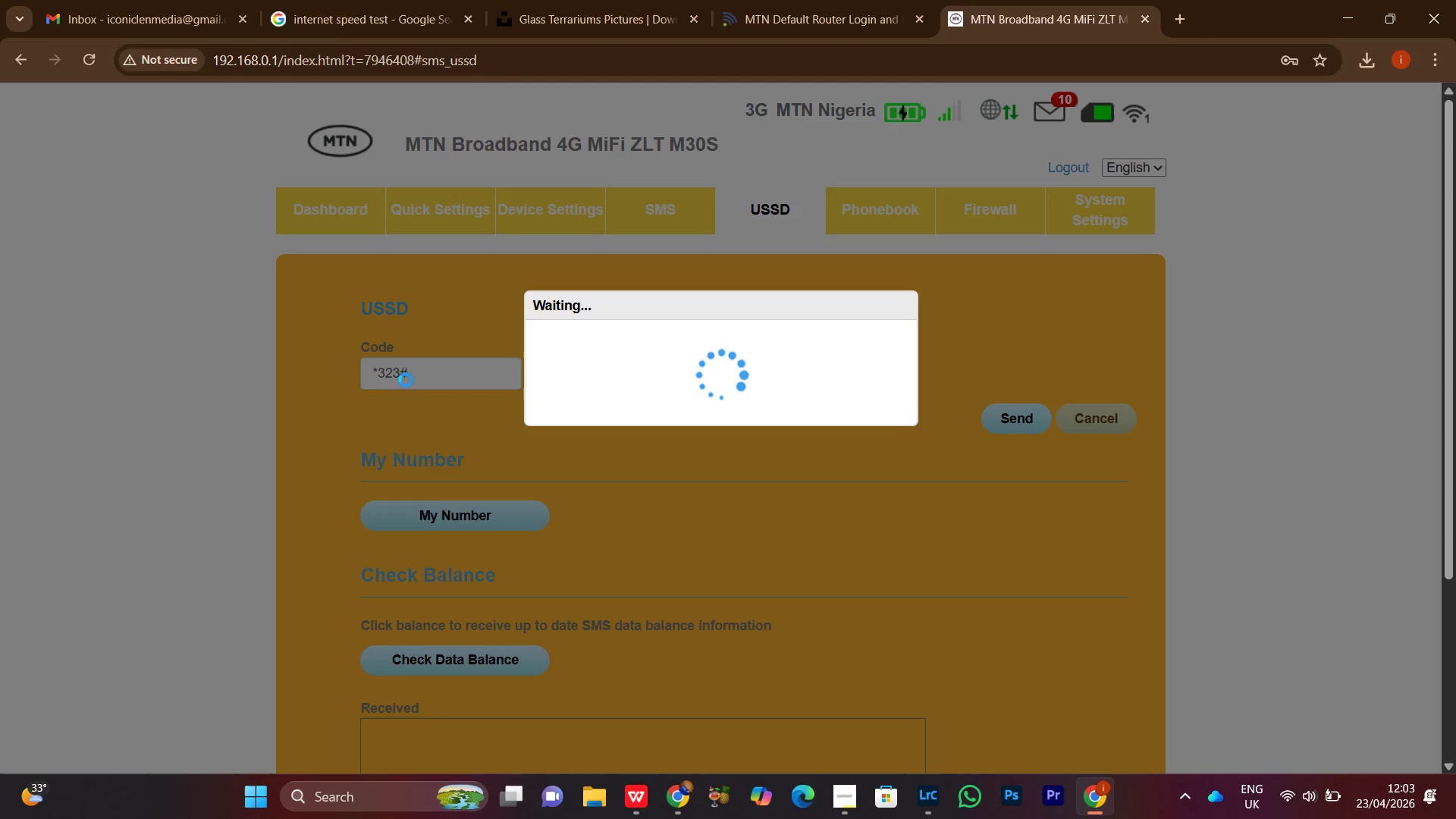 
left_click([405, 381])
 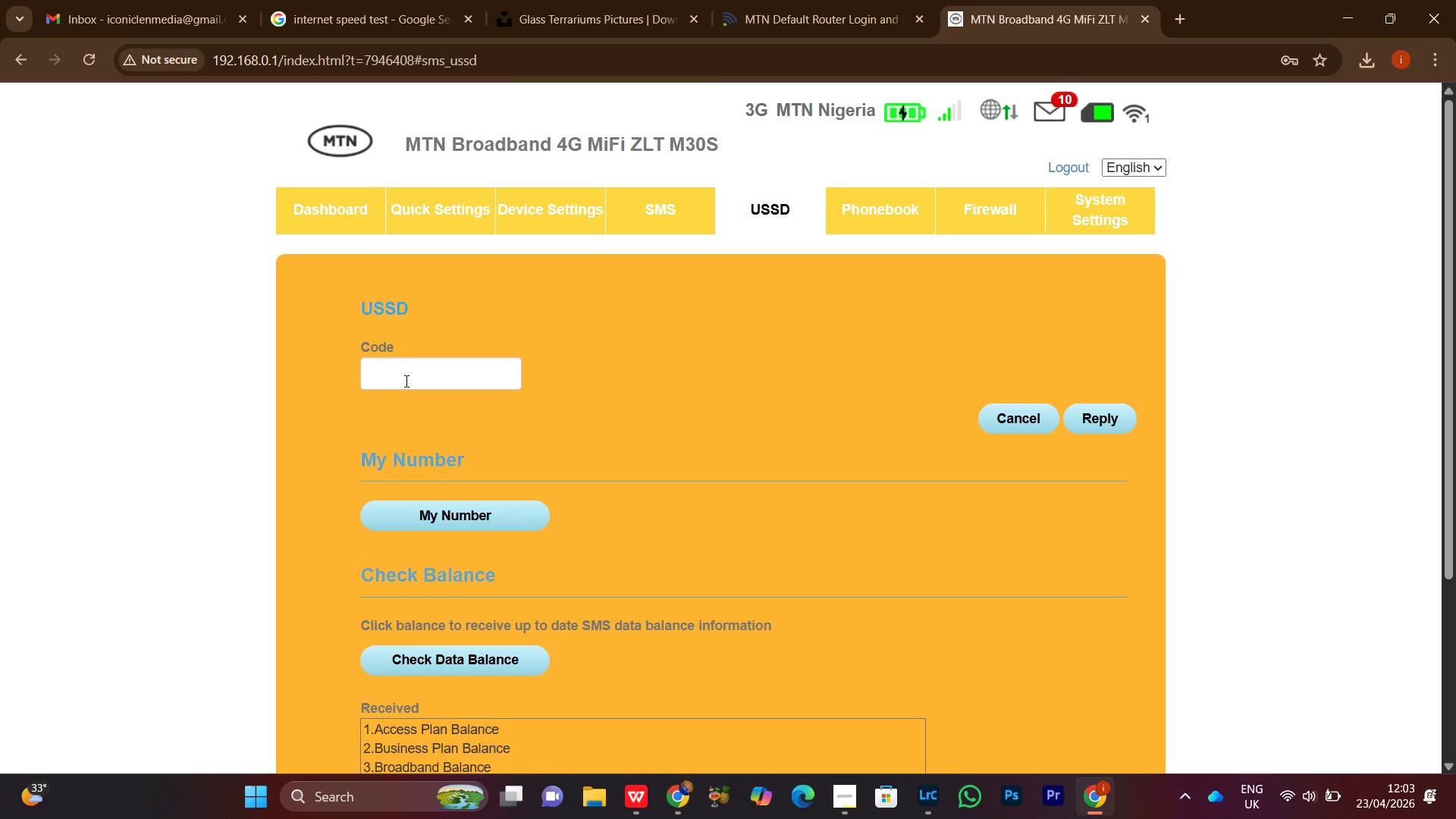 
key(4)
 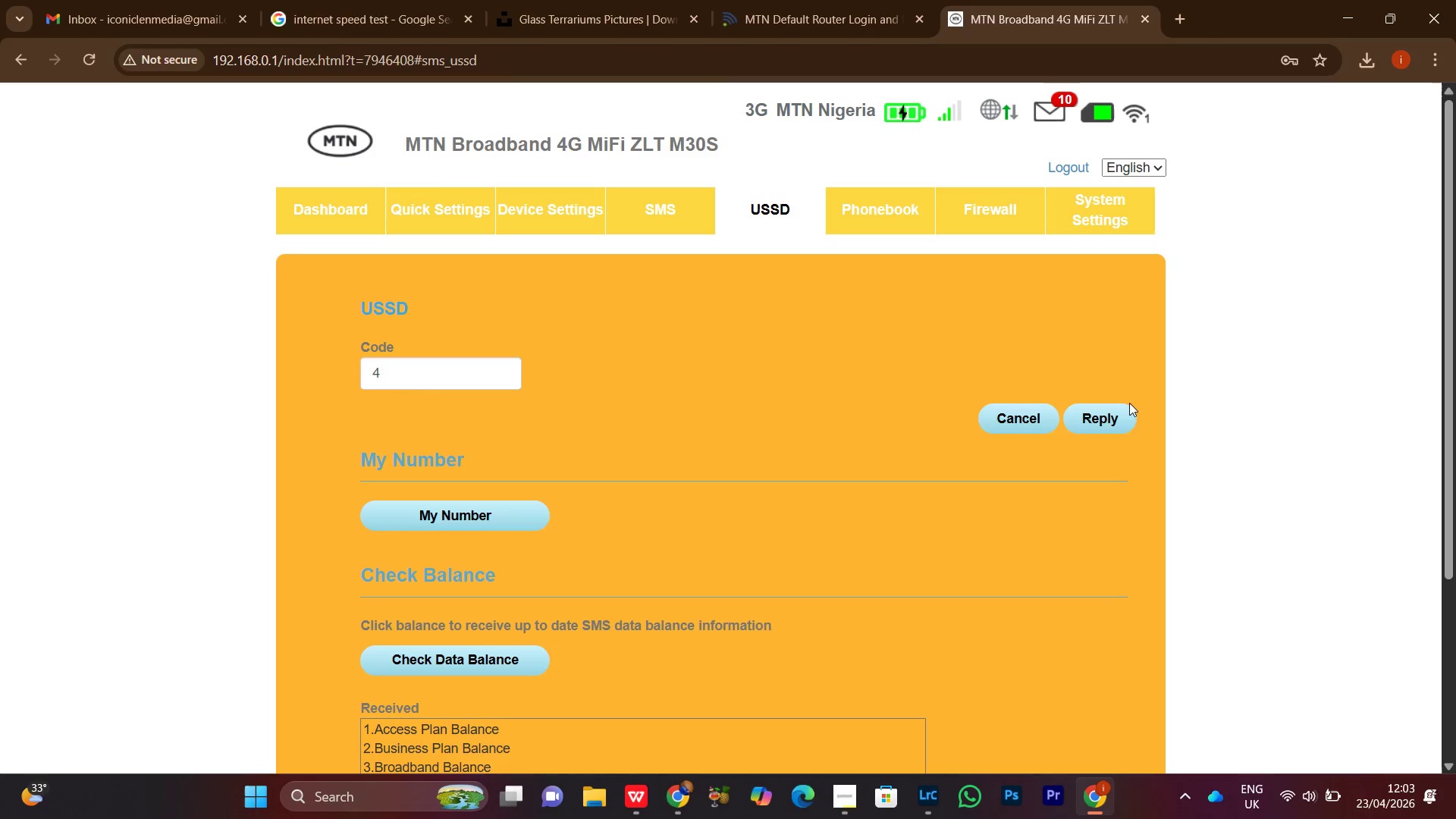 
left_click([1109, 419])
 